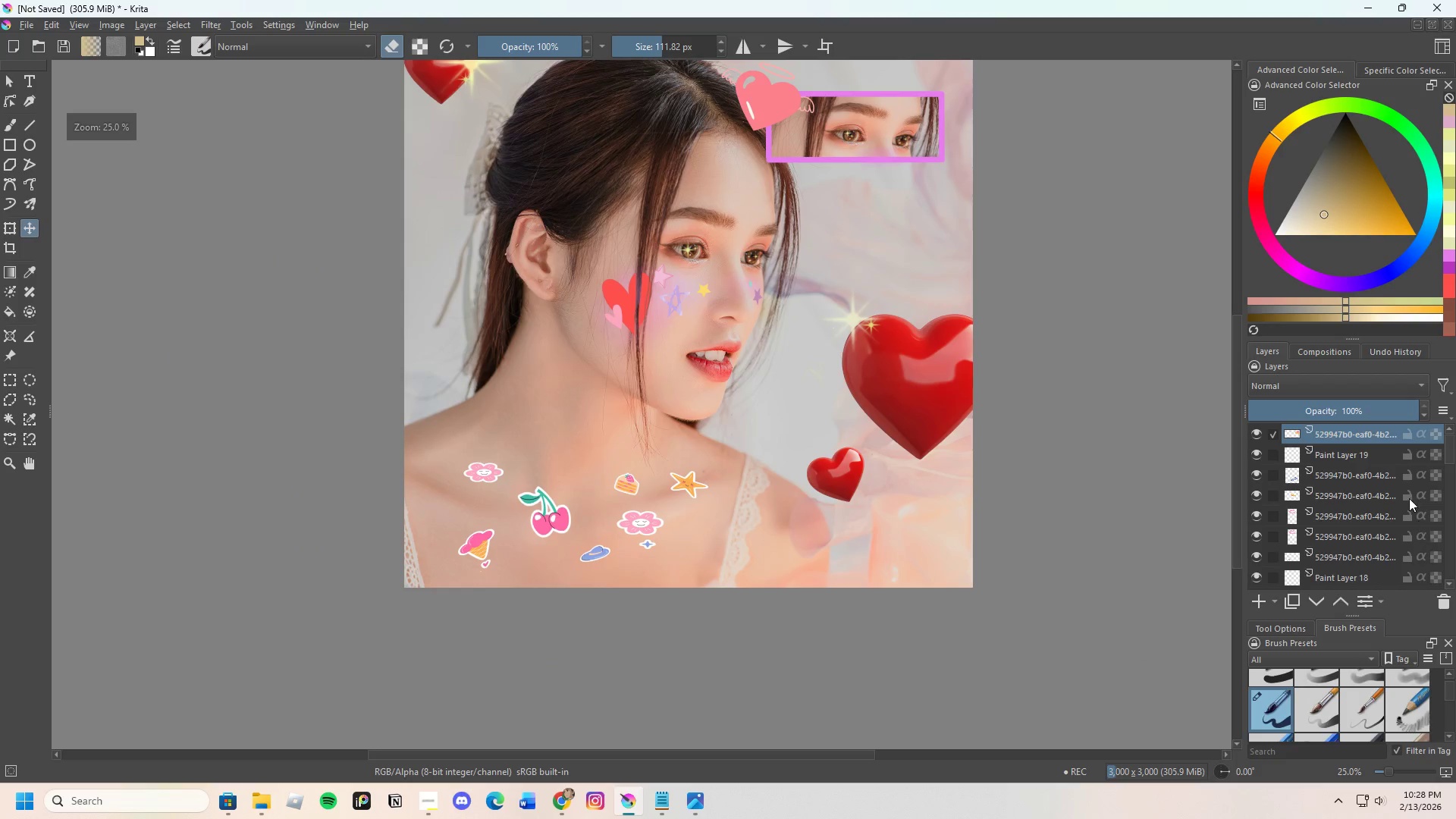 
scroll: coordinate [1367, 488], scroll_direction: up, amount: 1.0
 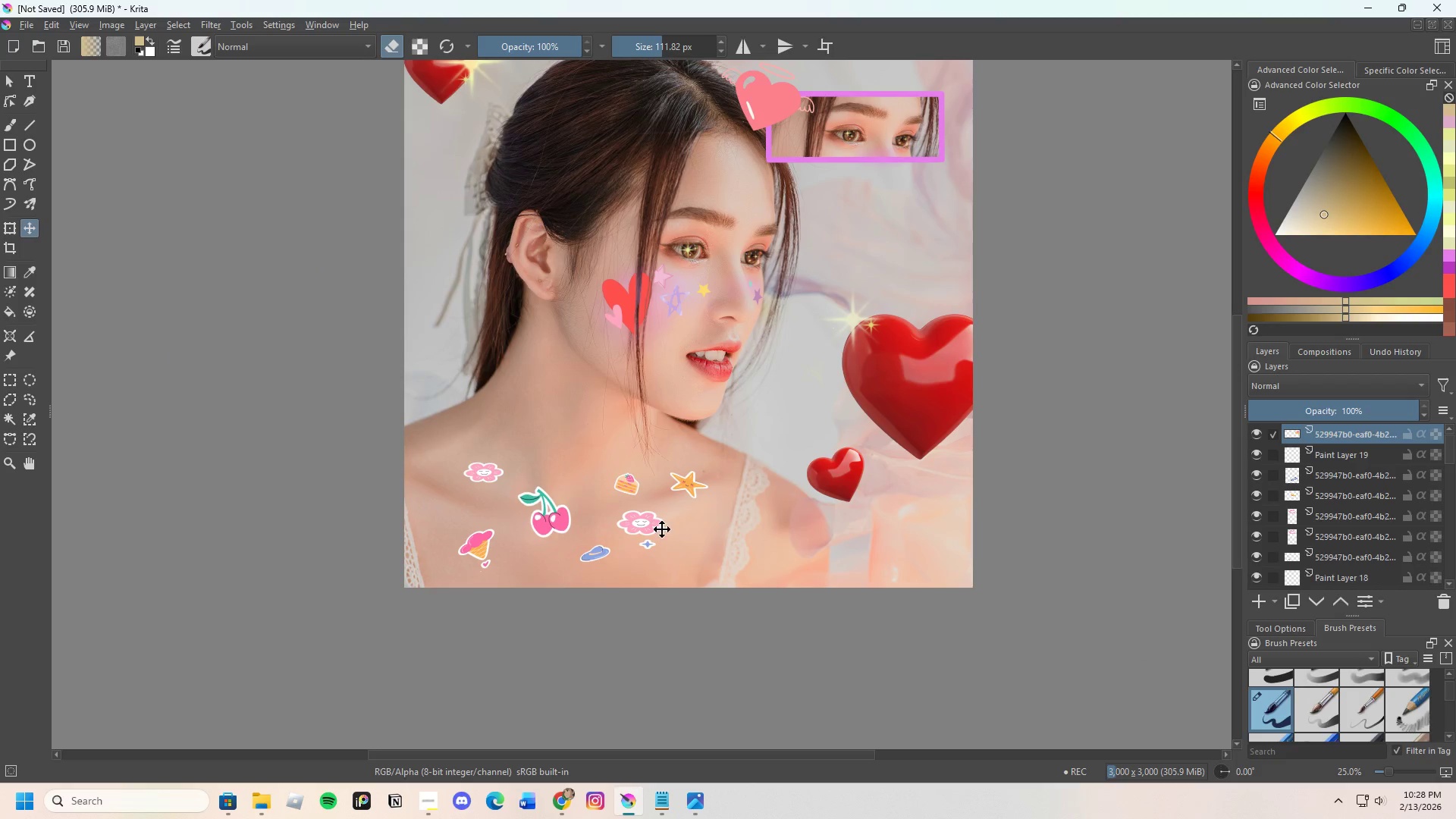 
left_click([635, 484])
 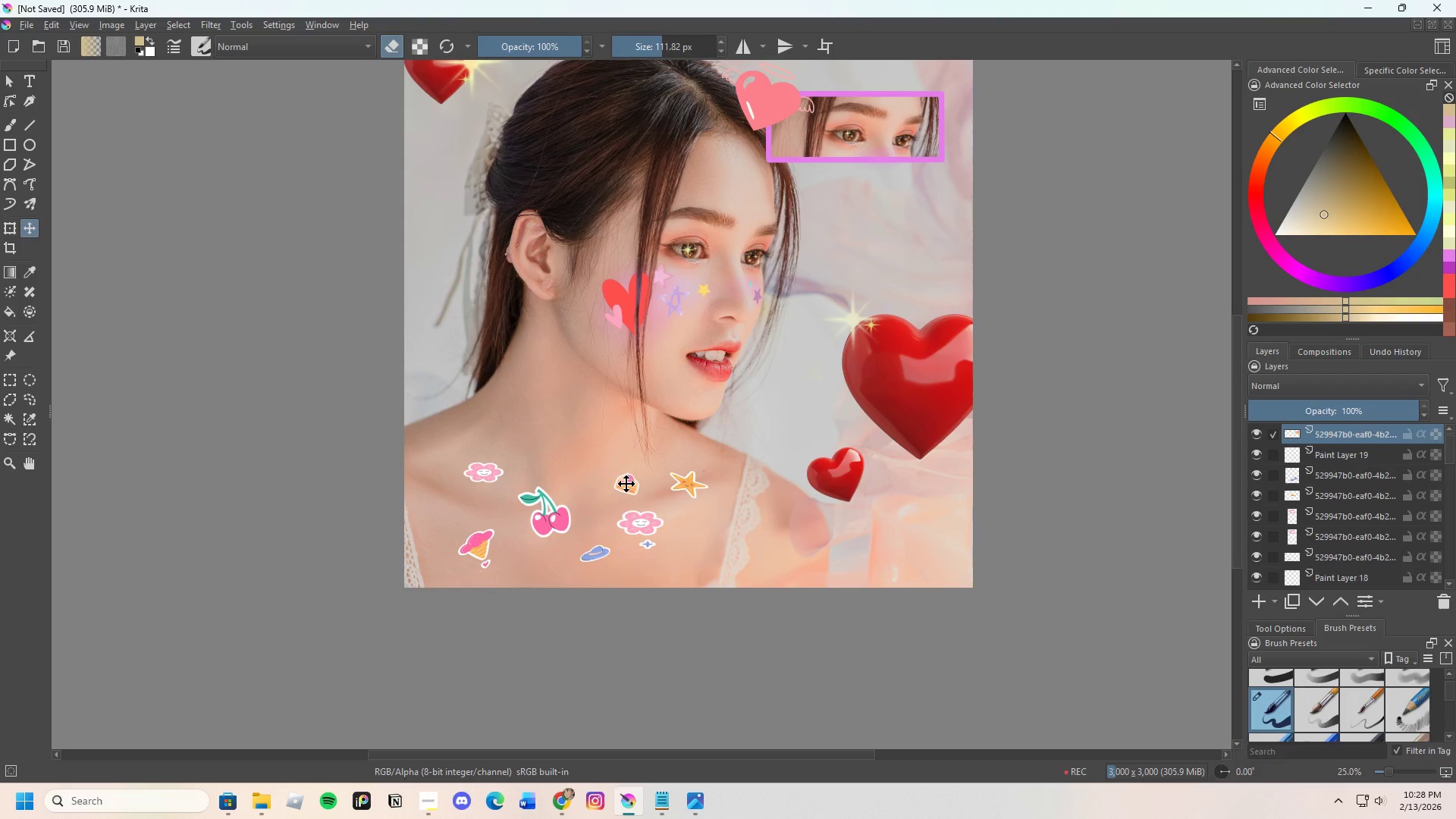 
left_click_drag(start_coordinate=[626, 484], to_coordinate=[618, 474])
 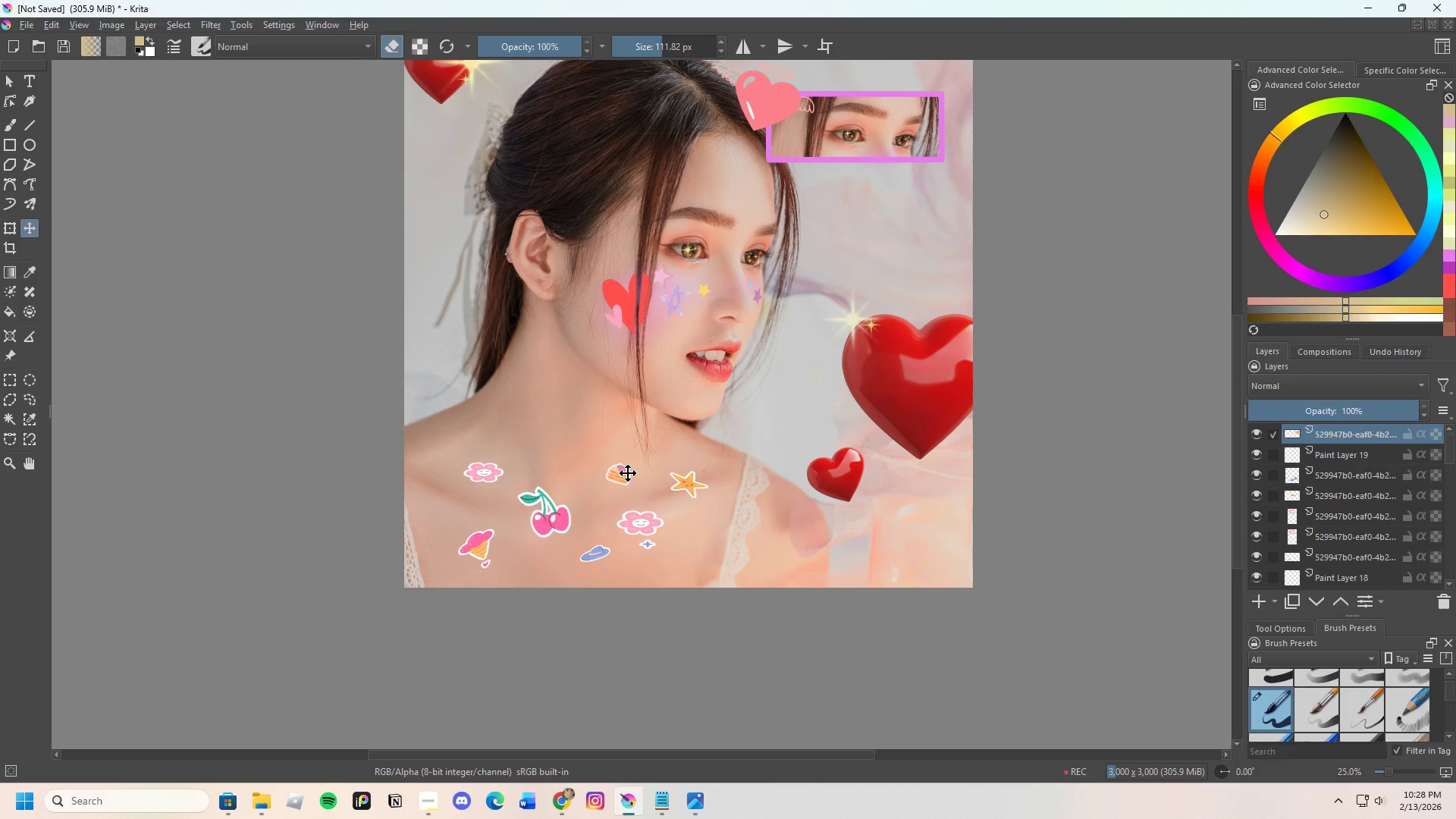 
left_click_drag(start_coordinate=[626, 475], to_coordinate=[623, 485])
 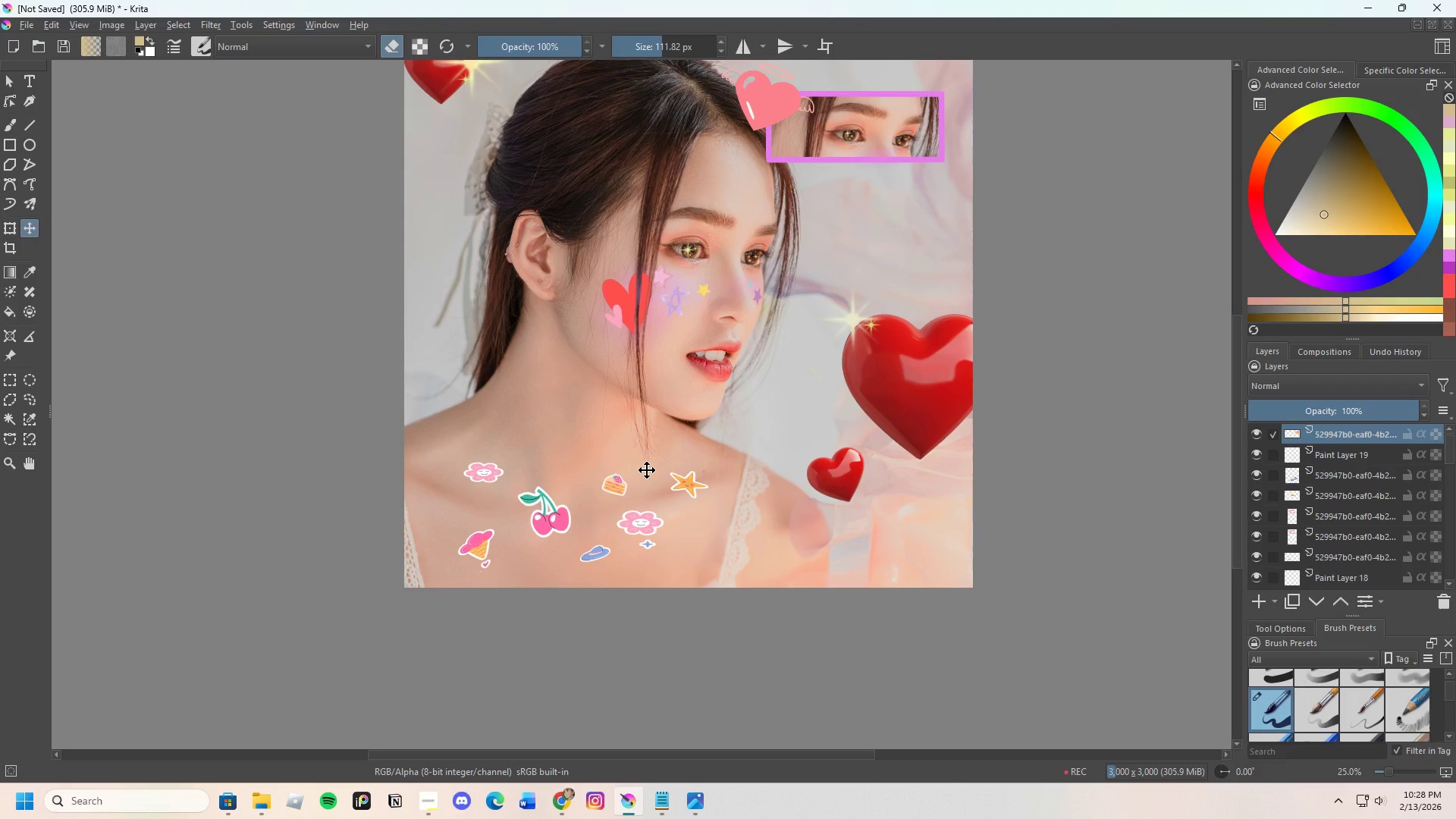 
key(Enter)
 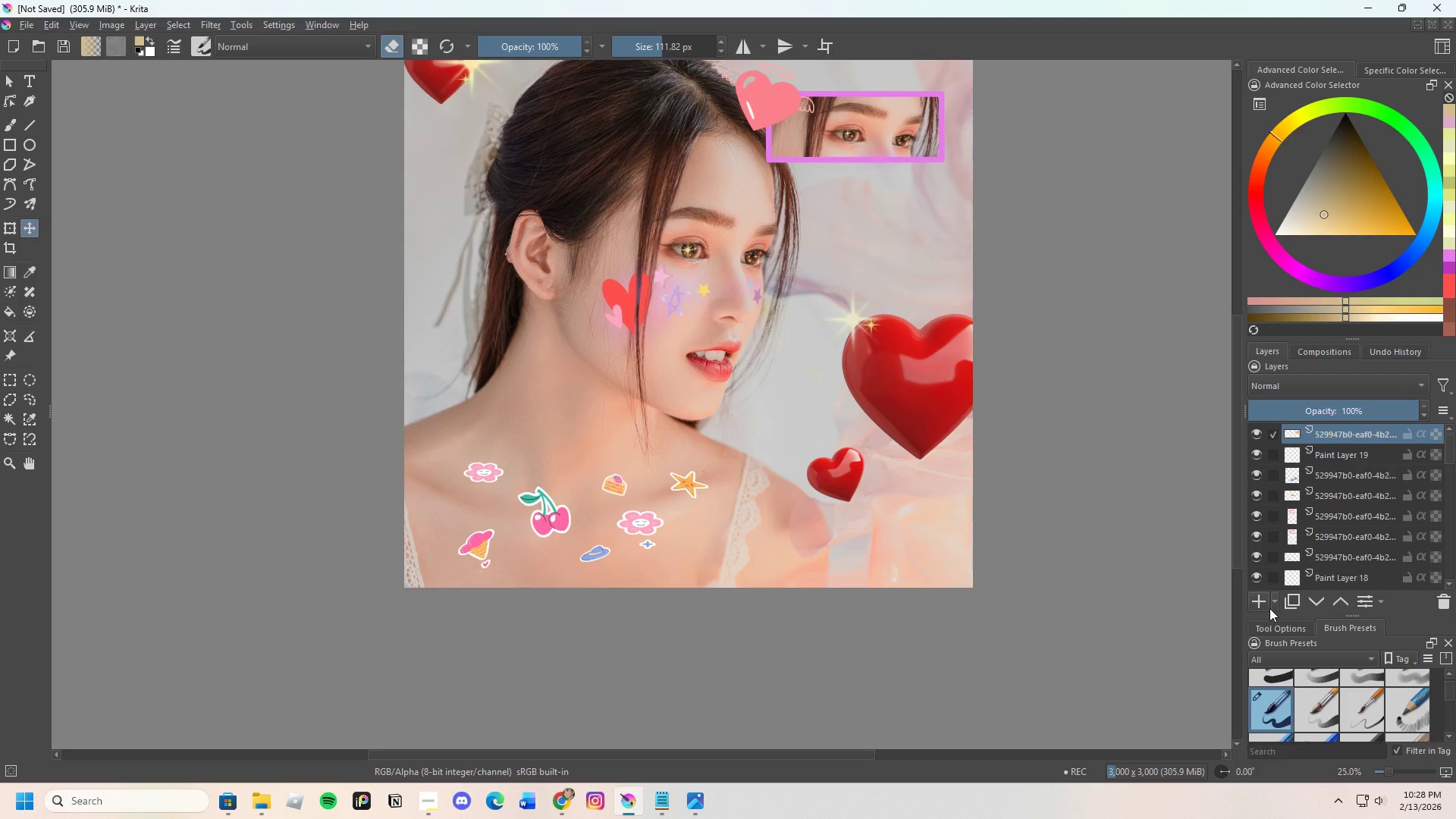 
left_click([1264, 607])
 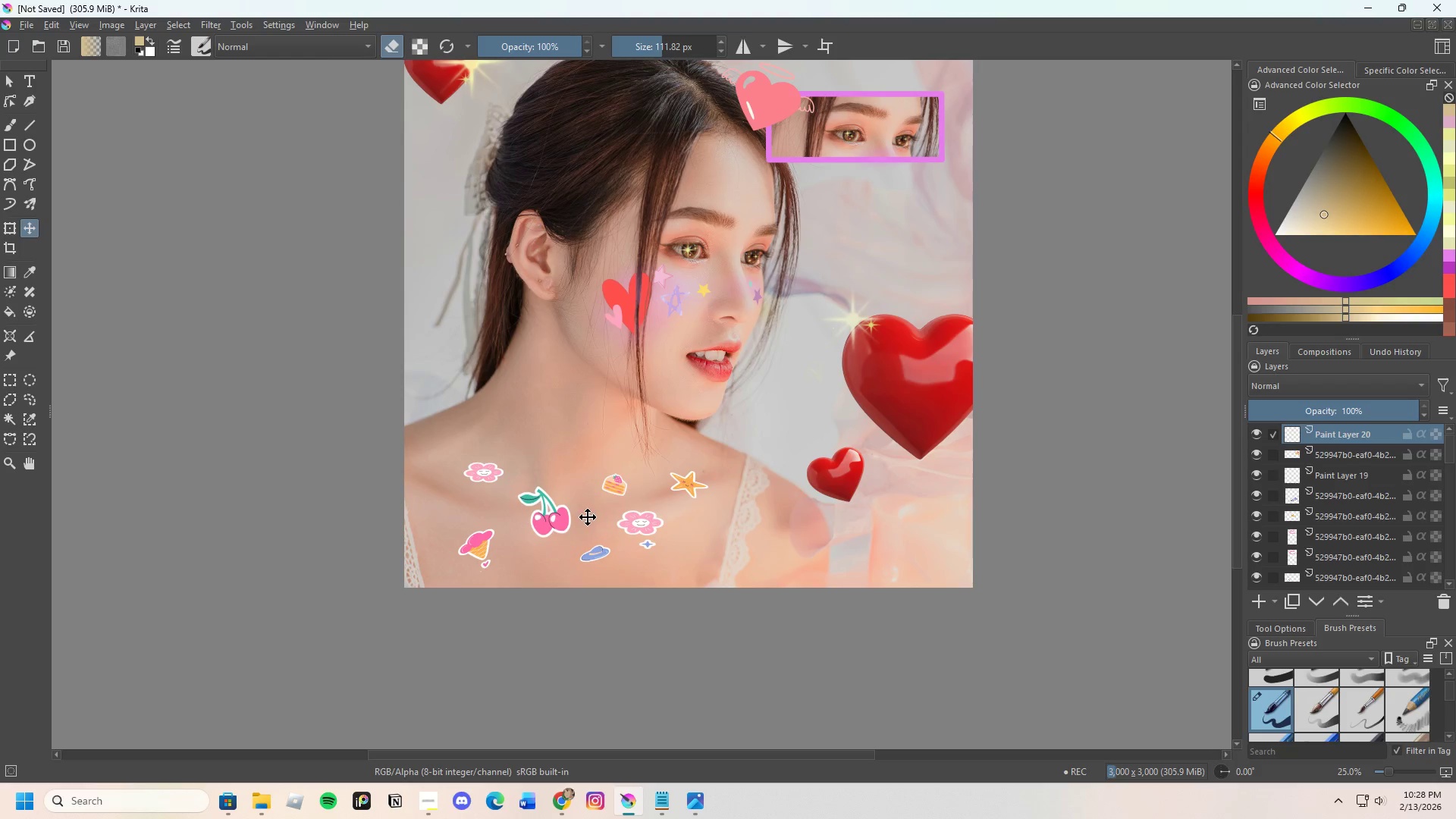 
scroll: coordinate [651, 518], scroll_direction: down, amount: 1.0
 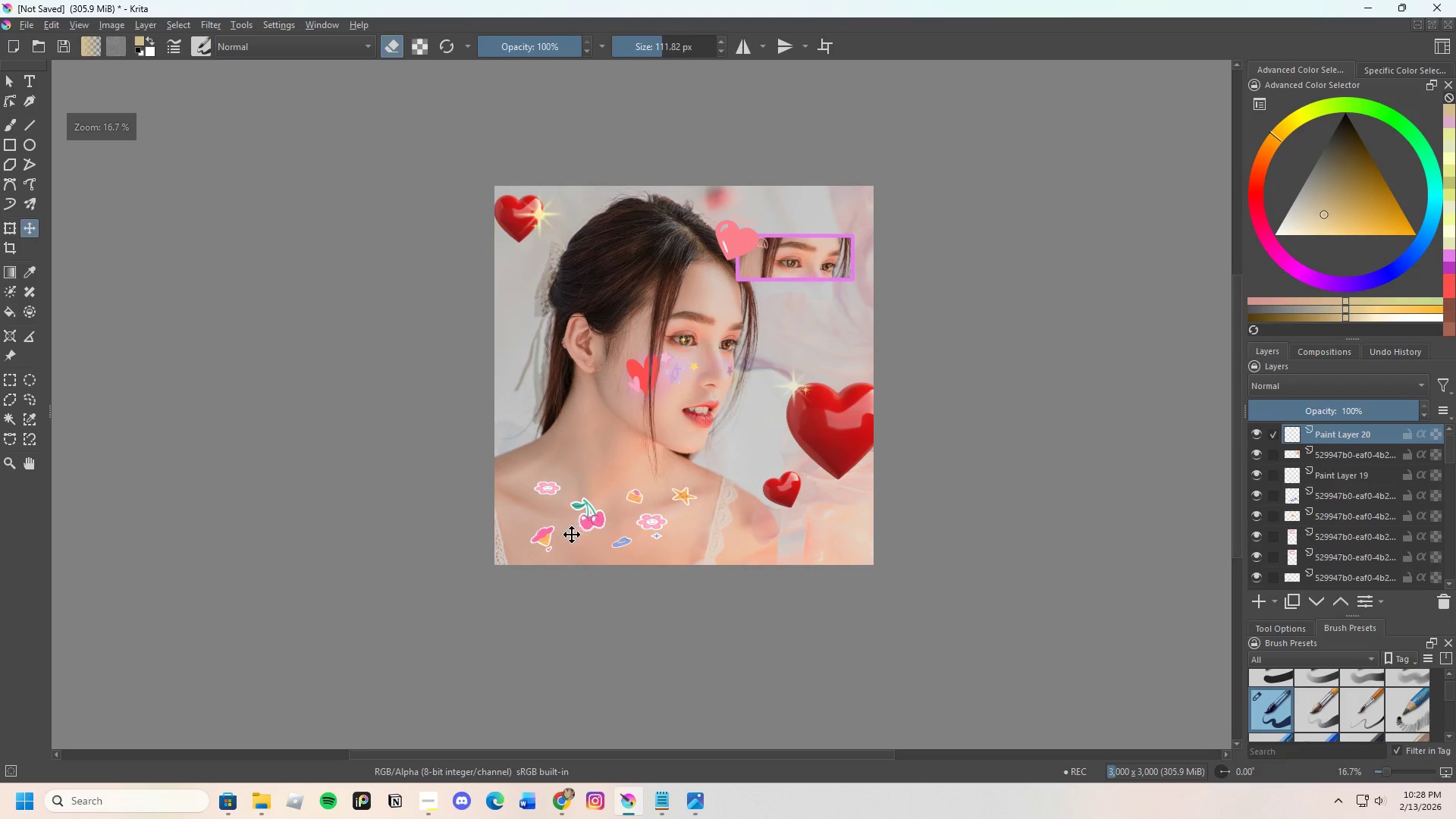 
scroll: coordinate [570, 535], scroll_direction: up, amount: 2.0
 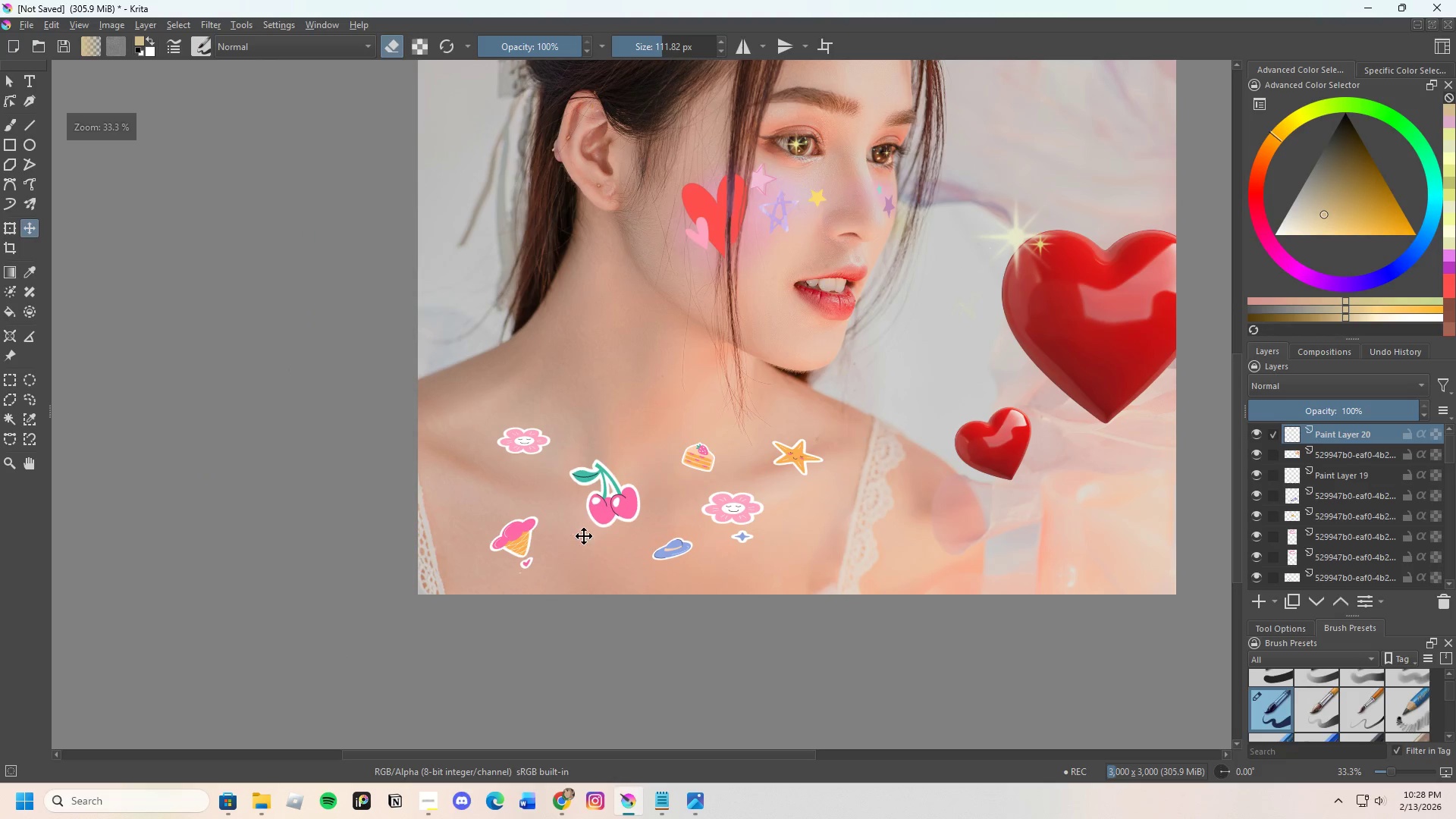 
scroll: coordinate [601, 536], scroll_direction: down, amount: 2.0
 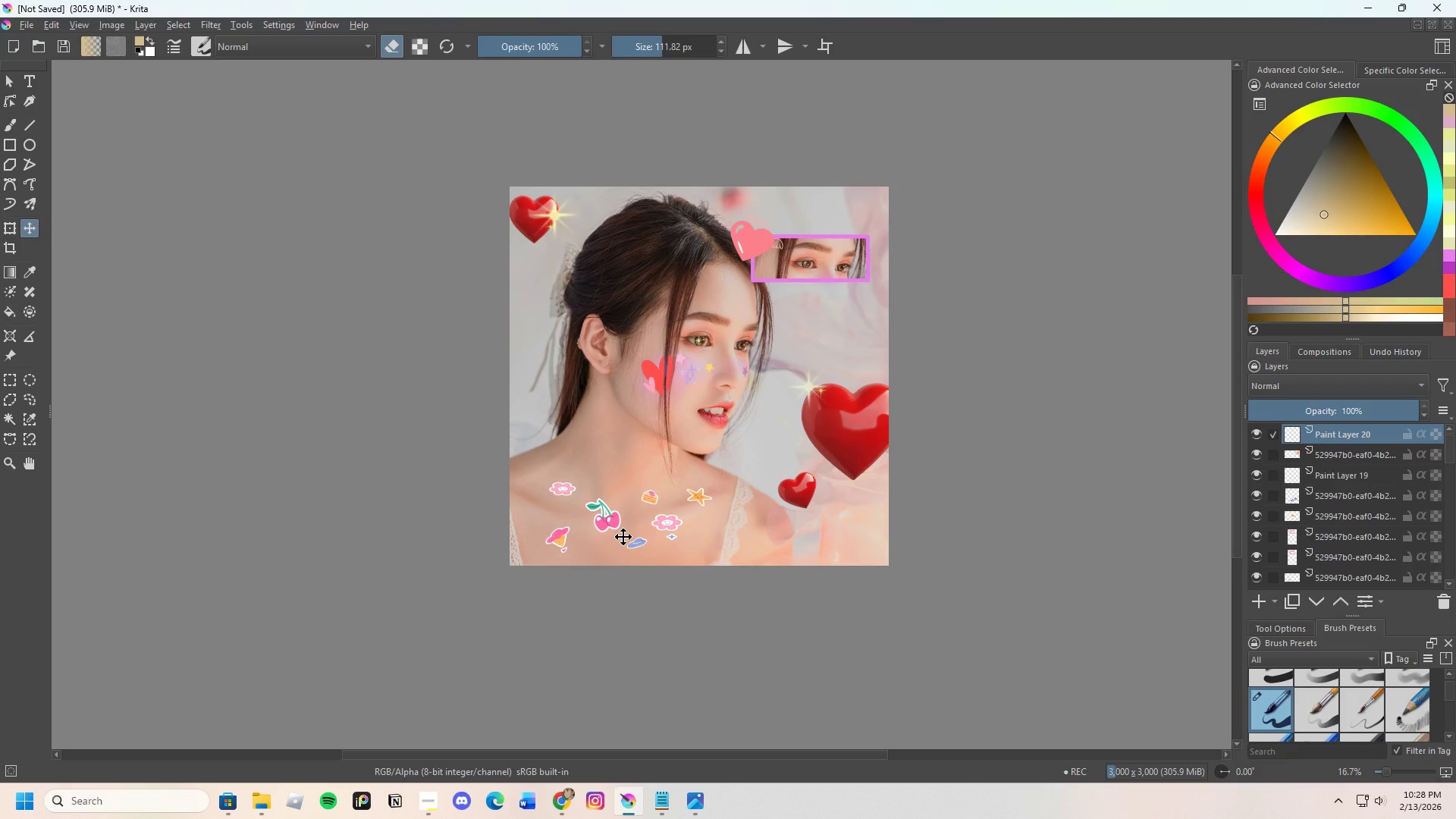 
scroll: coordinate [683, 577], scroll_direction: up, amount: 3.0
 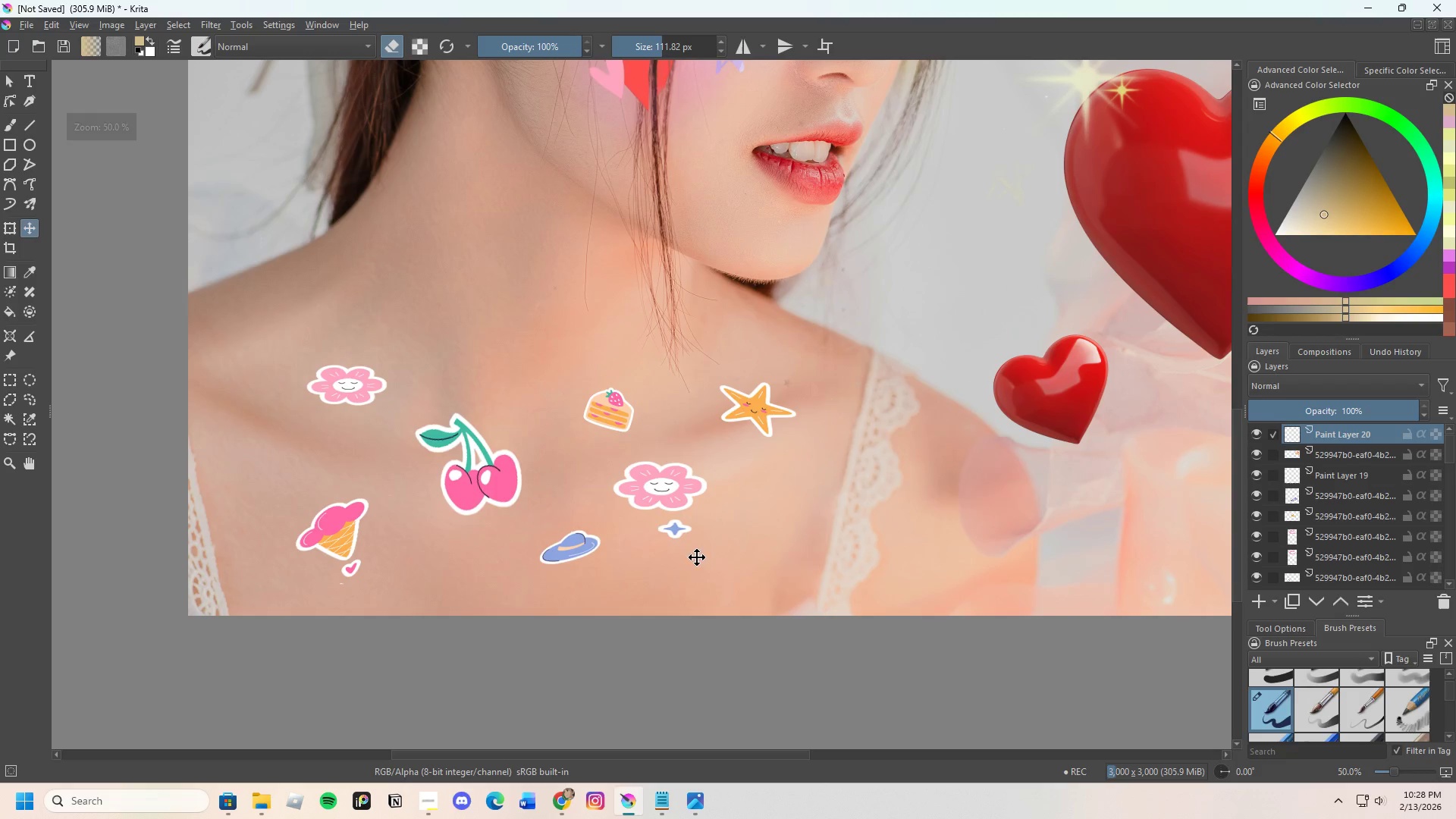 
left_click([663, 530])
 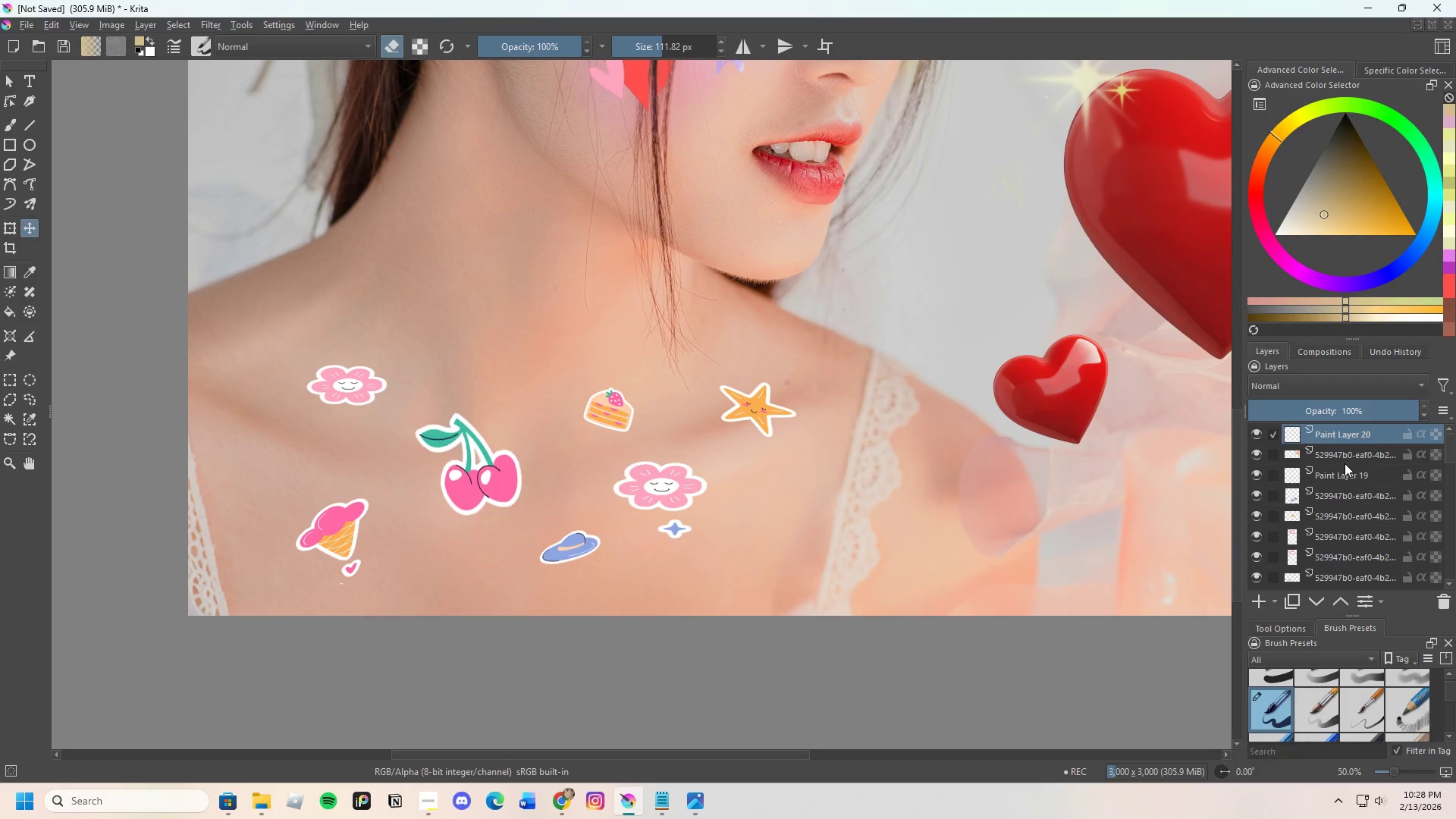 
mouse_move([1332, 479])
 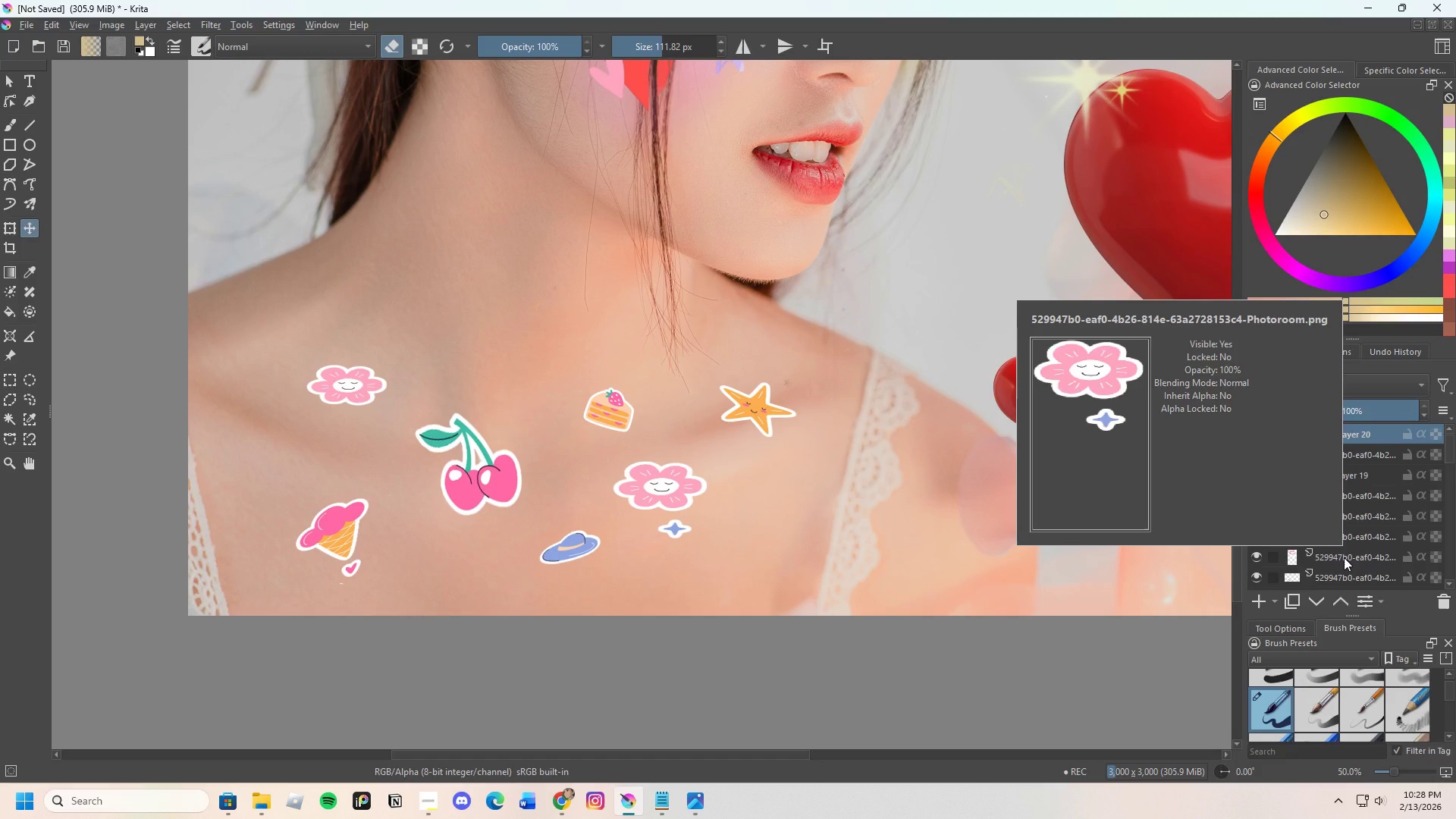 
left_click([1344, 557])
 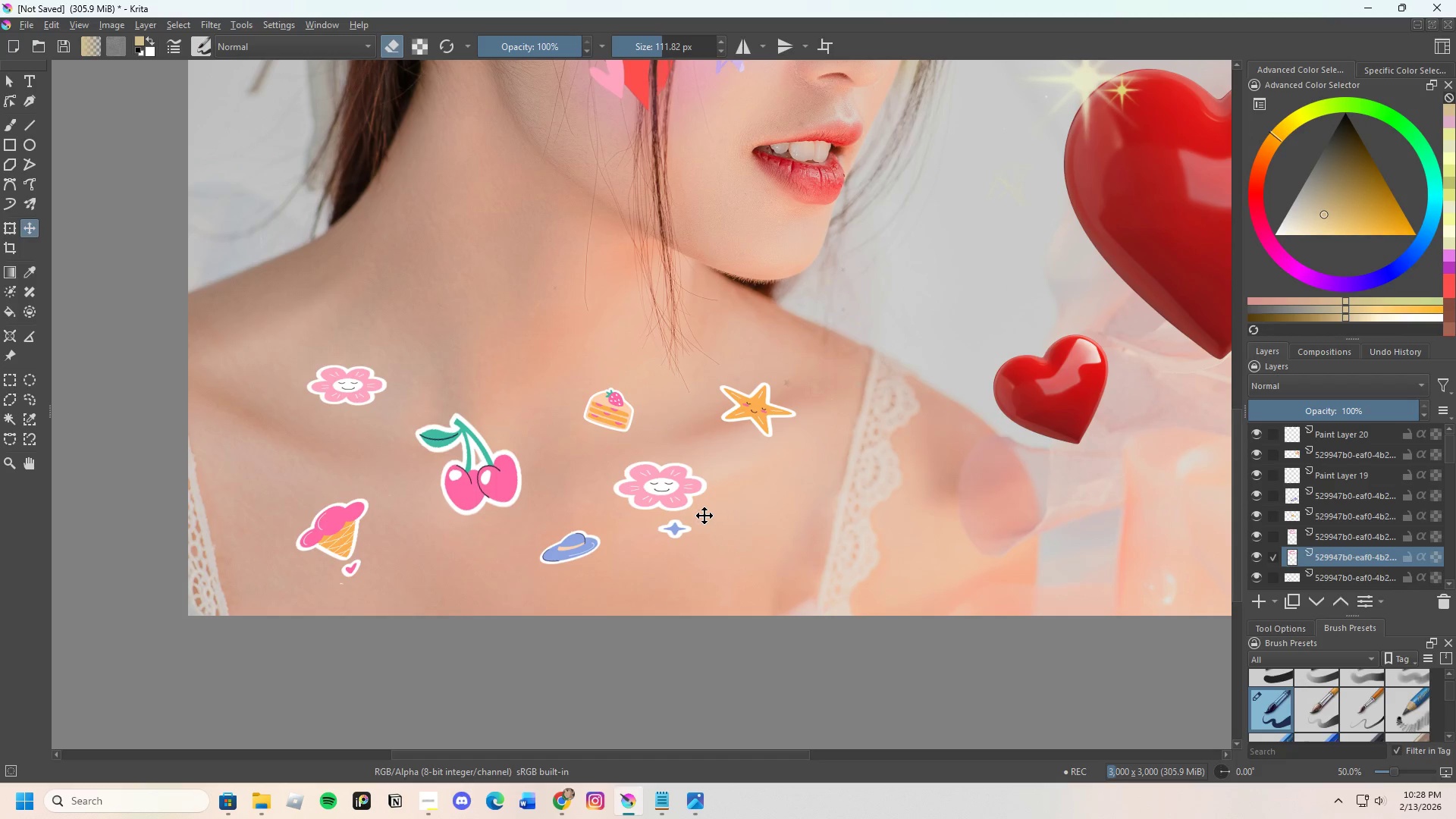 
left_click([667, 510])
 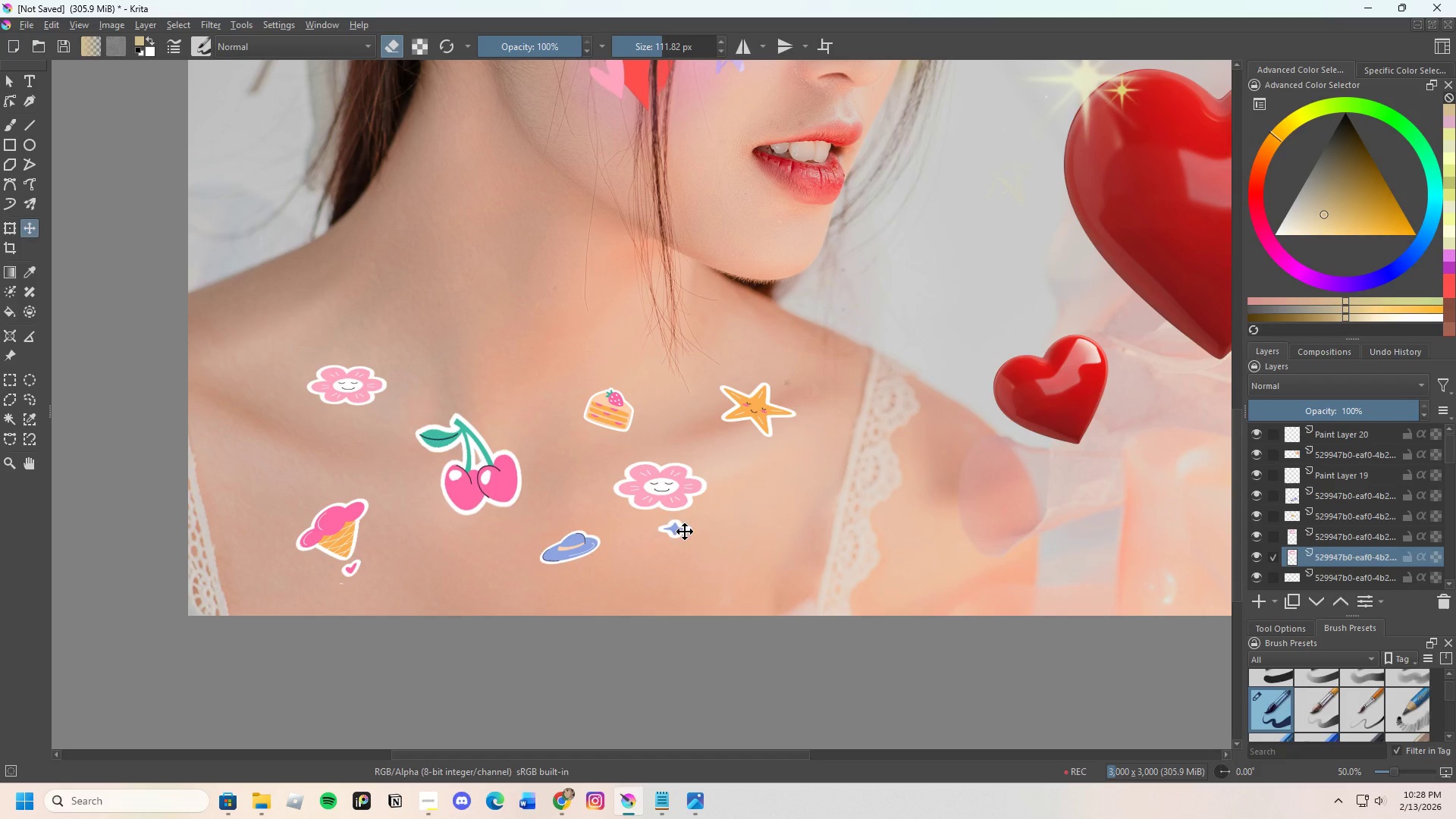 
left_click([670, 516])
 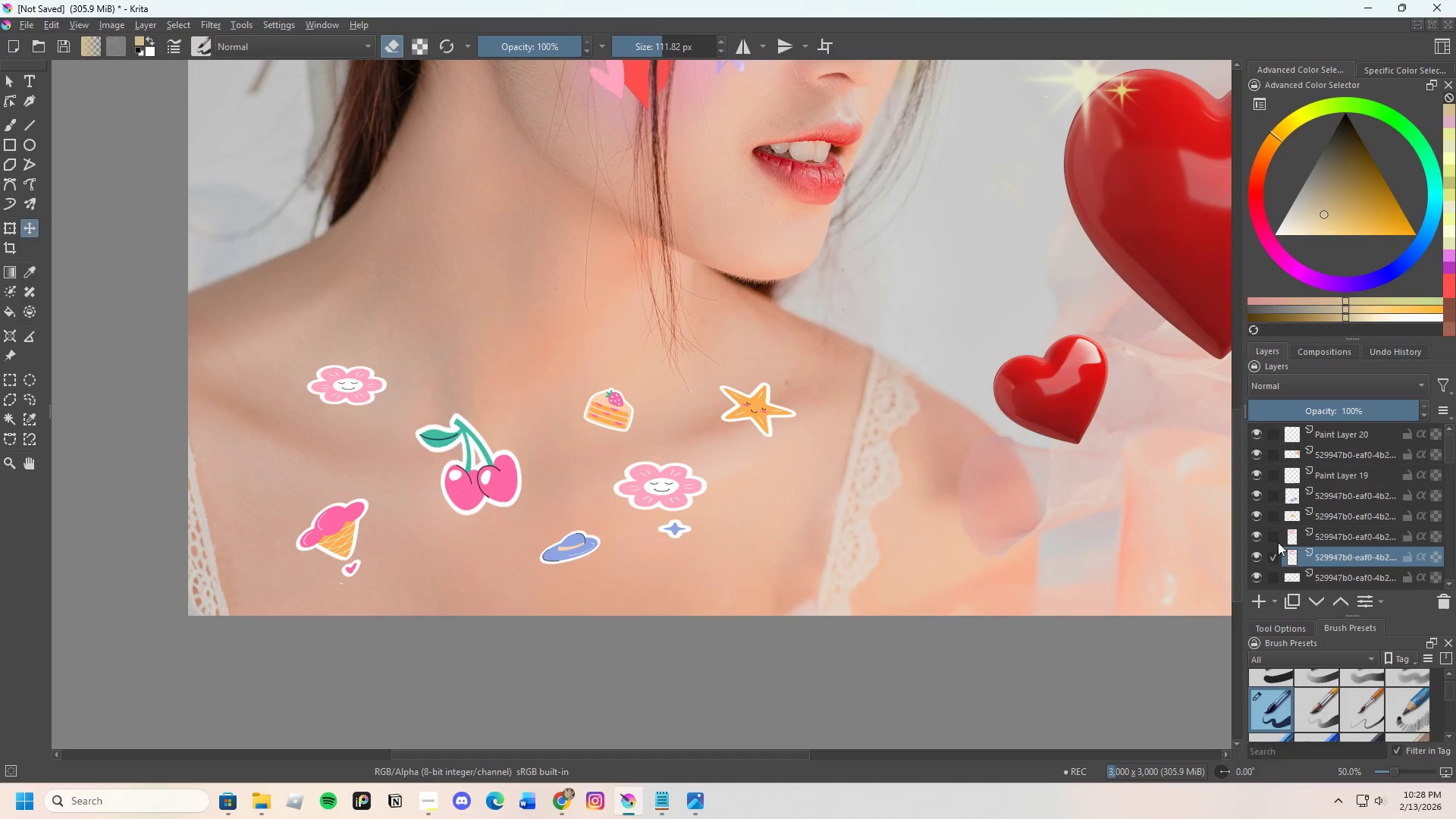 
scroll: coordinate [1360, 566], scroll_direction: down, amount: 1.0
 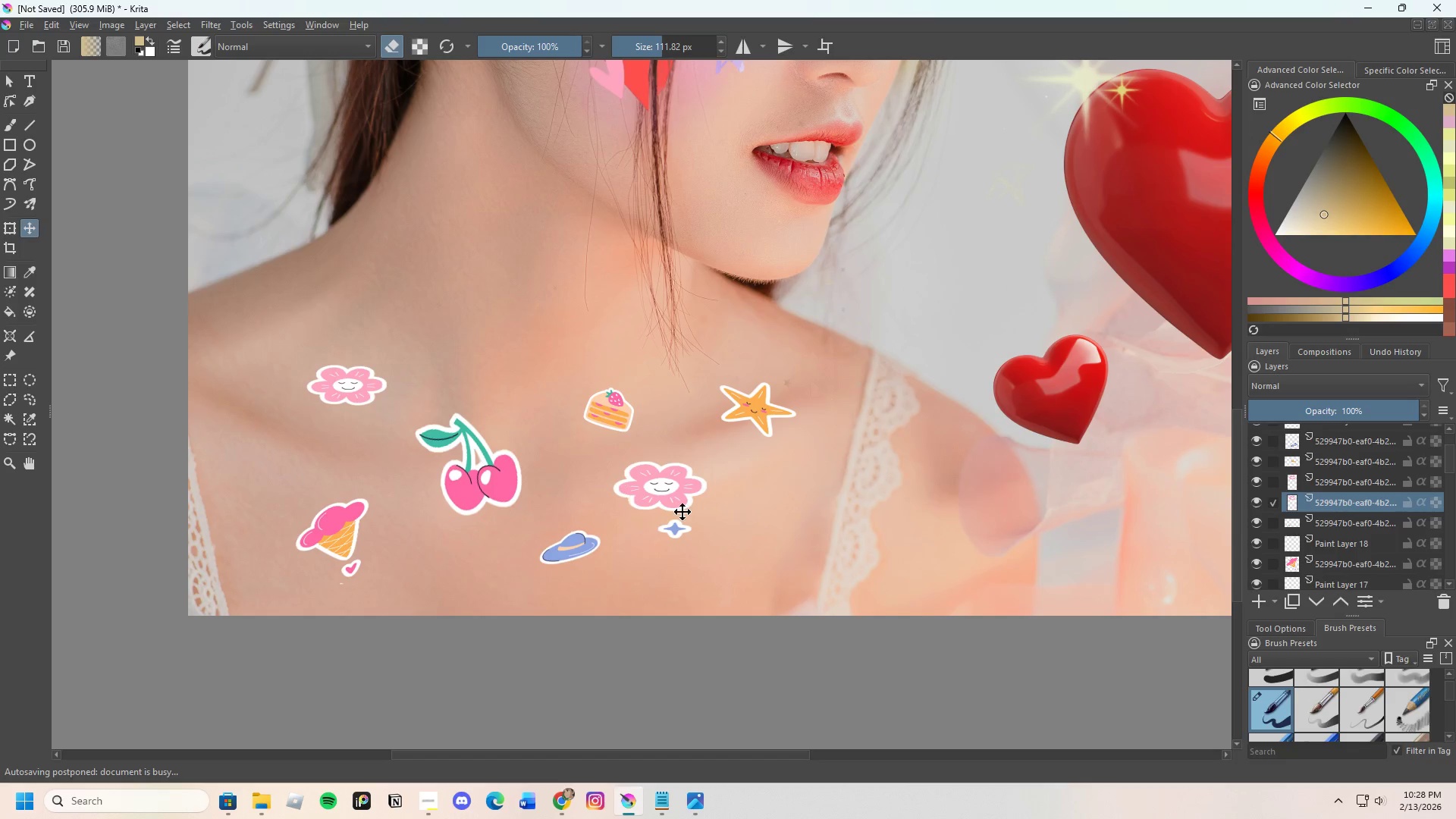 
left_click([665, 502])
 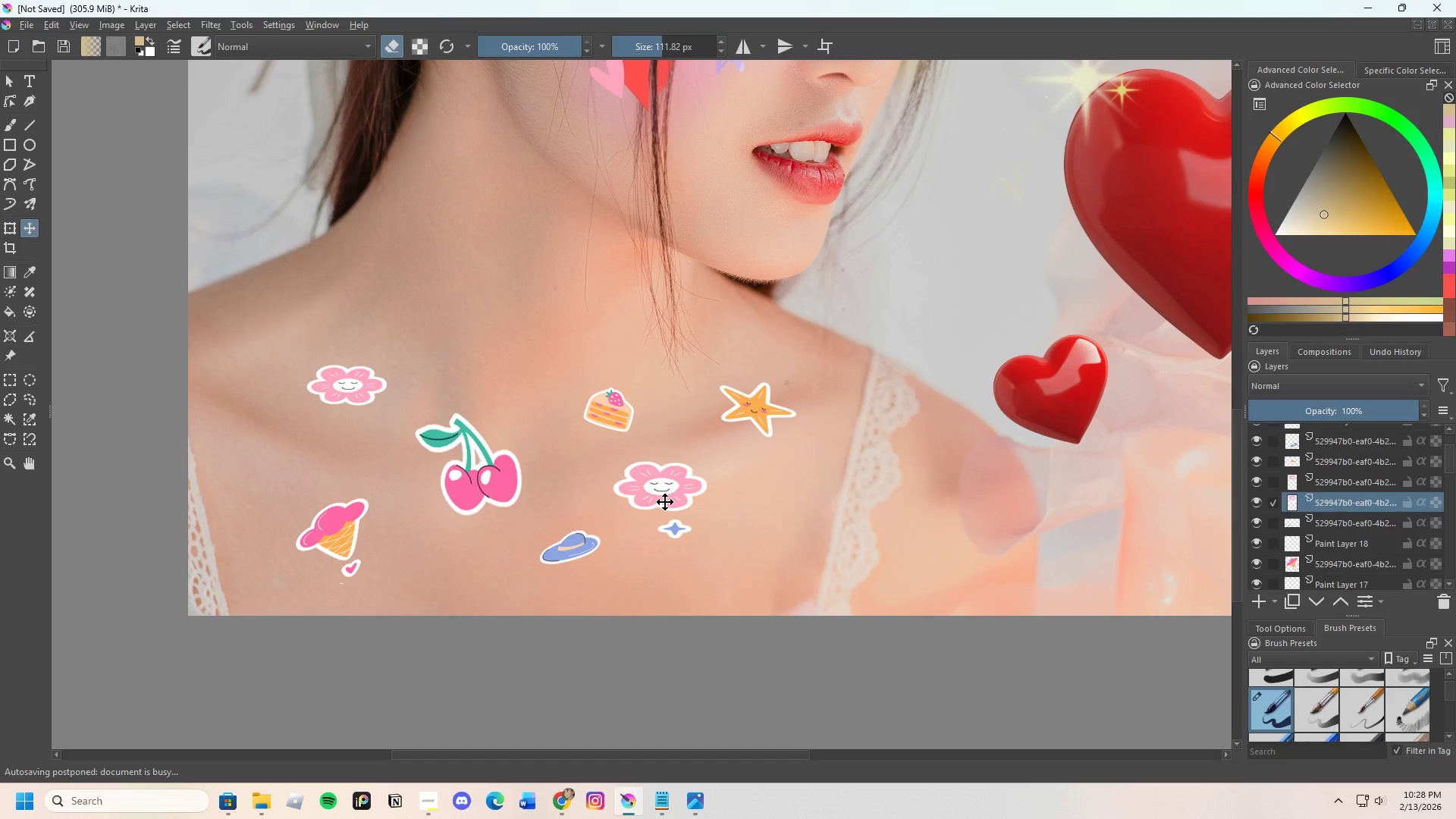 
left_click([665, 502])
 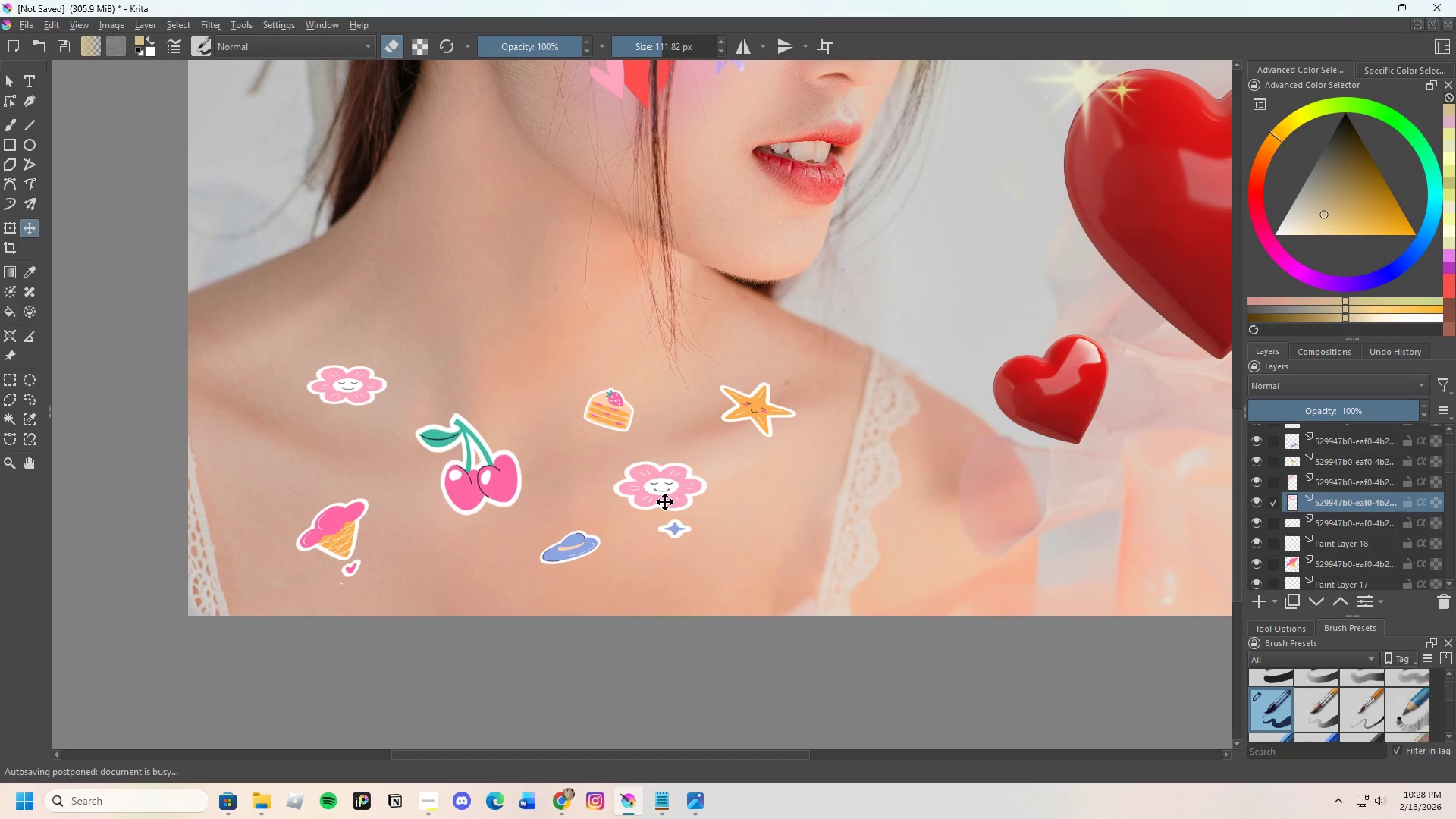 
key(Control+C)
 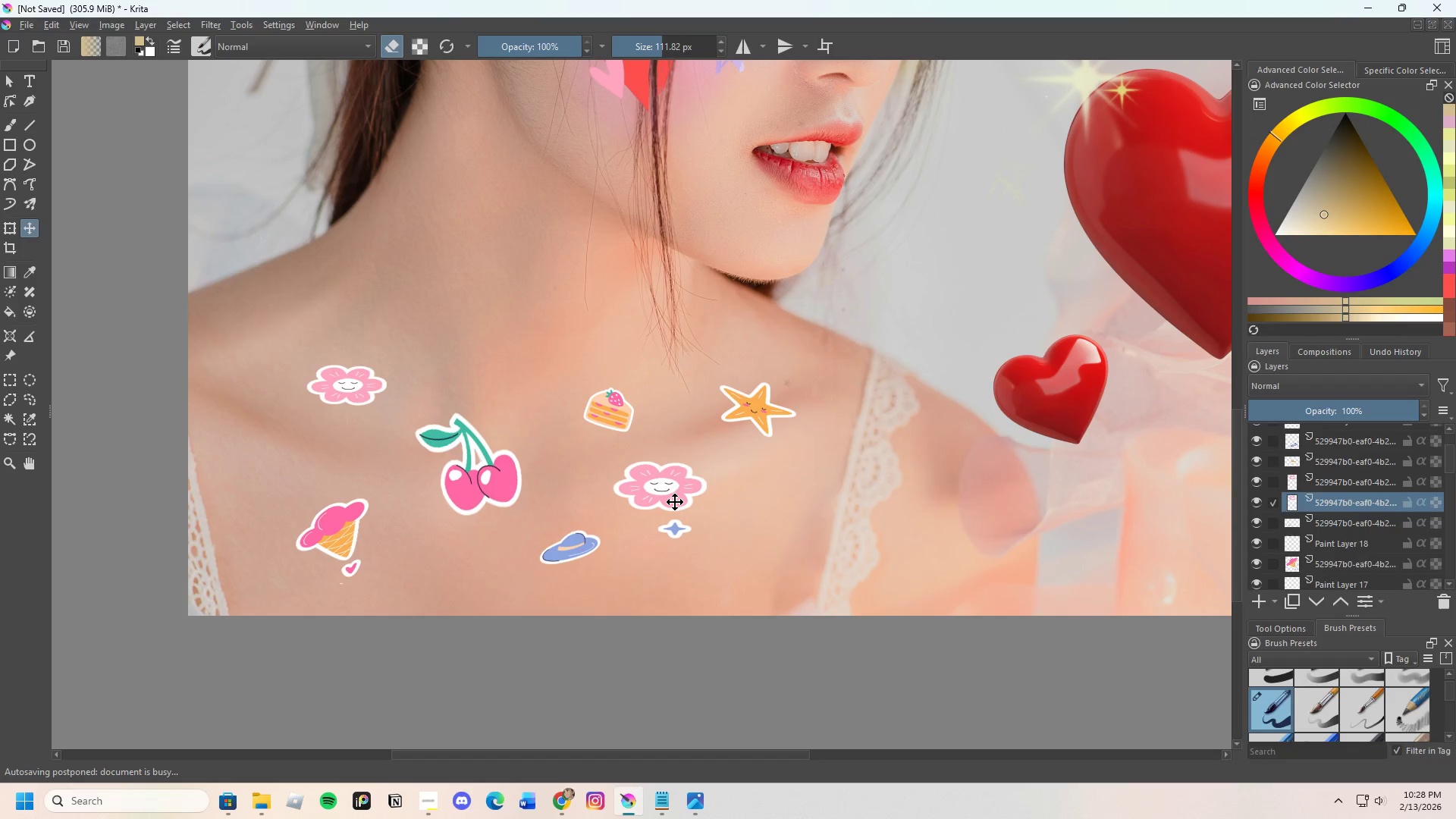 
key(Control+V)
 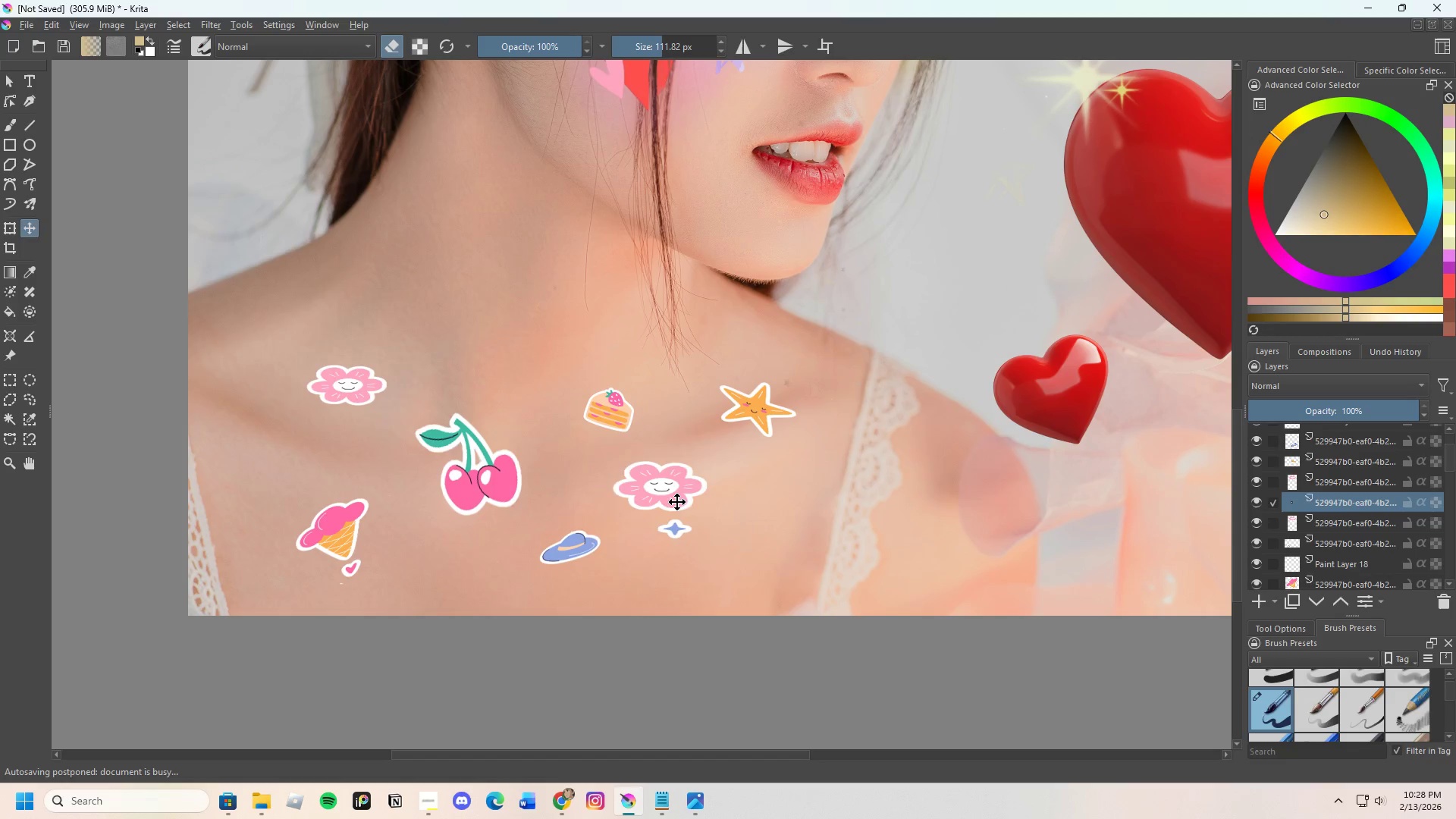 
left_click_drag(start_coordinate=[677, 502], to_coordinate=[532, 358])
 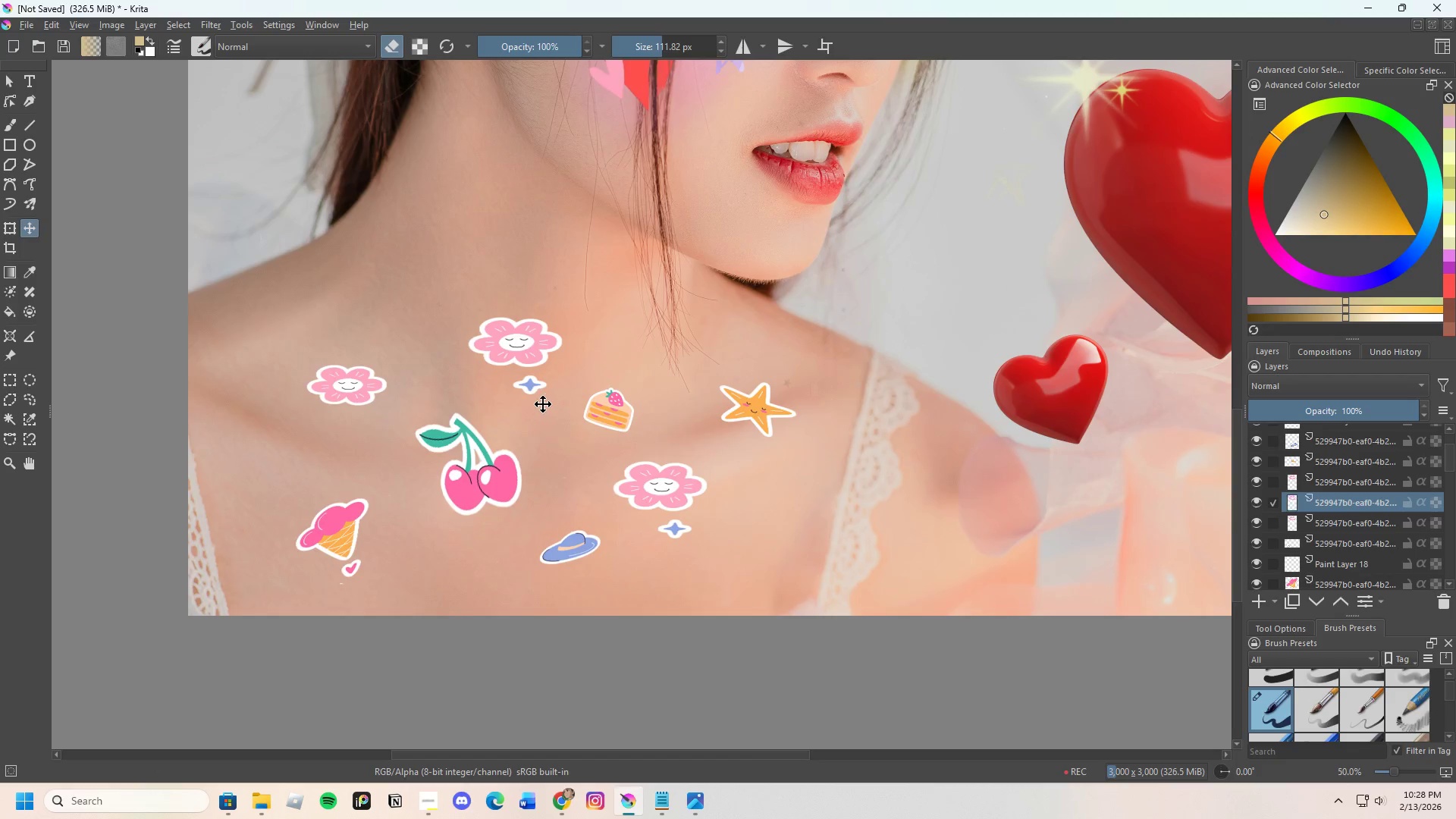 
scroll: coordinate [541, 405], scroll_direction: up, amount: 1.0
 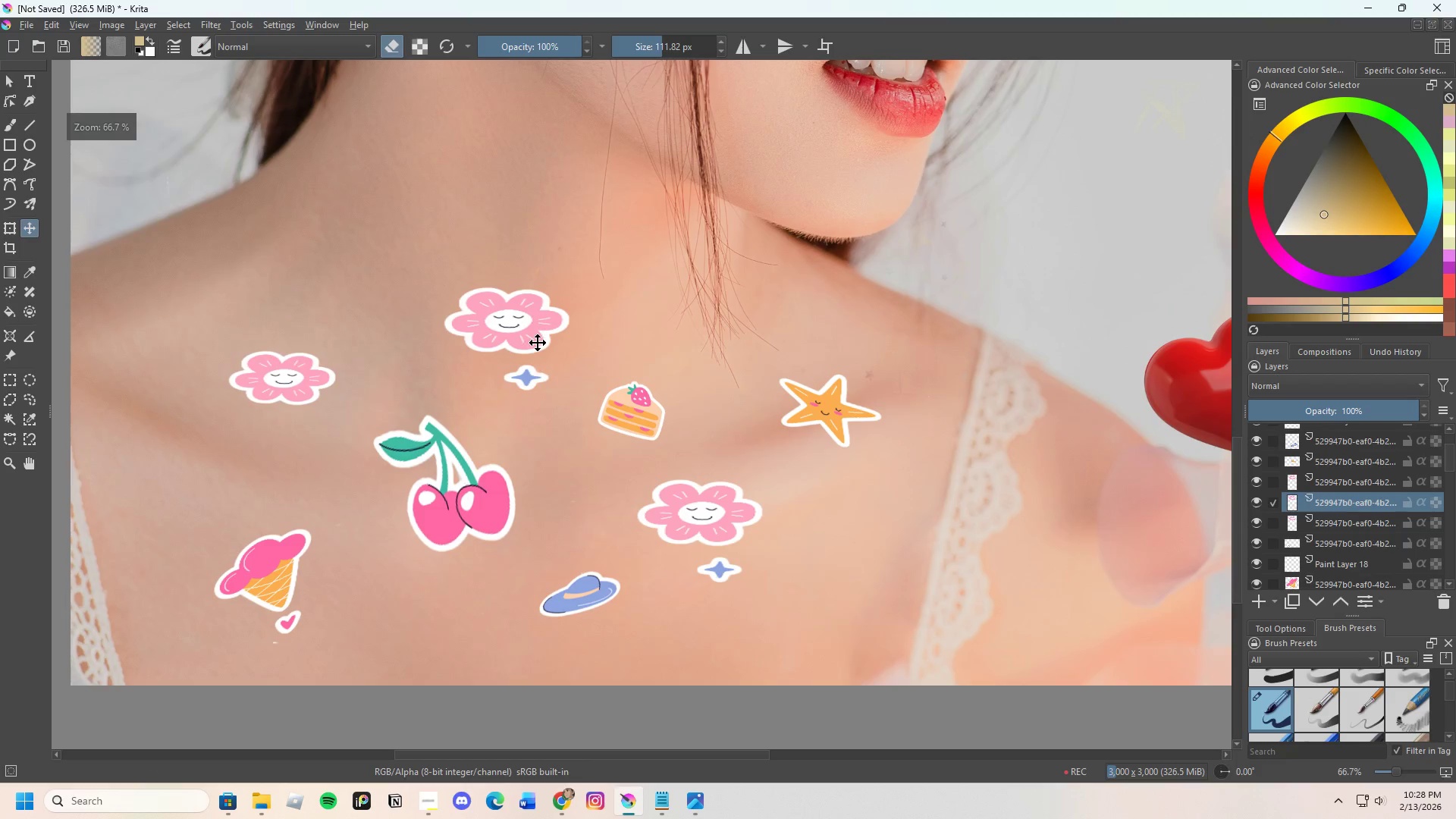 
left_click_drag(start_coordinate=[538, 343], to_coordinate=[562, 327])
 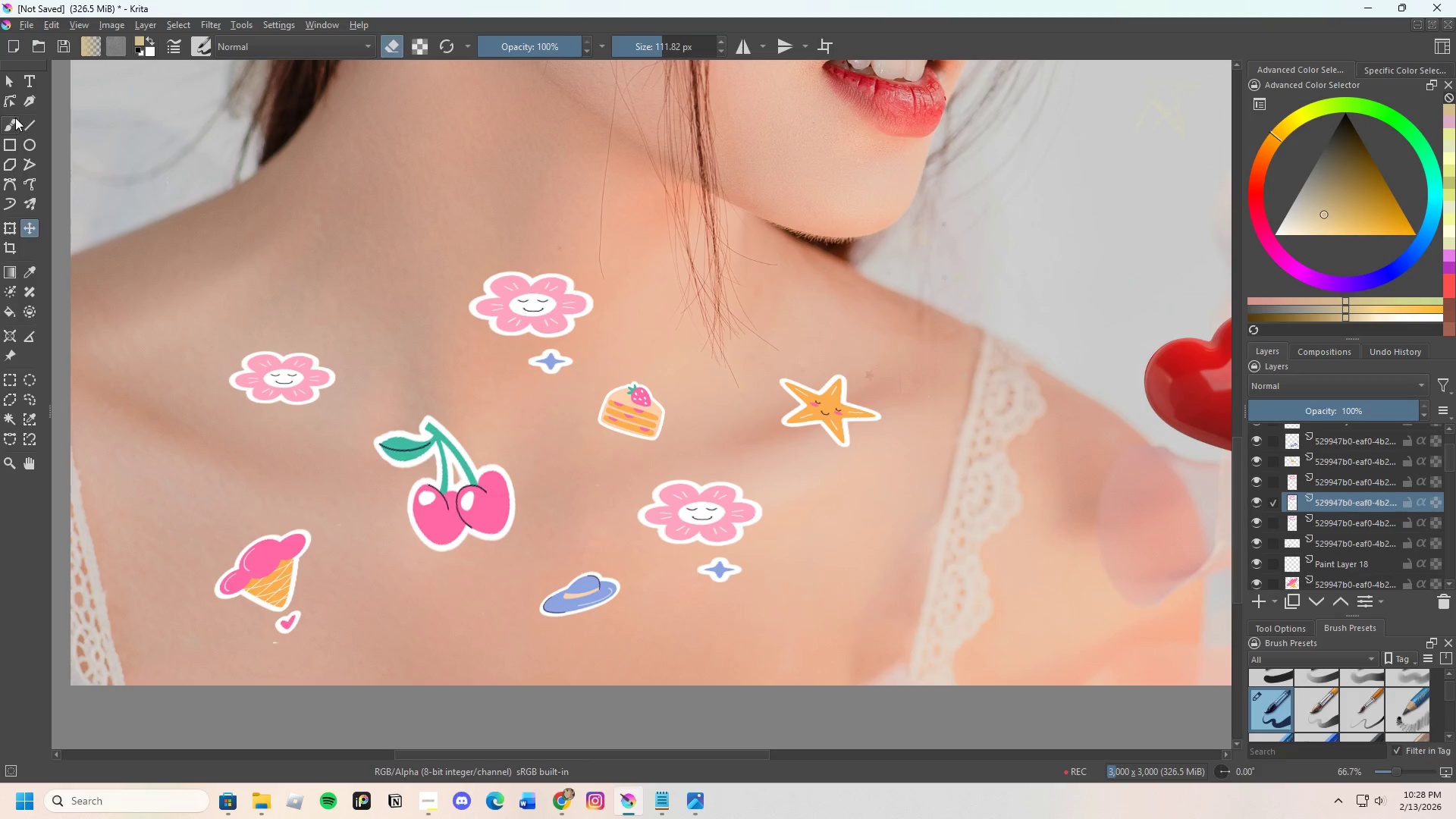 
left_click([12, 124])
 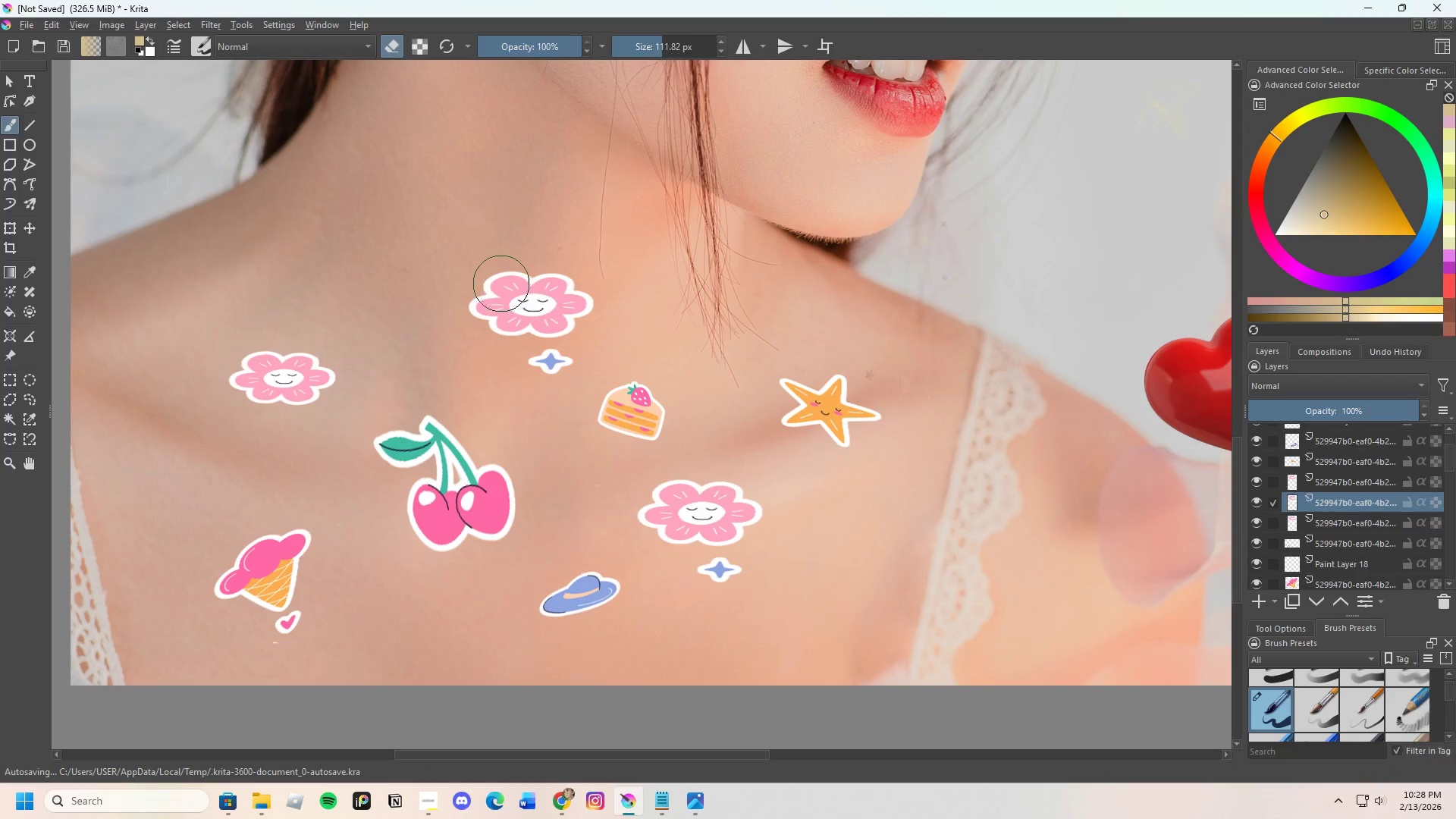 
left_click_drag(start_coordinate=[501, 293], to_coordinate=[559, 305])
 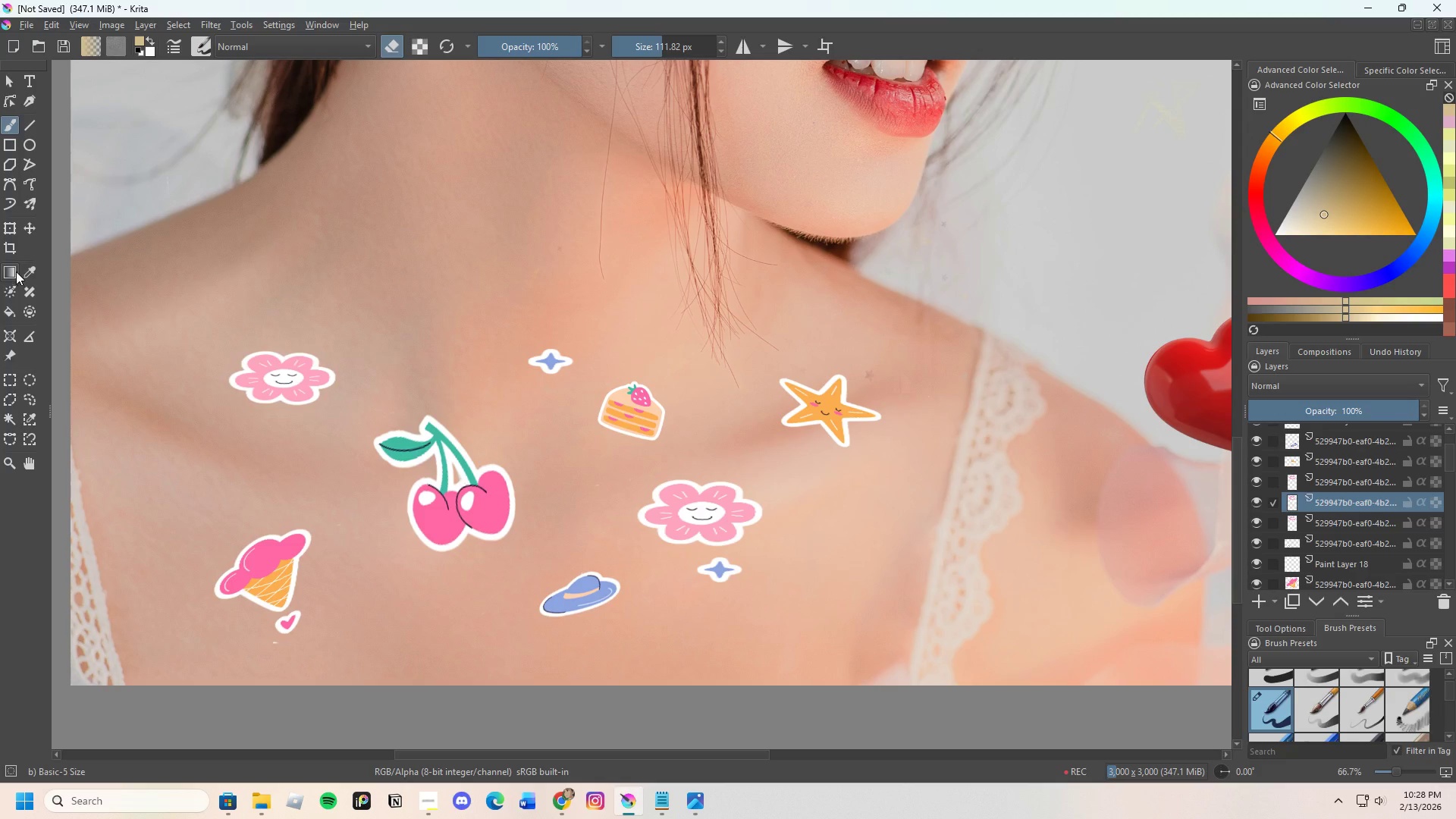 
left_click([11, 230])
 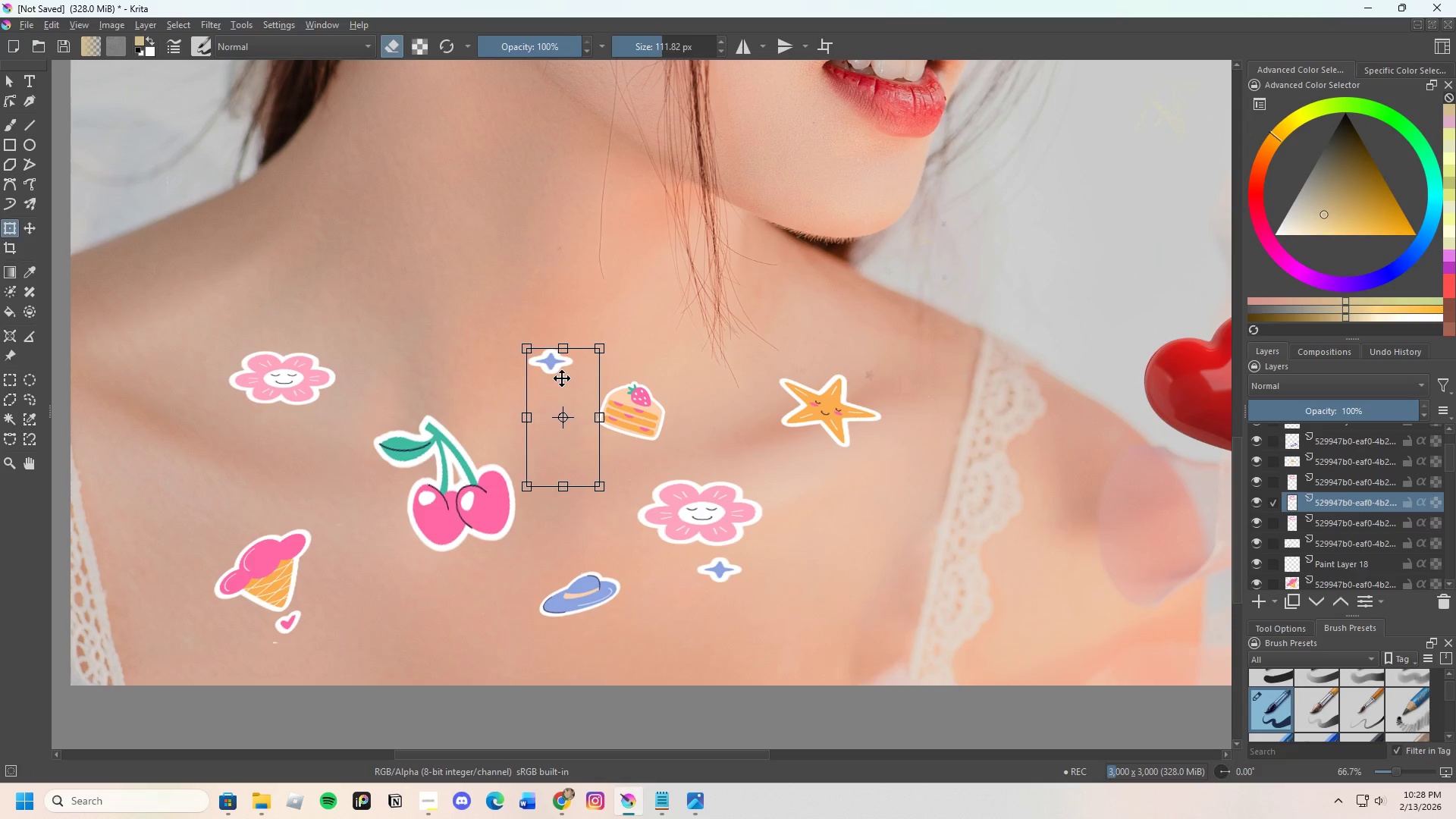 
left_click_drag(start_coordinate=[560, 378], to_coordinate=[491, 372])
 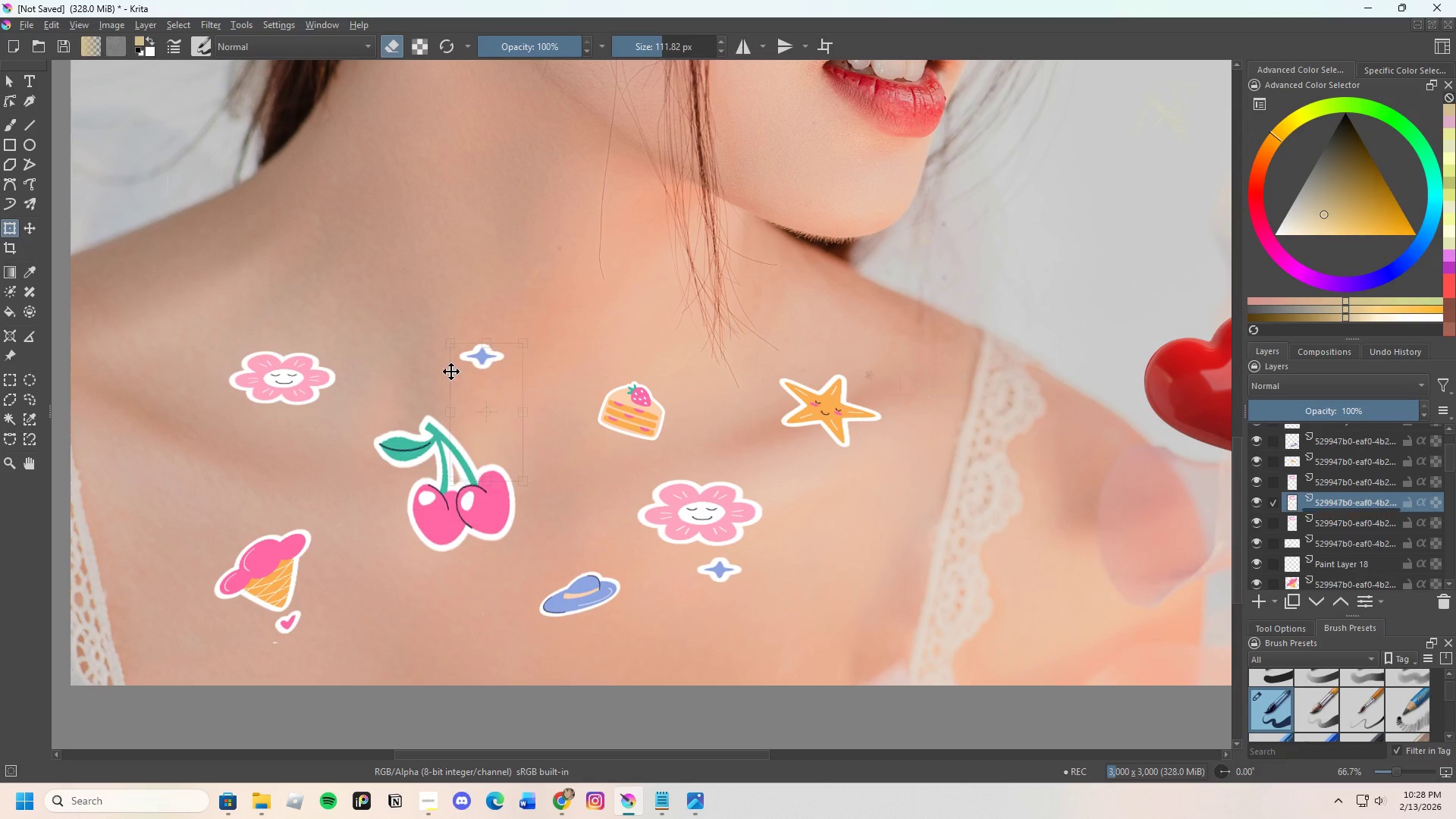 
left_click_drag(start_coordinate=[489, 372], to_coordinate=[156, 554])
 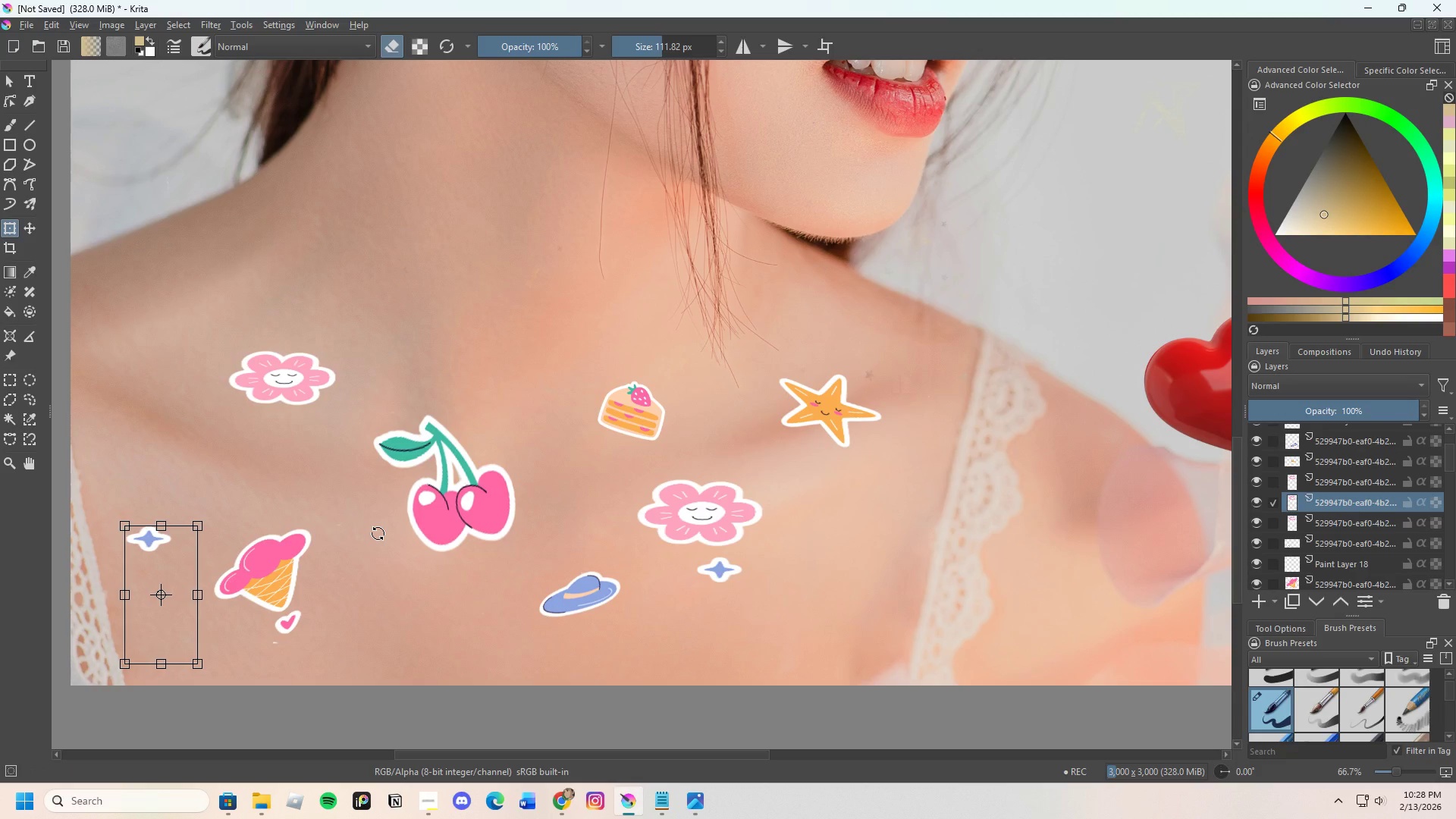 
left_click([378, 533])
 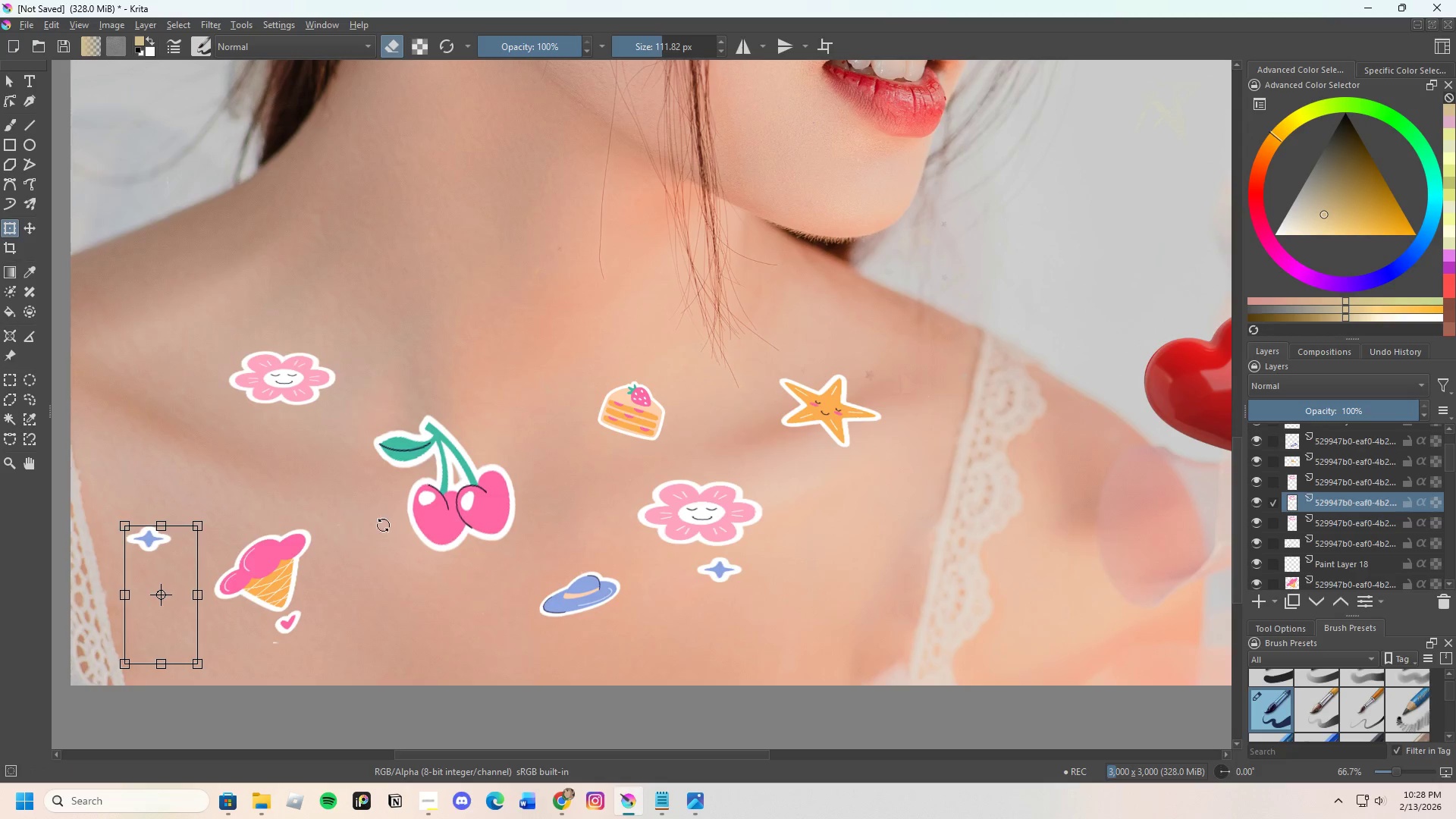 
scroll: coordinate [485, 502], scroll_direction: down, amount: 2.0
 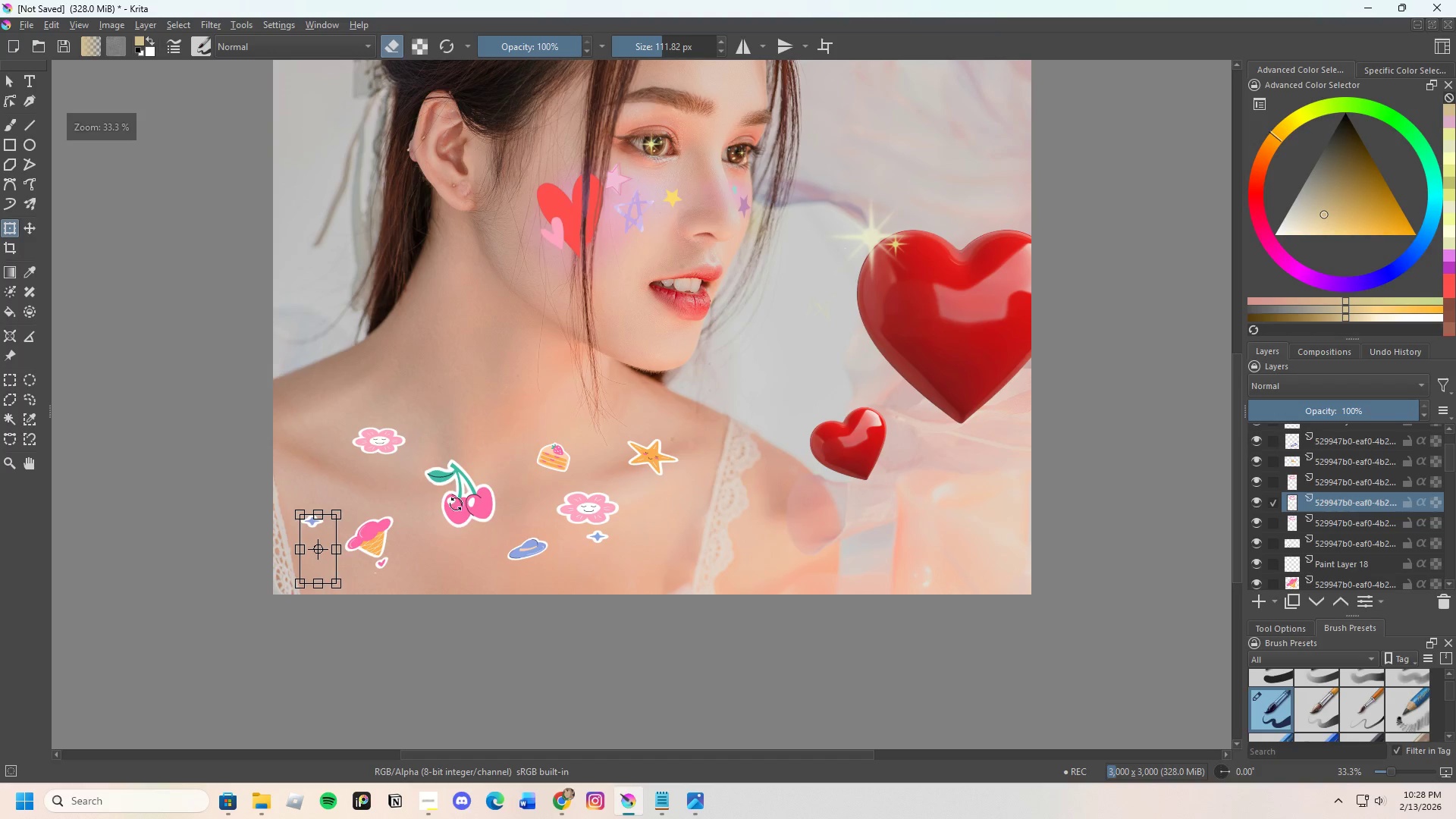 
scroll: coordinate [473, 502], scroll_direction: none, amount: 0.0
 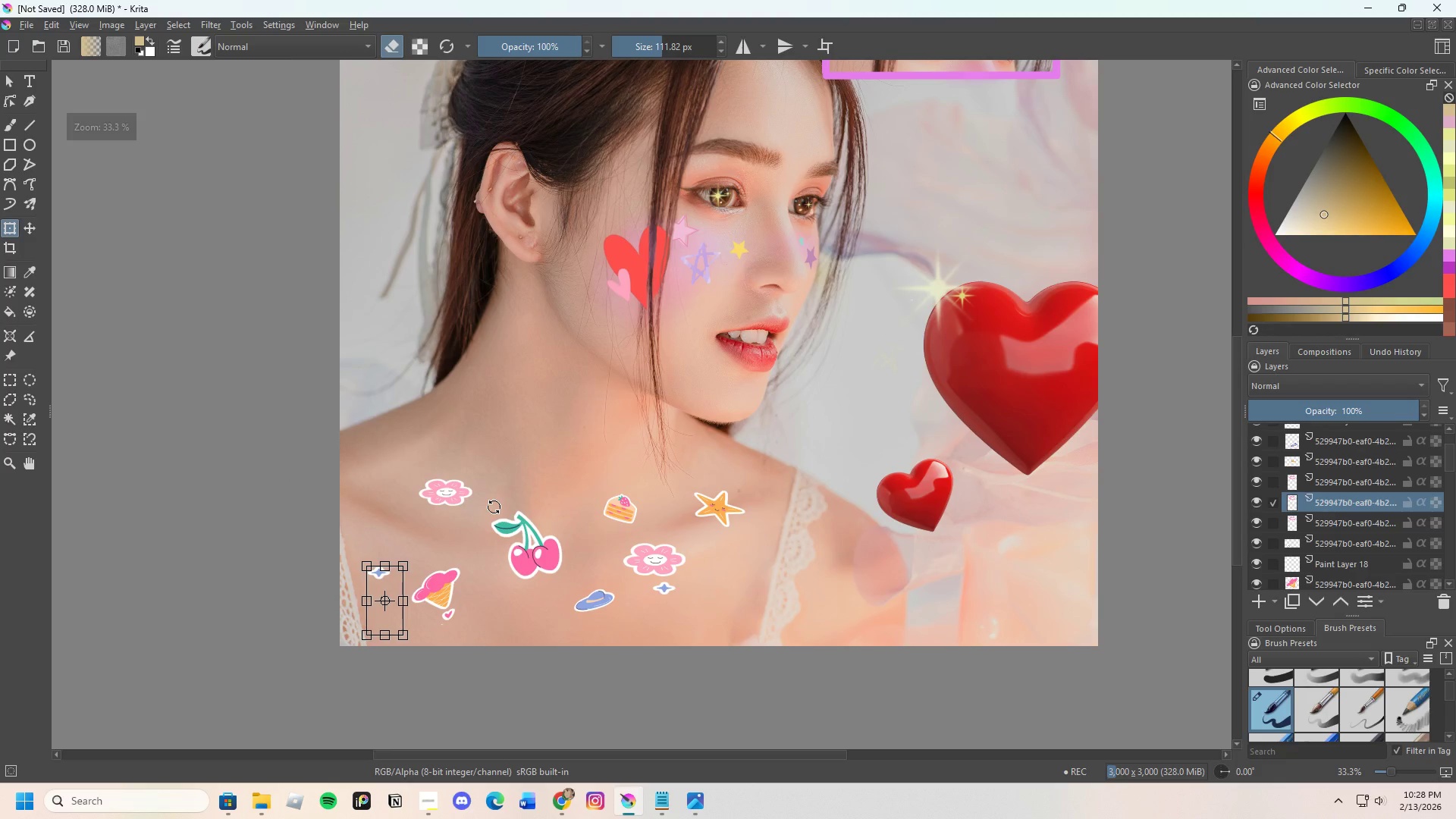 
key(Enter)
 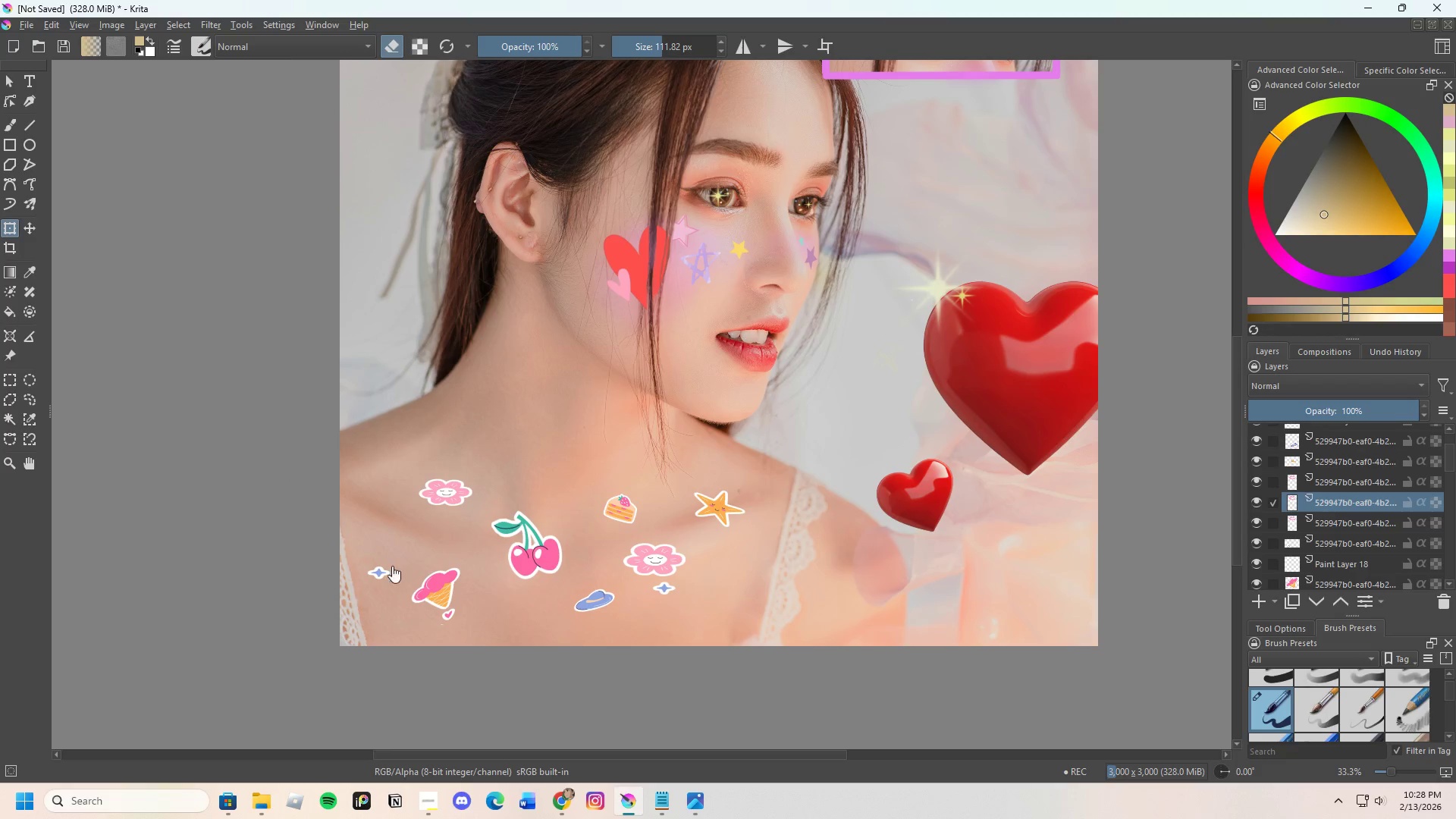 
left_click([382, 576])
 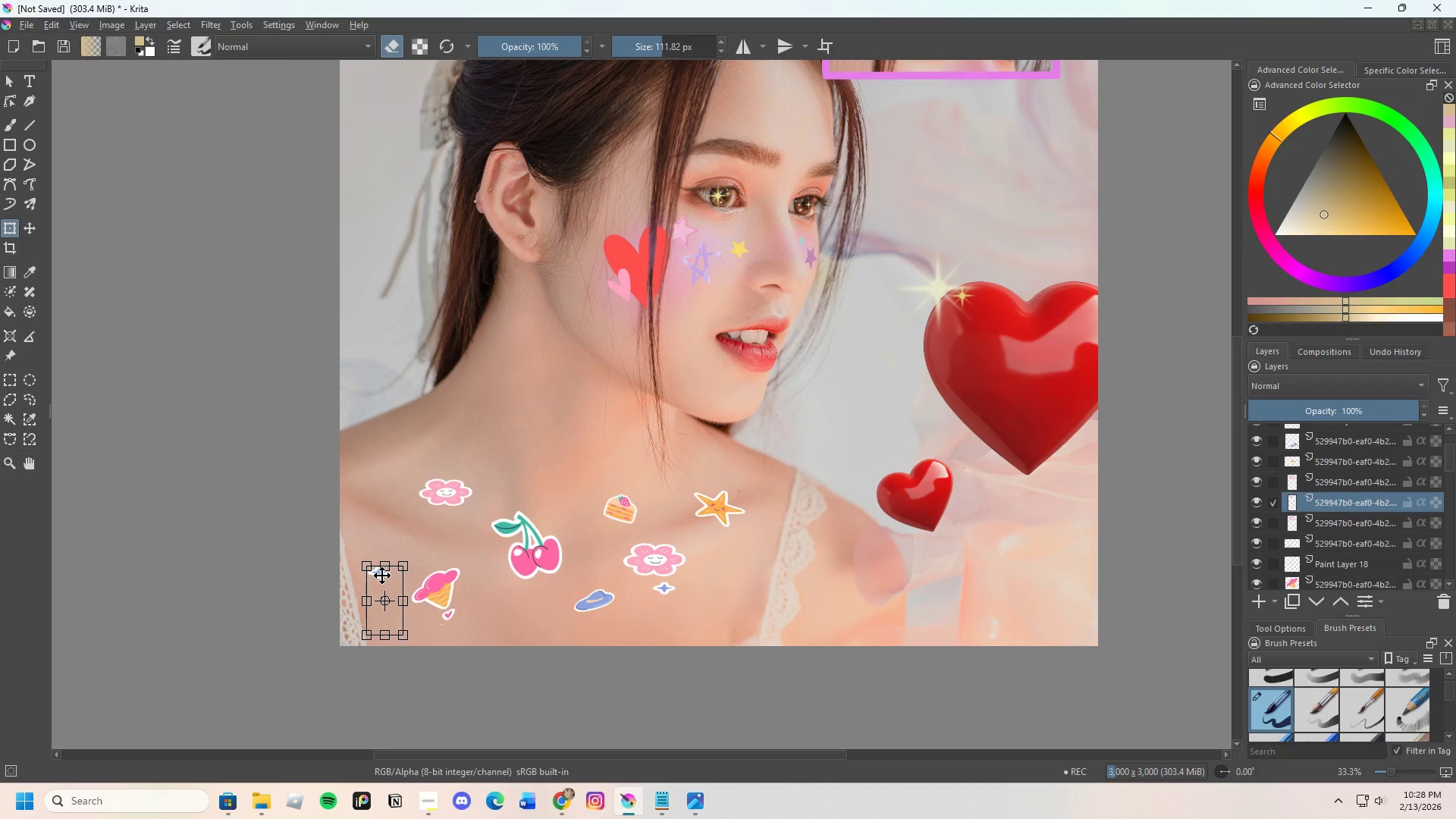 
key(Control+C)
 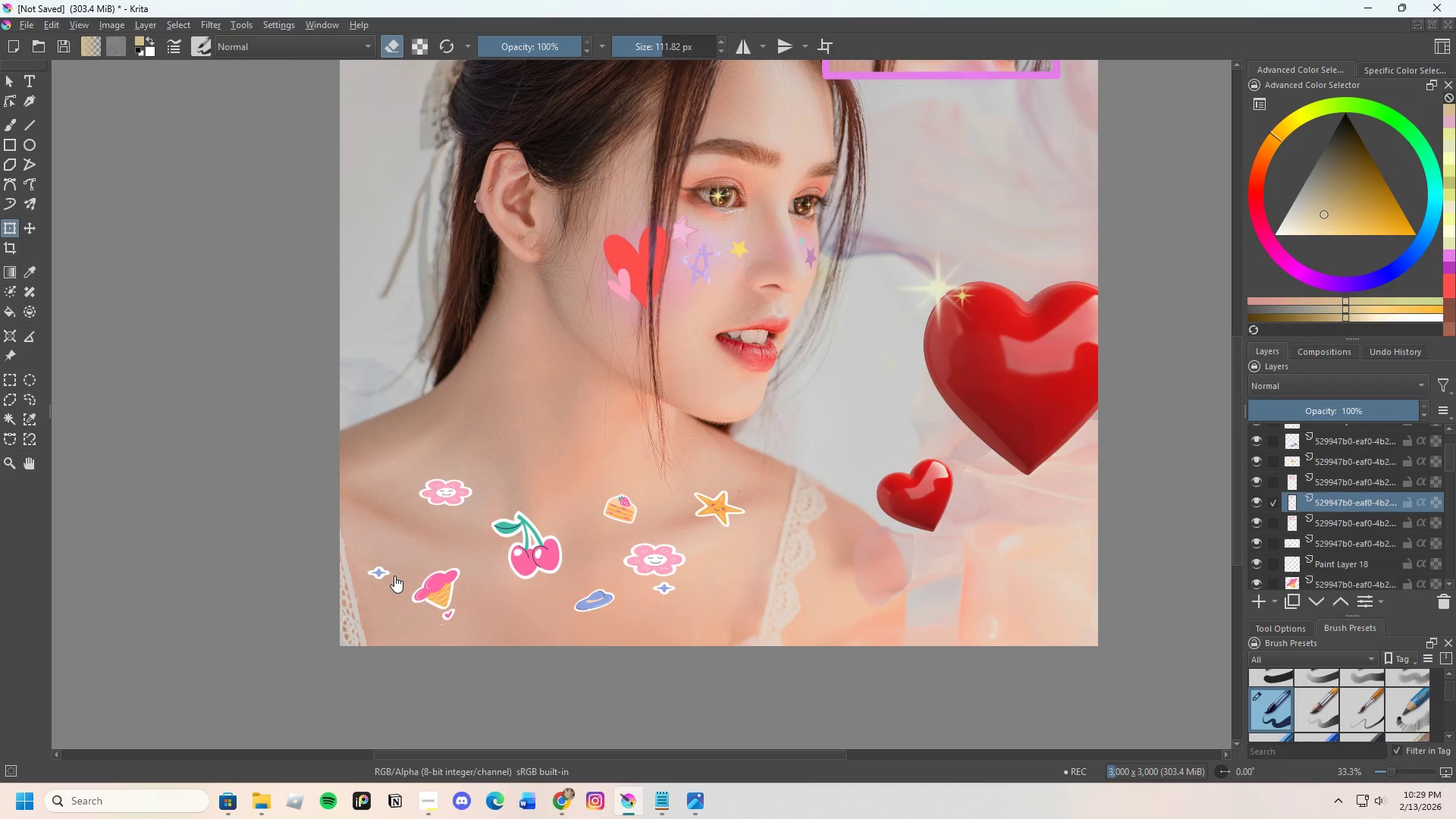 
key(Control+V)
 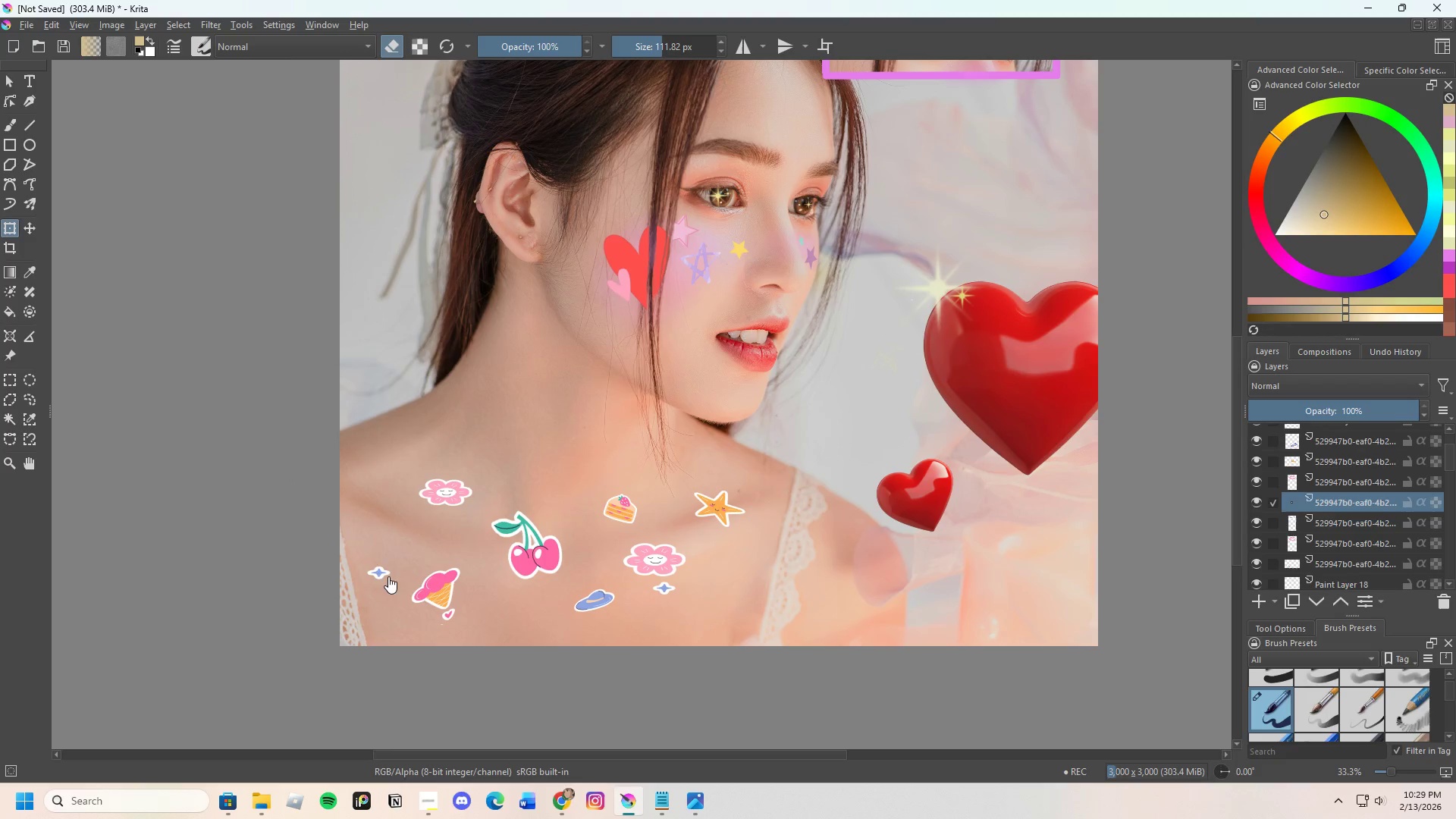 
left_click([388, 576])
 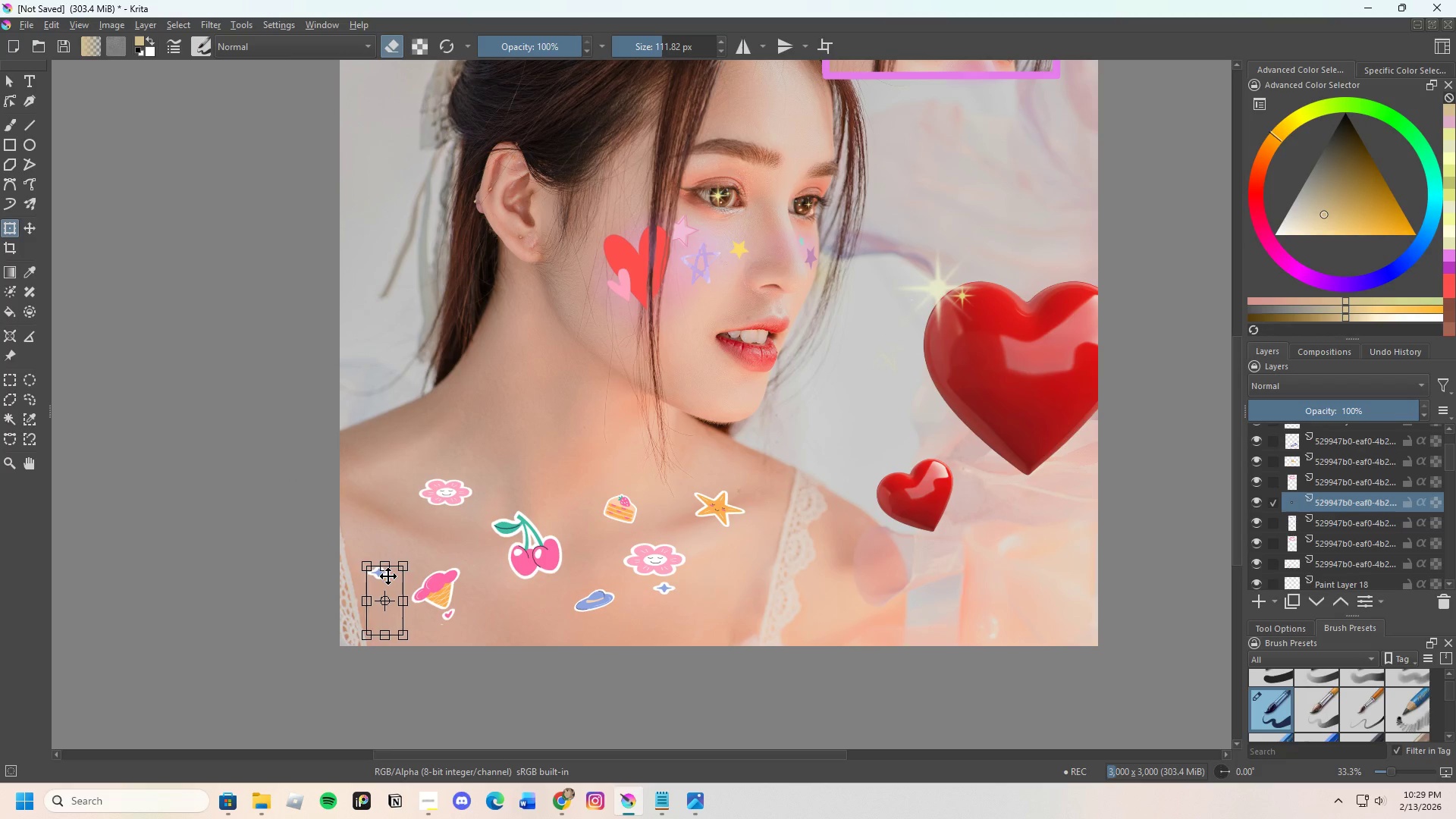 
left_click_drag(start_coordinate=[388, 576], to_coordinate=[515, 483])
 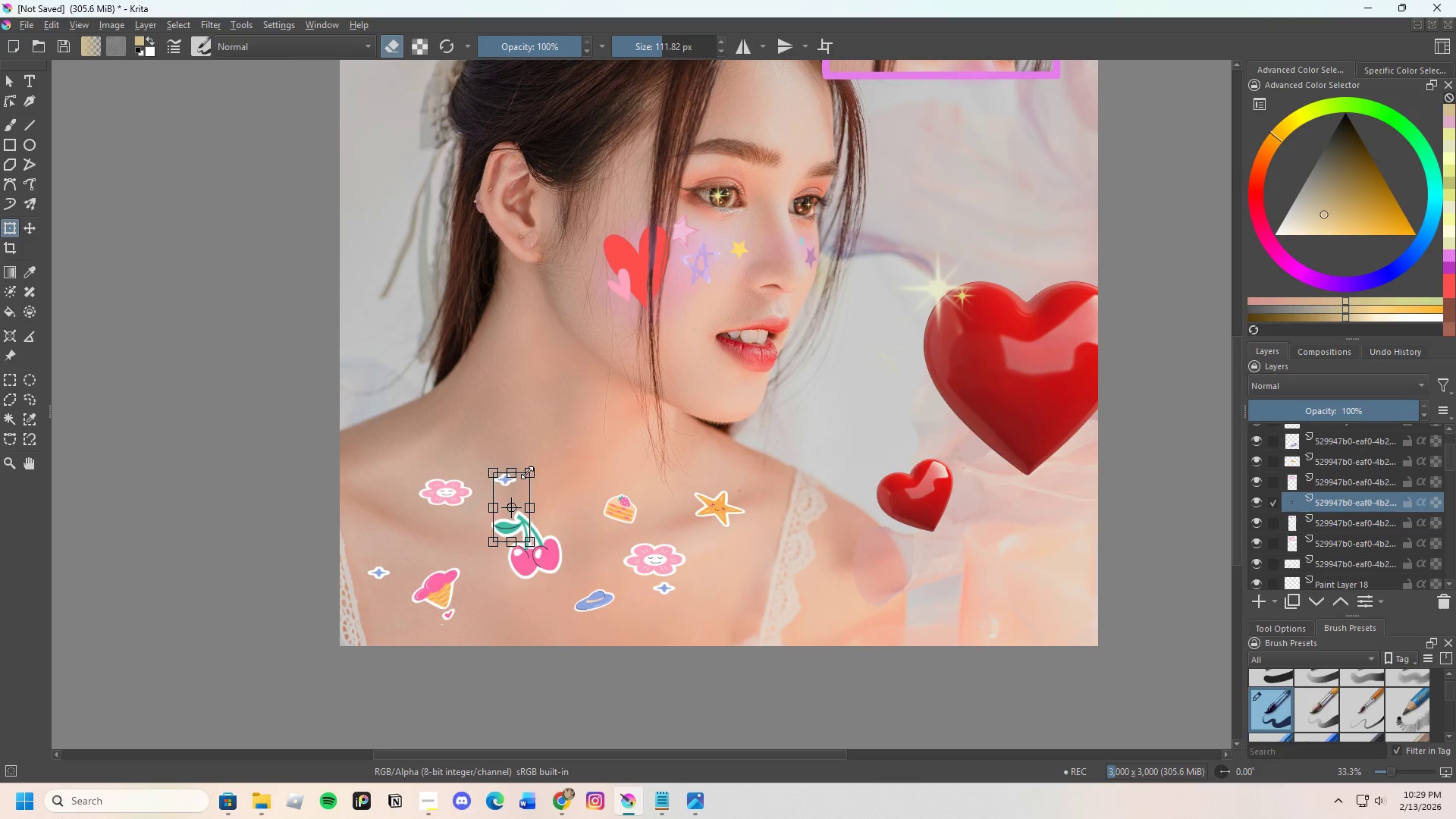 
left_click_drag(start_coordinate=[527, 472], to_coordinate=[514, 487])
 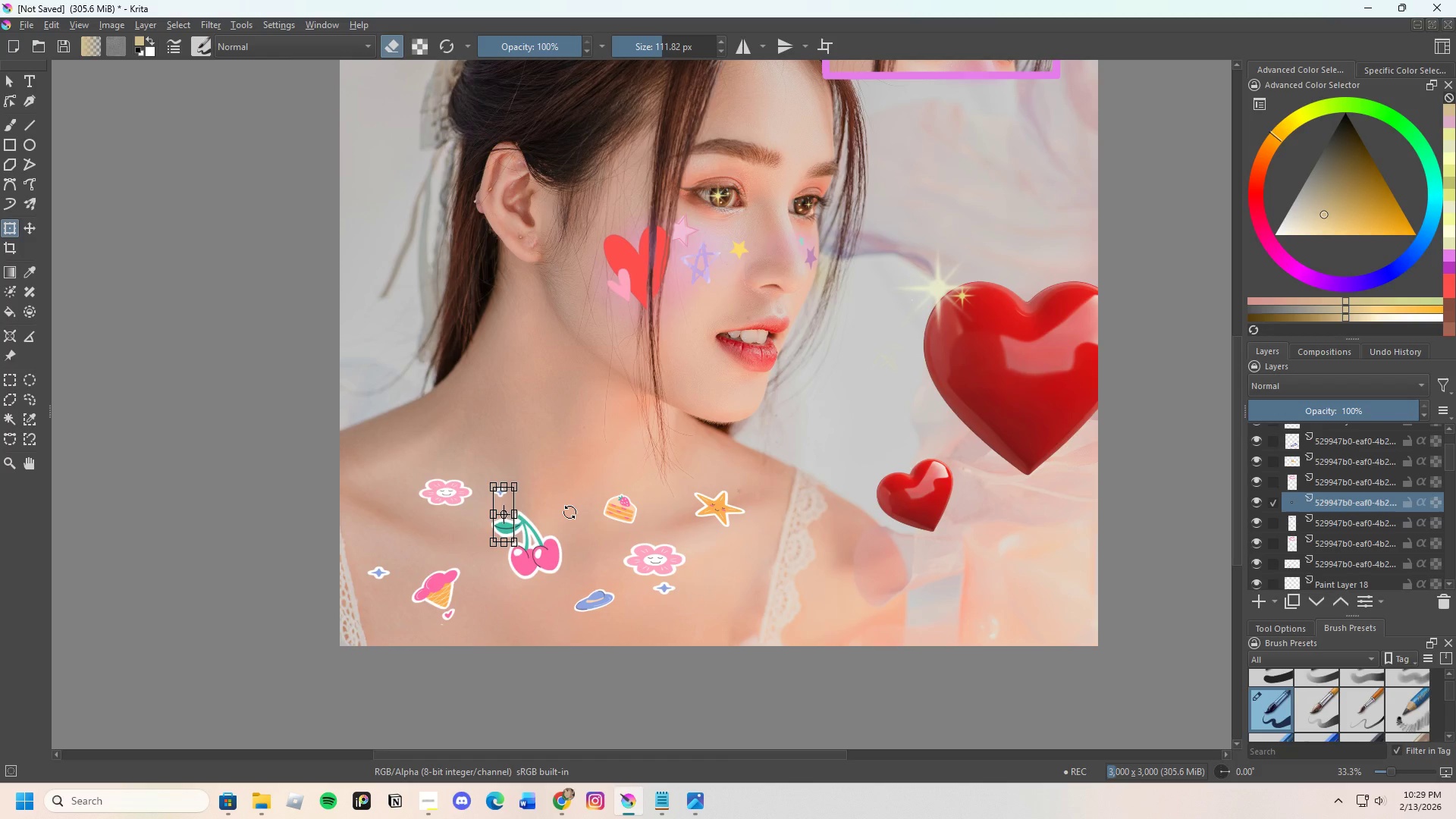 
key(Enter)
 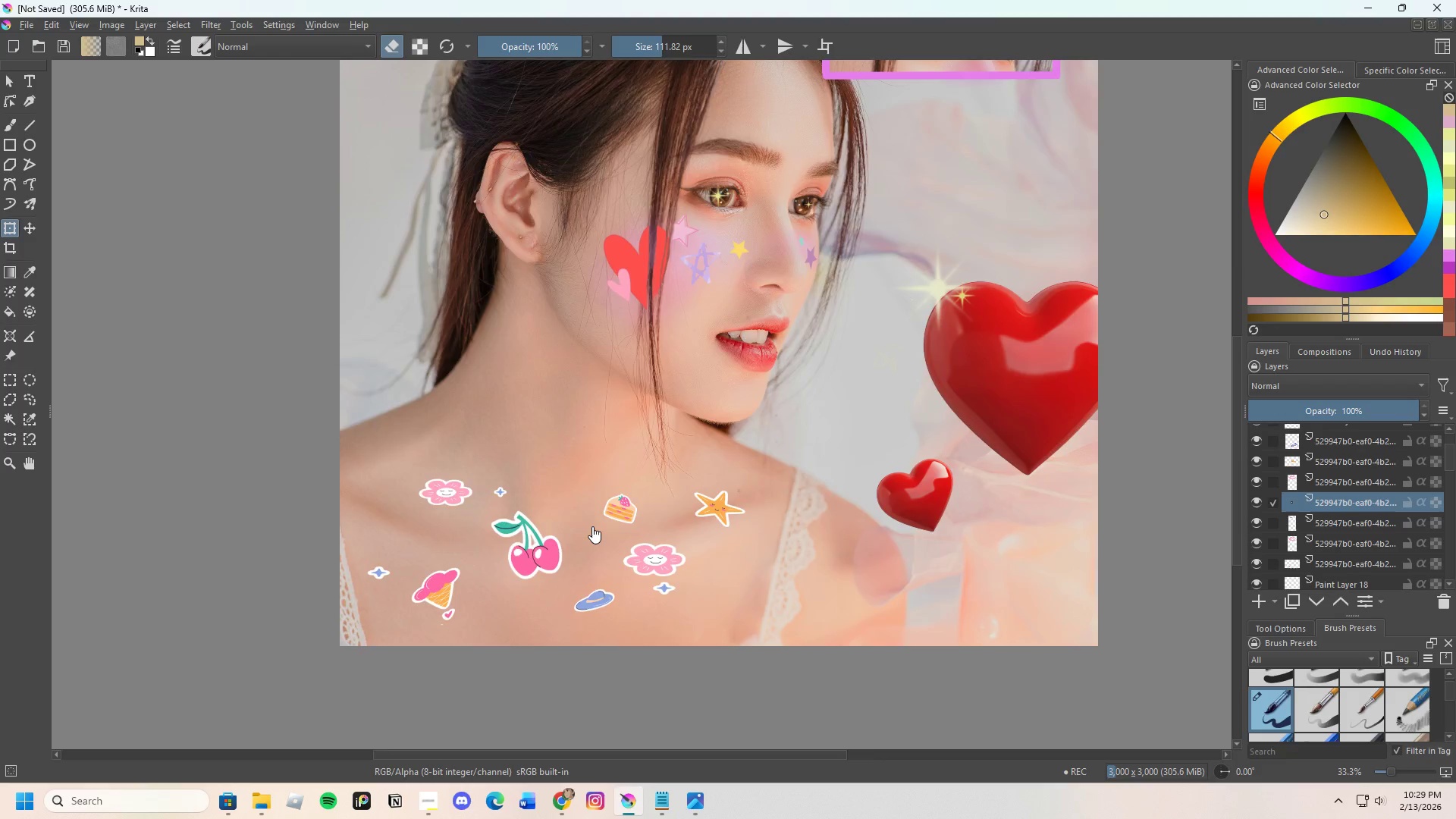 
scroll: coordinate [666, 548], scroll_direction: down, amount: 1.0
 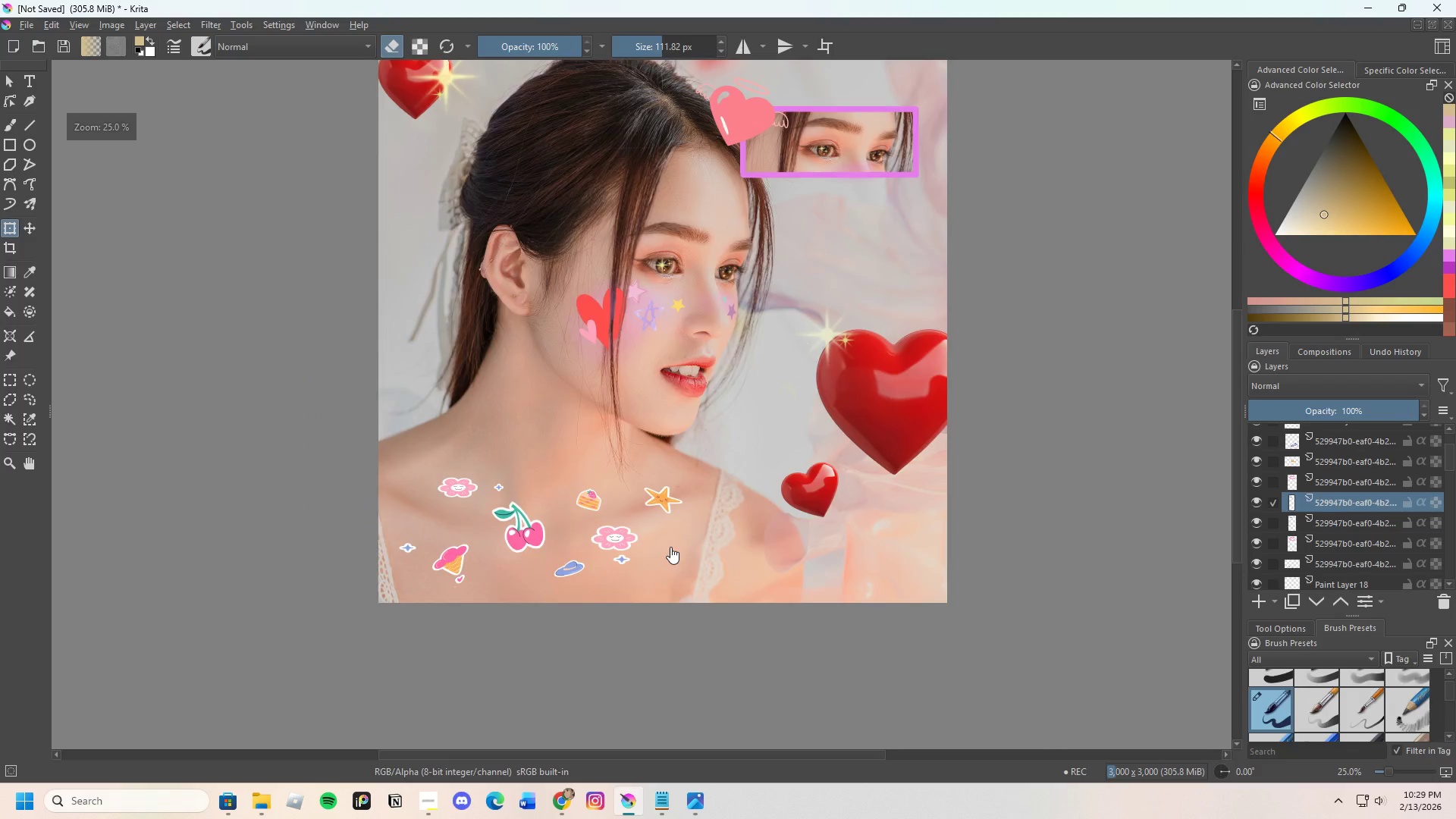 
scroll: coordinate [673, 546], scroll_direction: up, amount: 1.0
 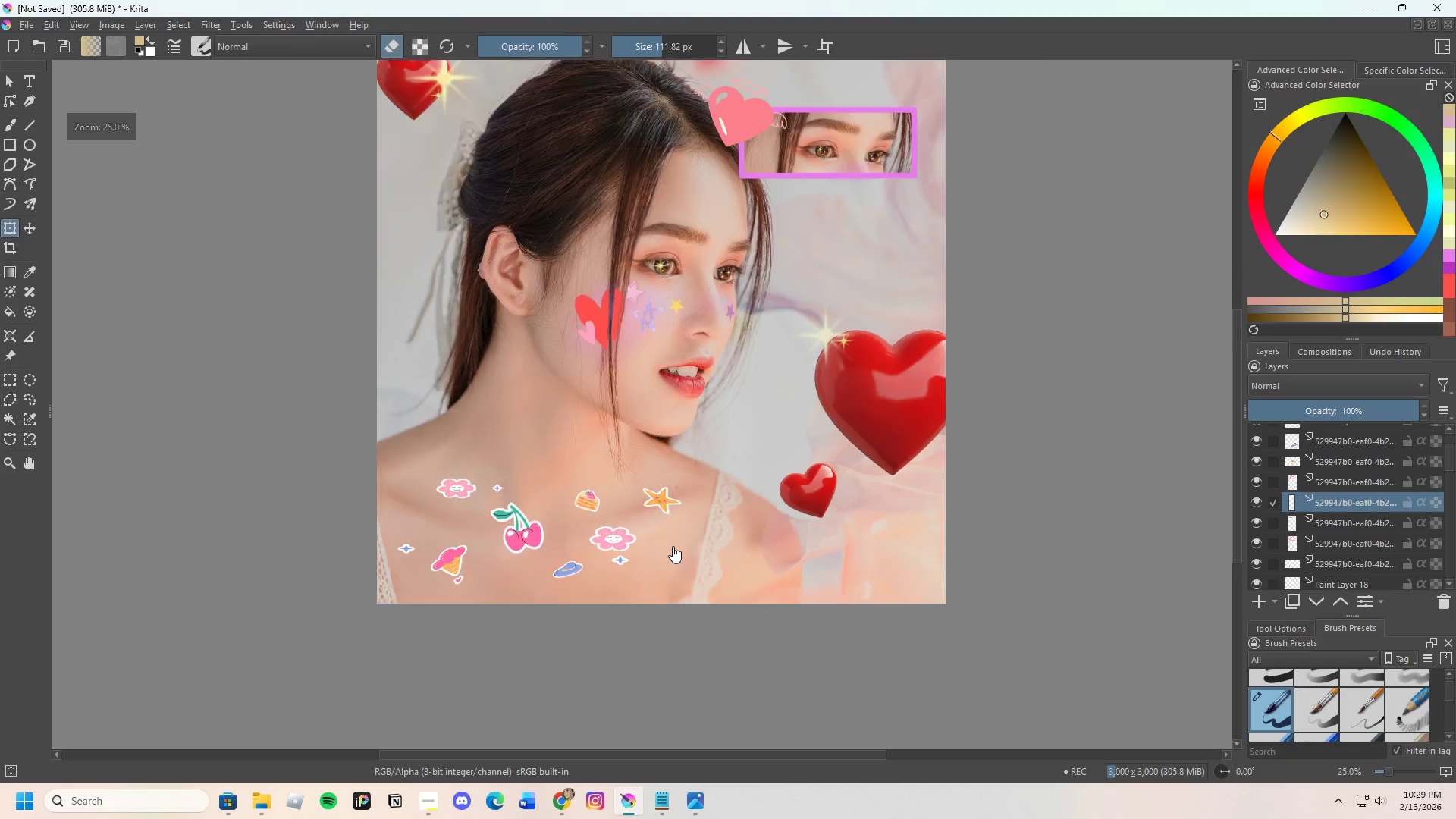 
scroll: coordinate [673, 546], scroll_direction: down, amount: 2.0
 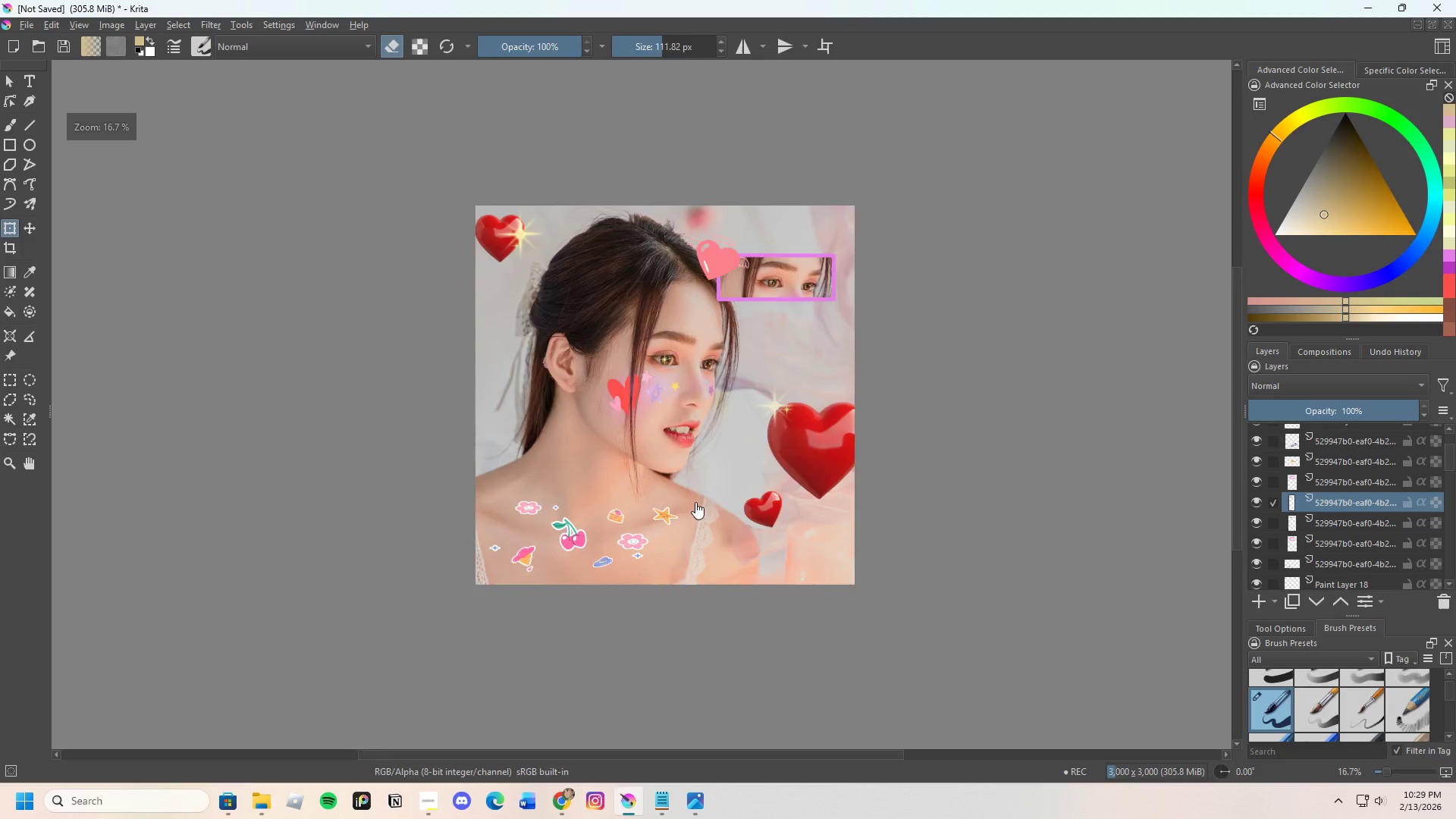 
scroll: coordinate [727, 471], scroll_direction: up, amount: 2.0
 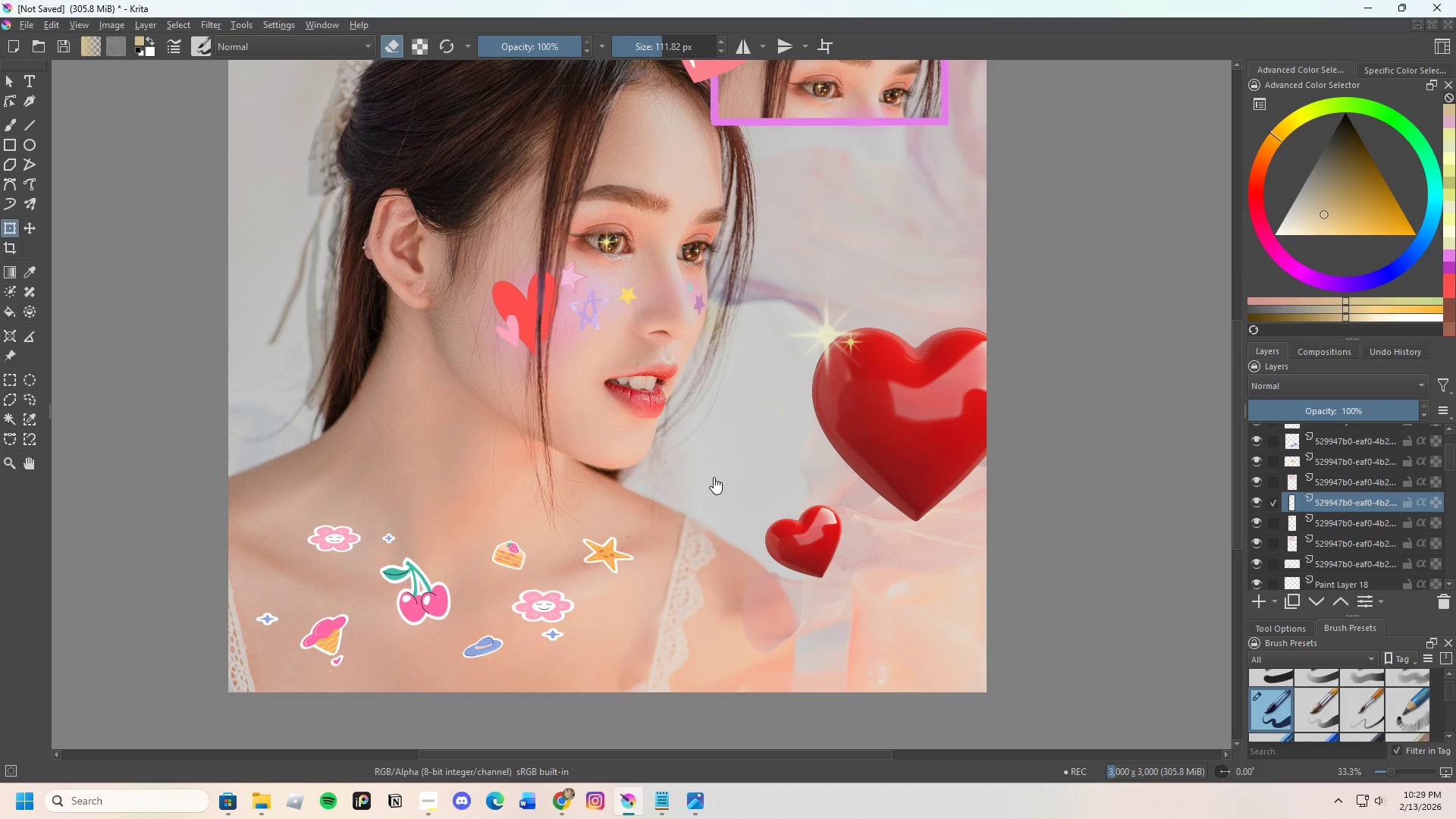 
scroll: coordinate [704, 477], scroll_direction: down, amount: 2.0
 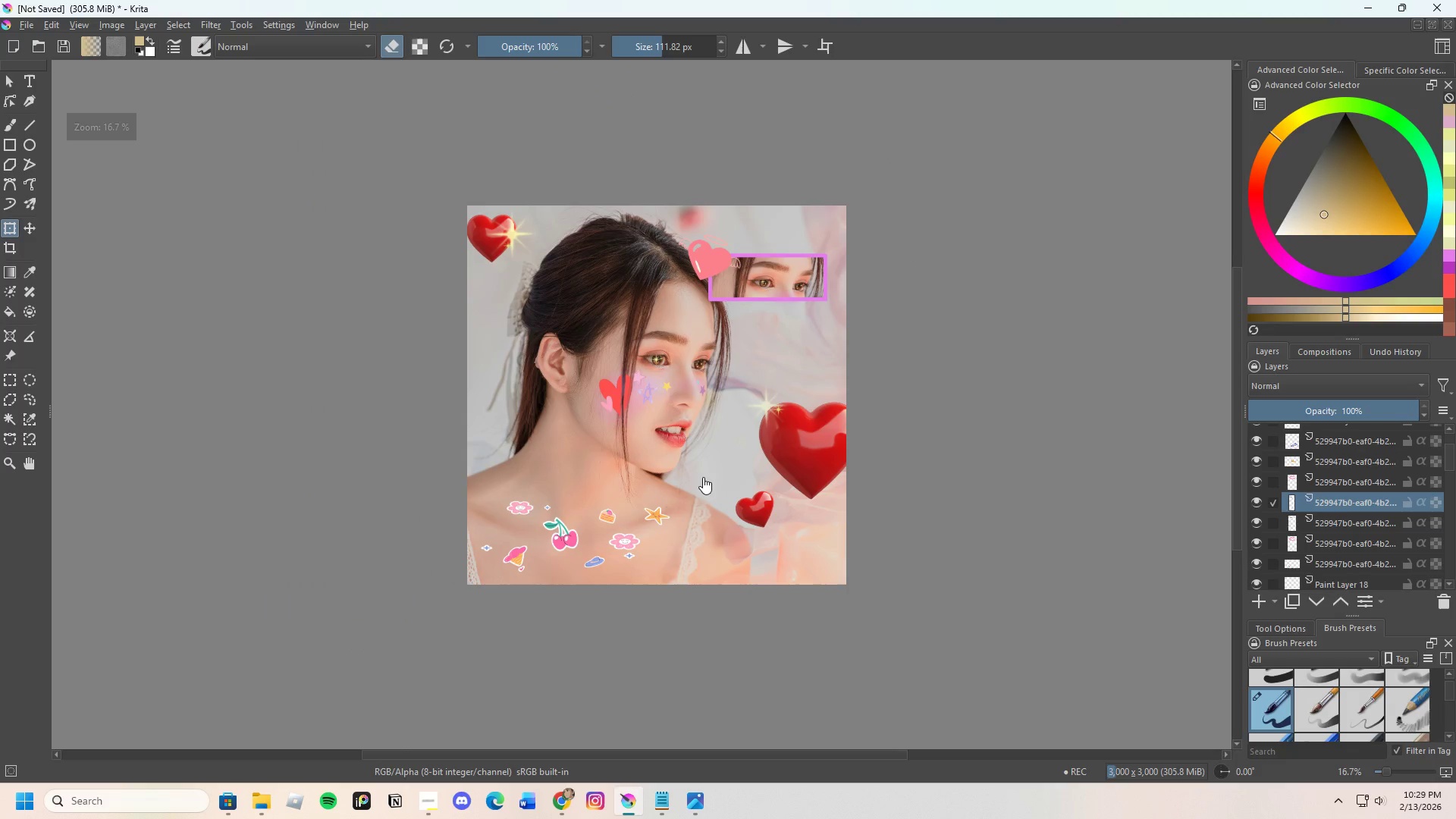 
scroll: coordinate [703, 477], scroll_direction: up, amount: 1.0
 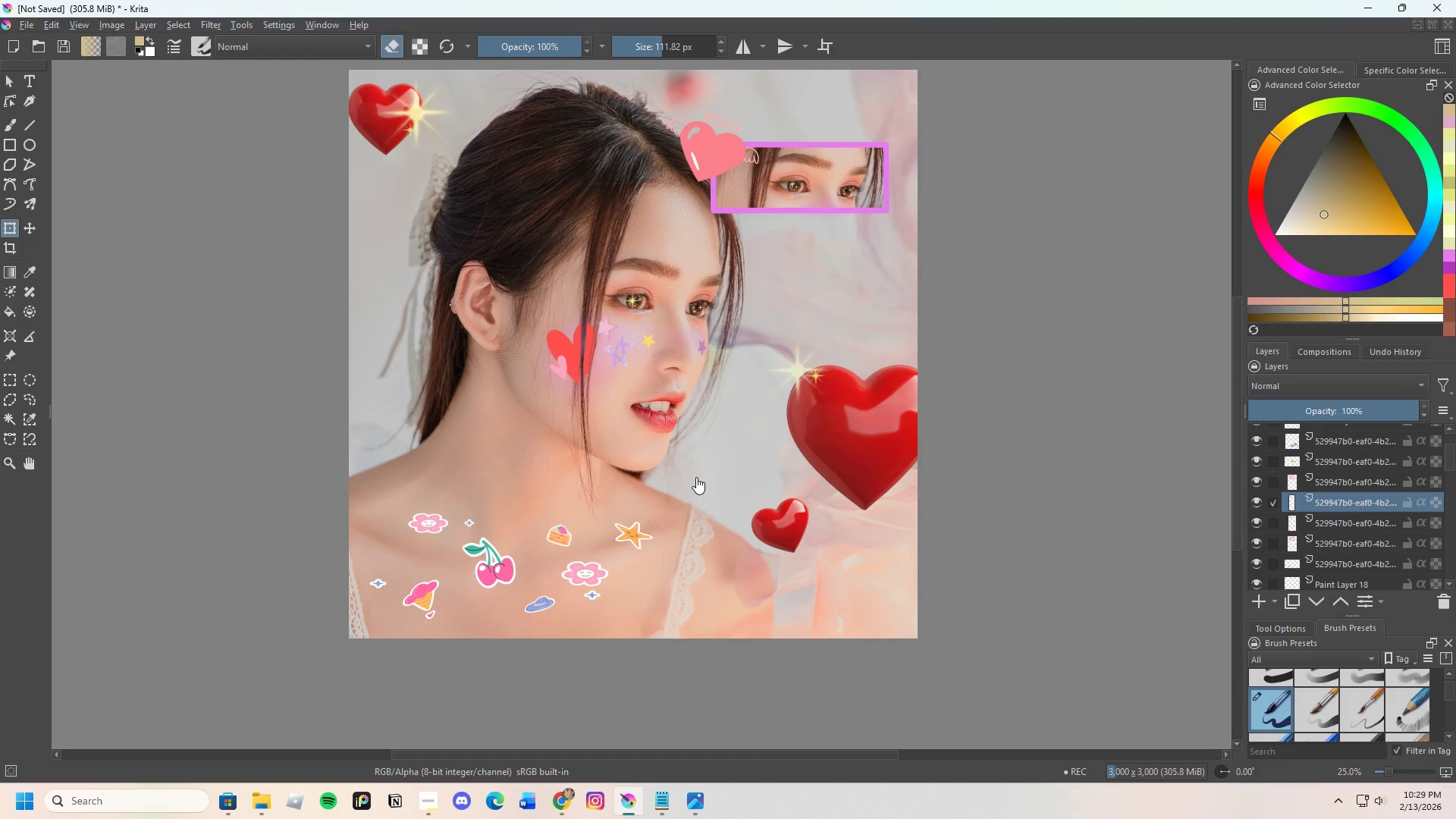 
scroll: coordinate [668, 454], scroll_direction: none, amount: 0.0
 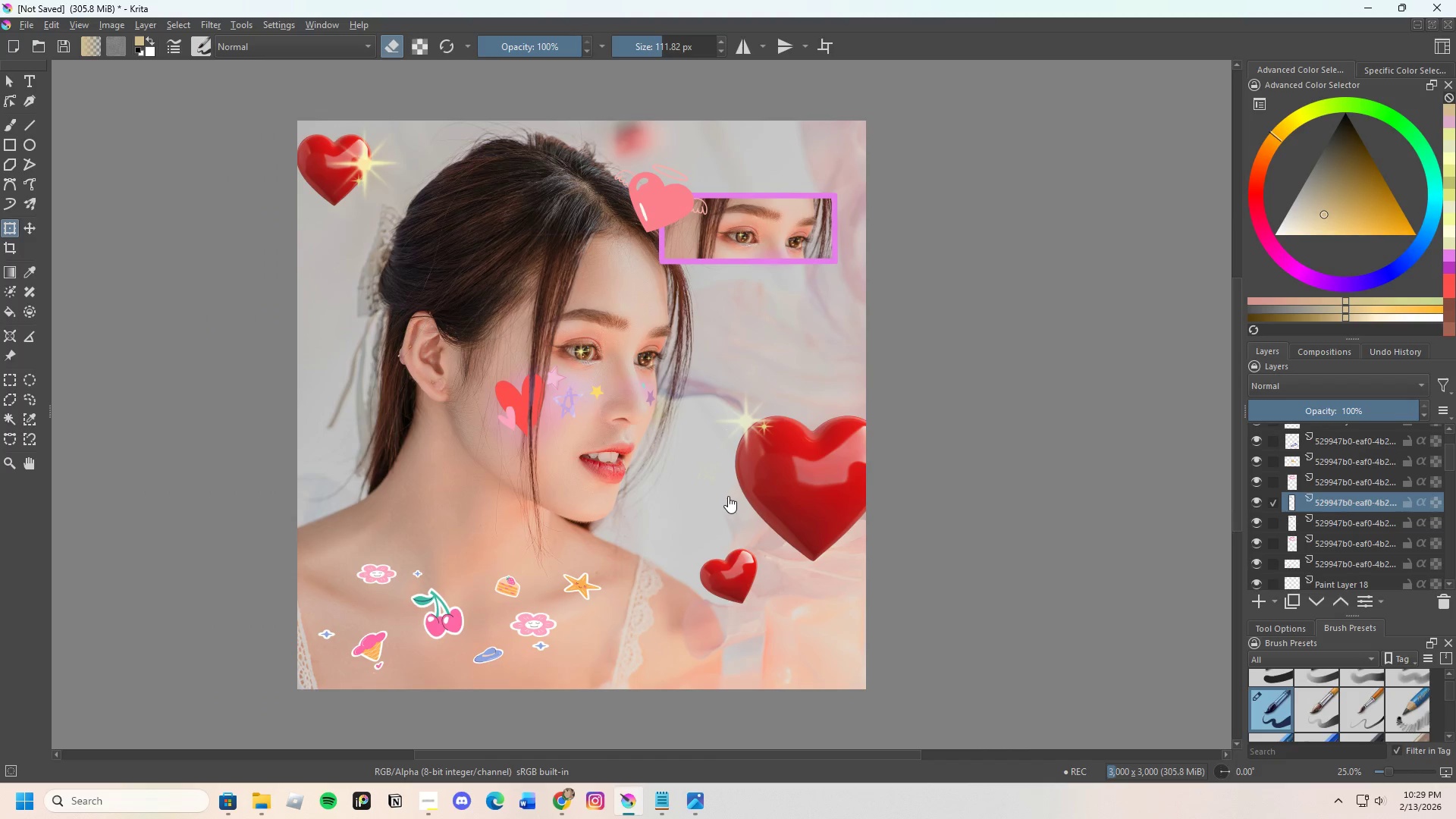 
scroll: coordinate [682, 463], scroll_direction: up, amount: 1.0
 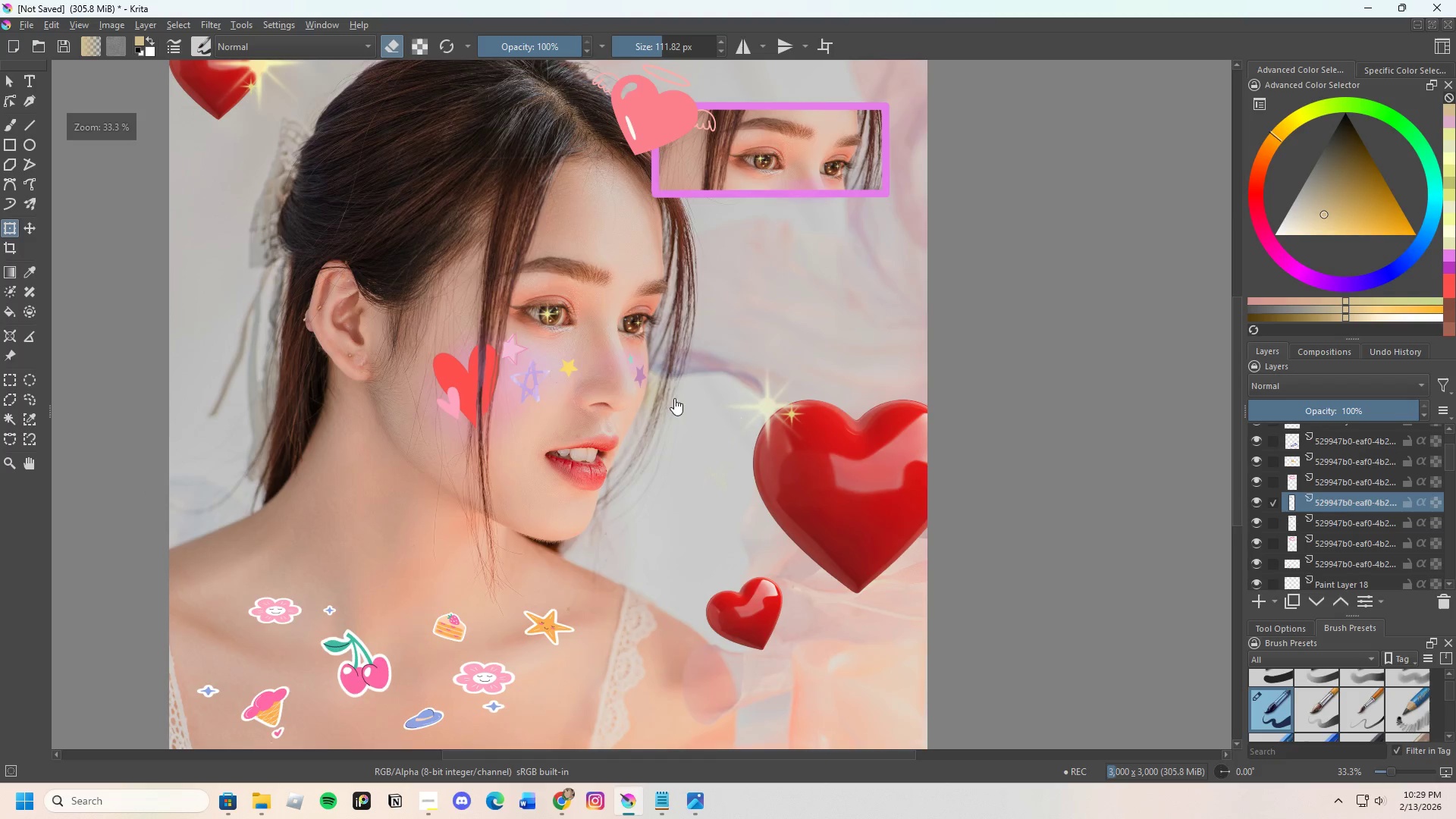 
scroll: coordinate [674, 375], scroll_direction: down, amount: 2.0
 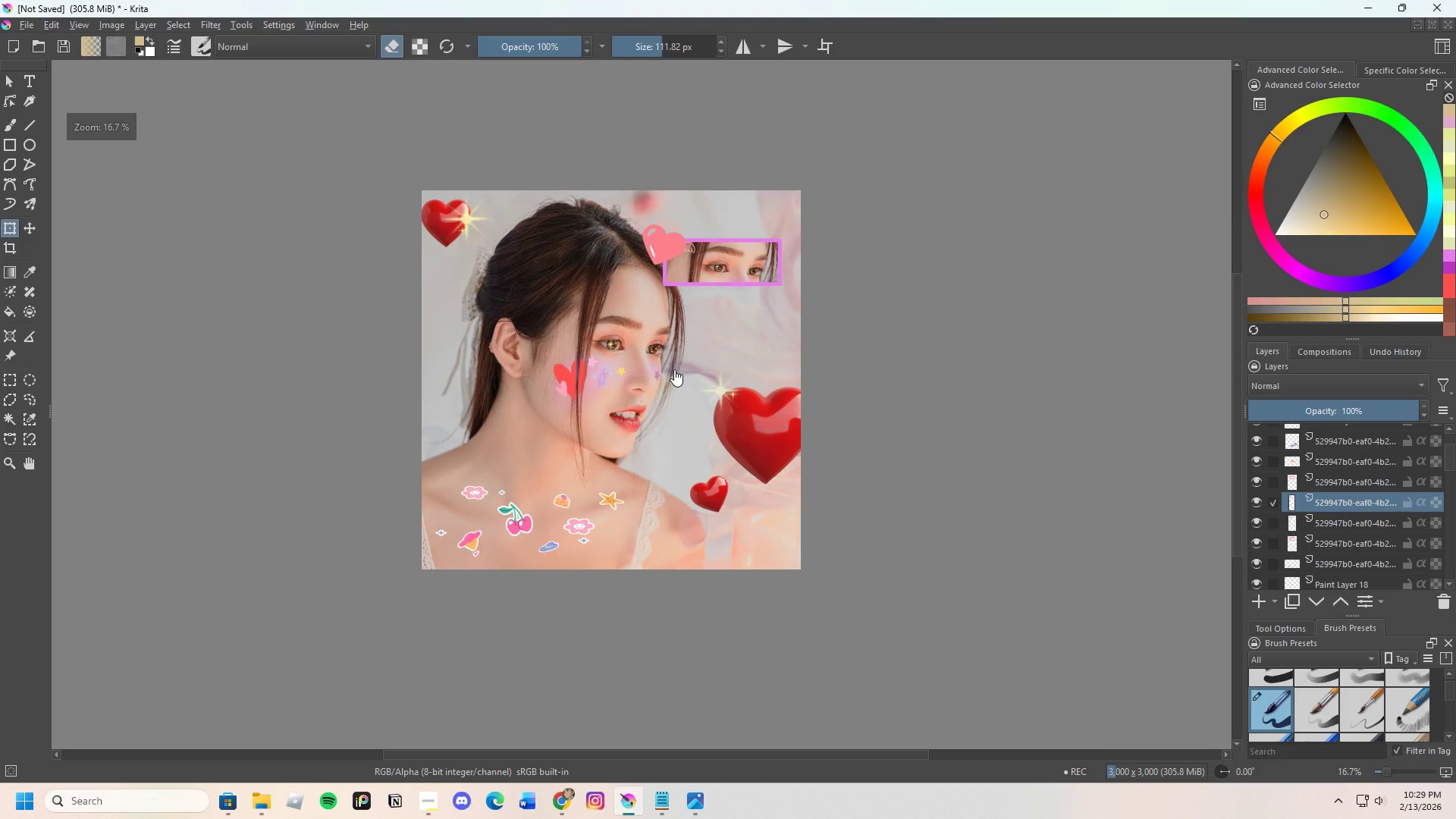 
scroll: coordinate [674, 369], scroll_direction: up, amount: 1.0
 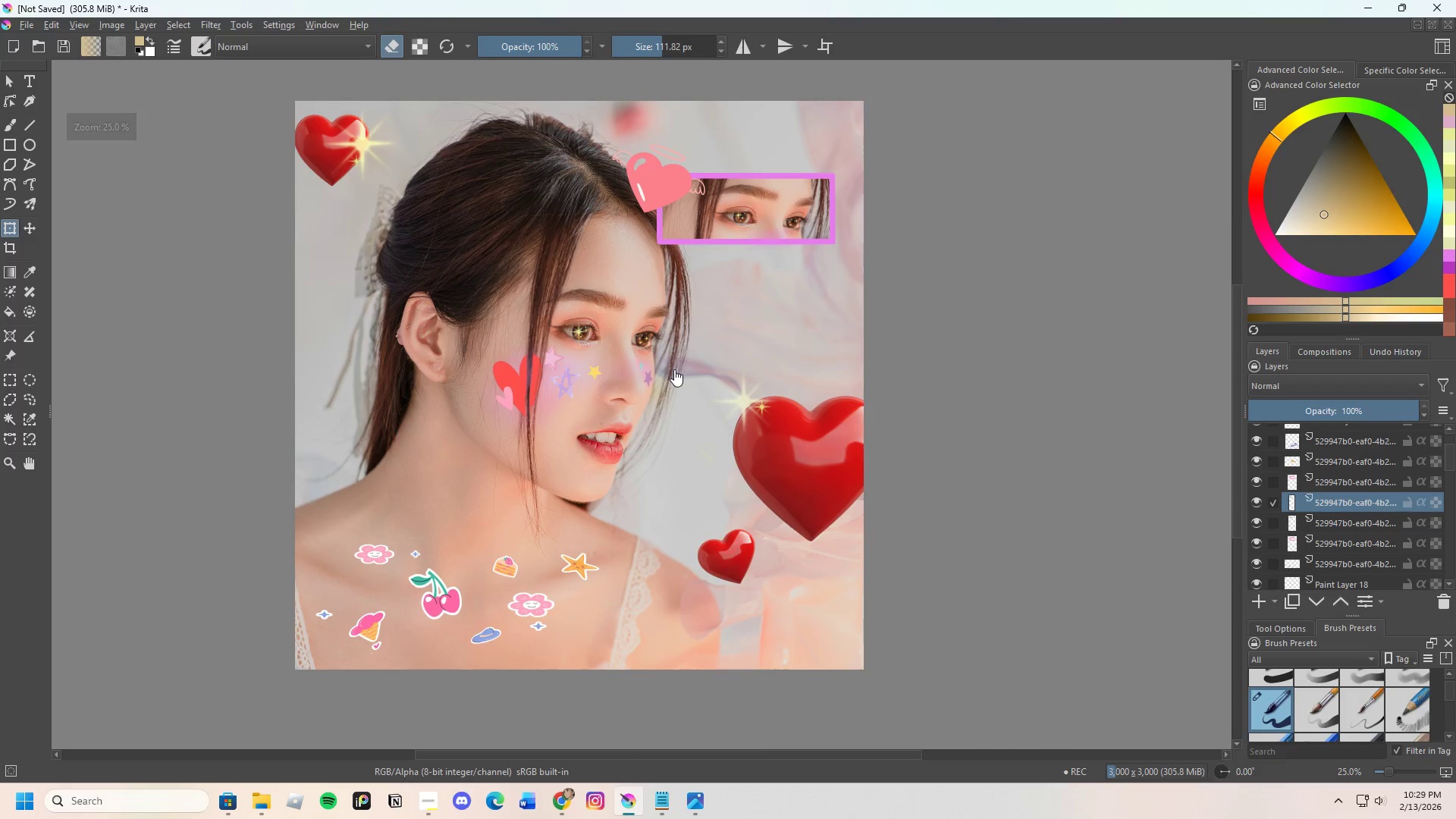 
scroll: coordinate [620, 489], scroll_direction: none, amount: 0.0
 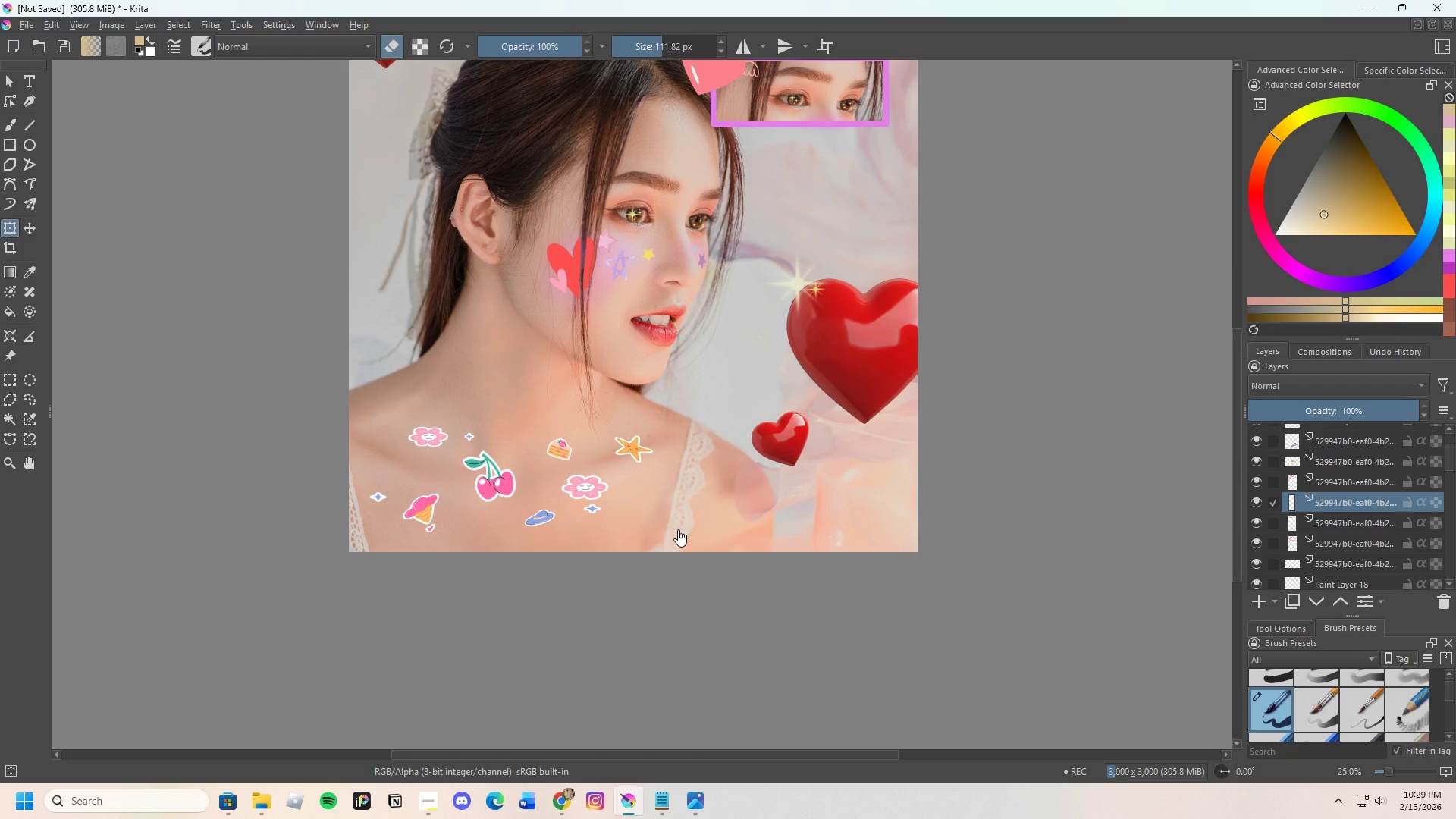 
scroll: coordinate [1348, 484], scroll_direction: up, amount: 5.0
 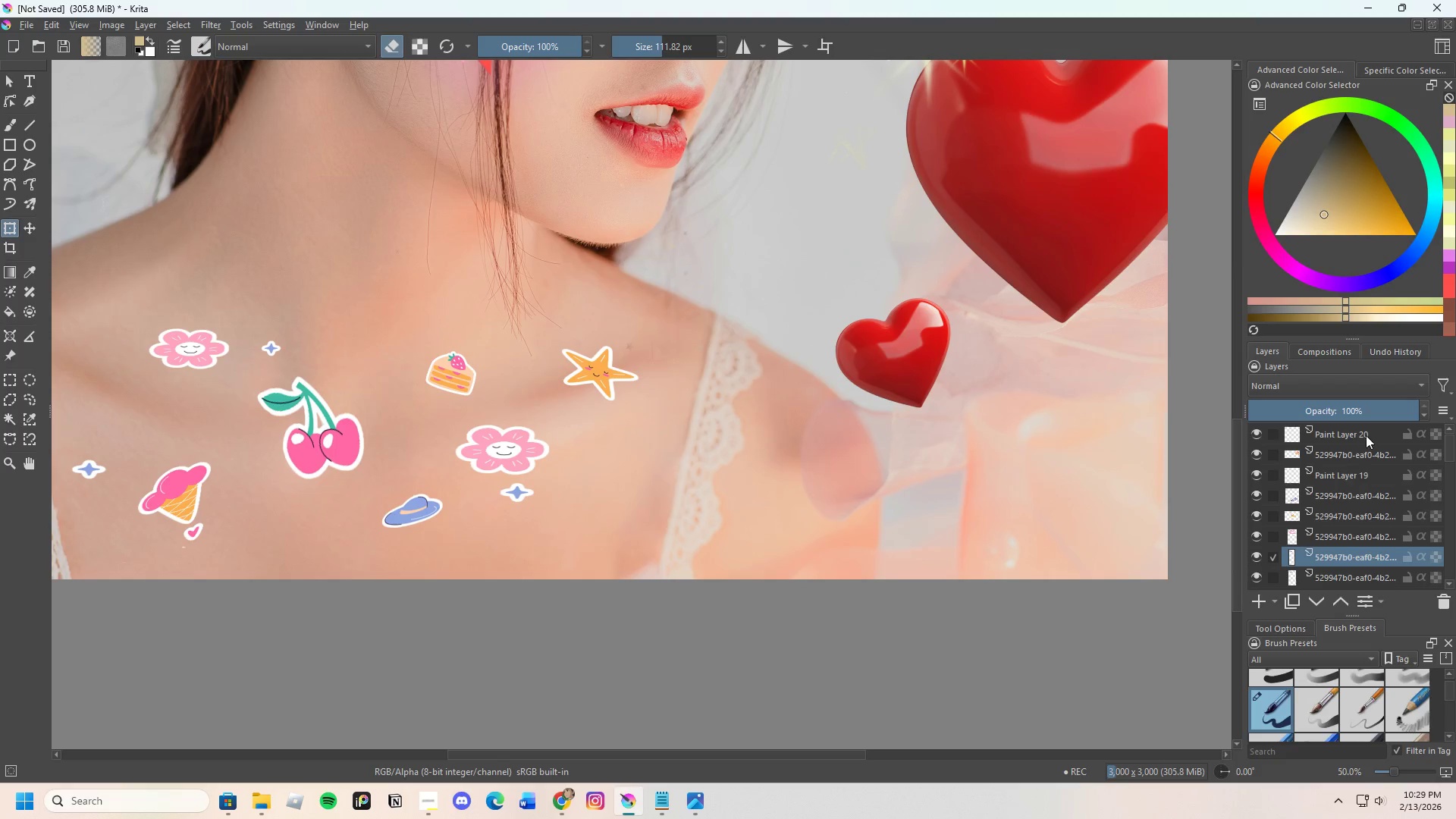 
left_click([1366, 435])
 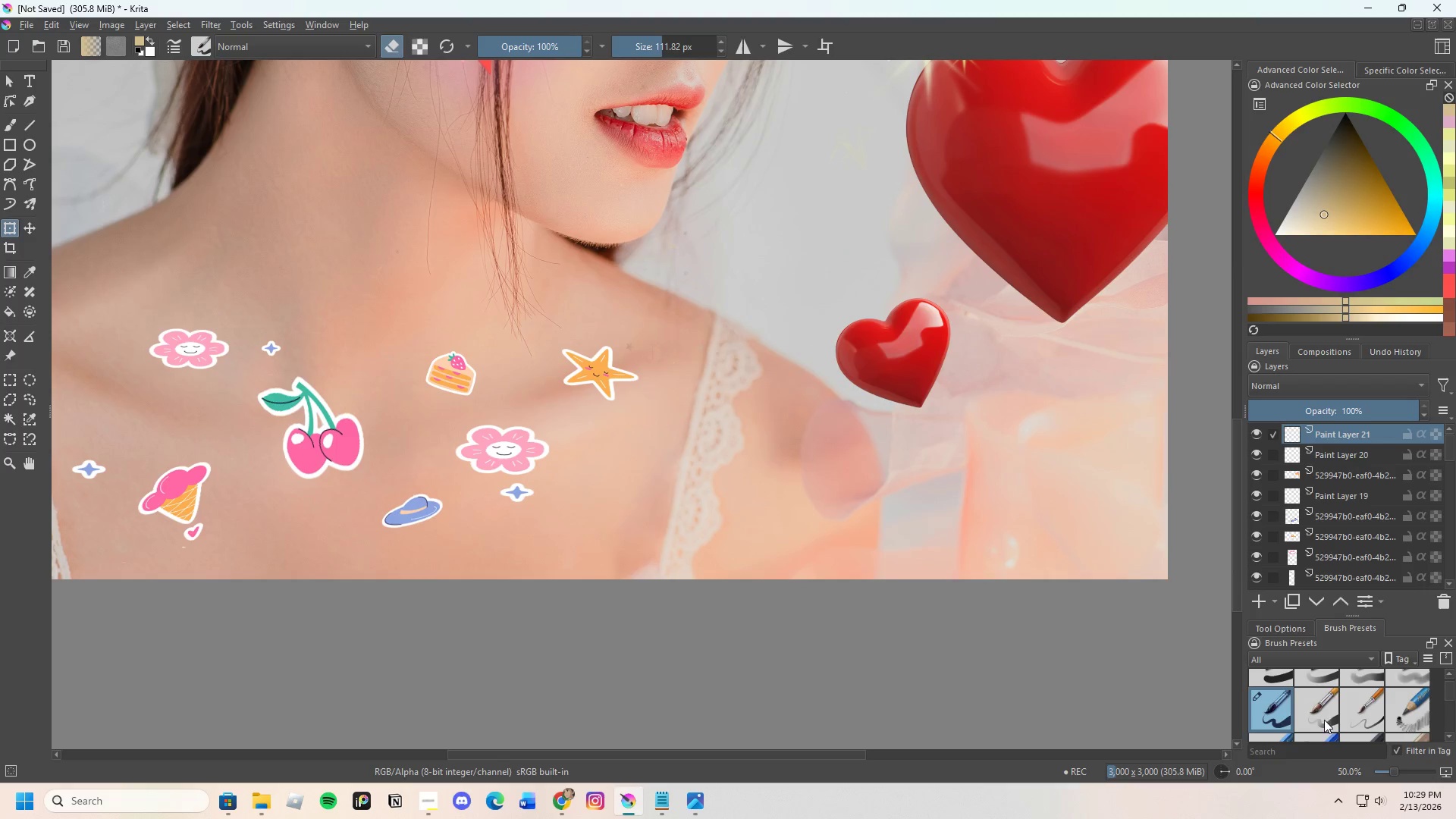 
scroll: coordinate [620, 469], scroll_direction: up, amount: 1.0
 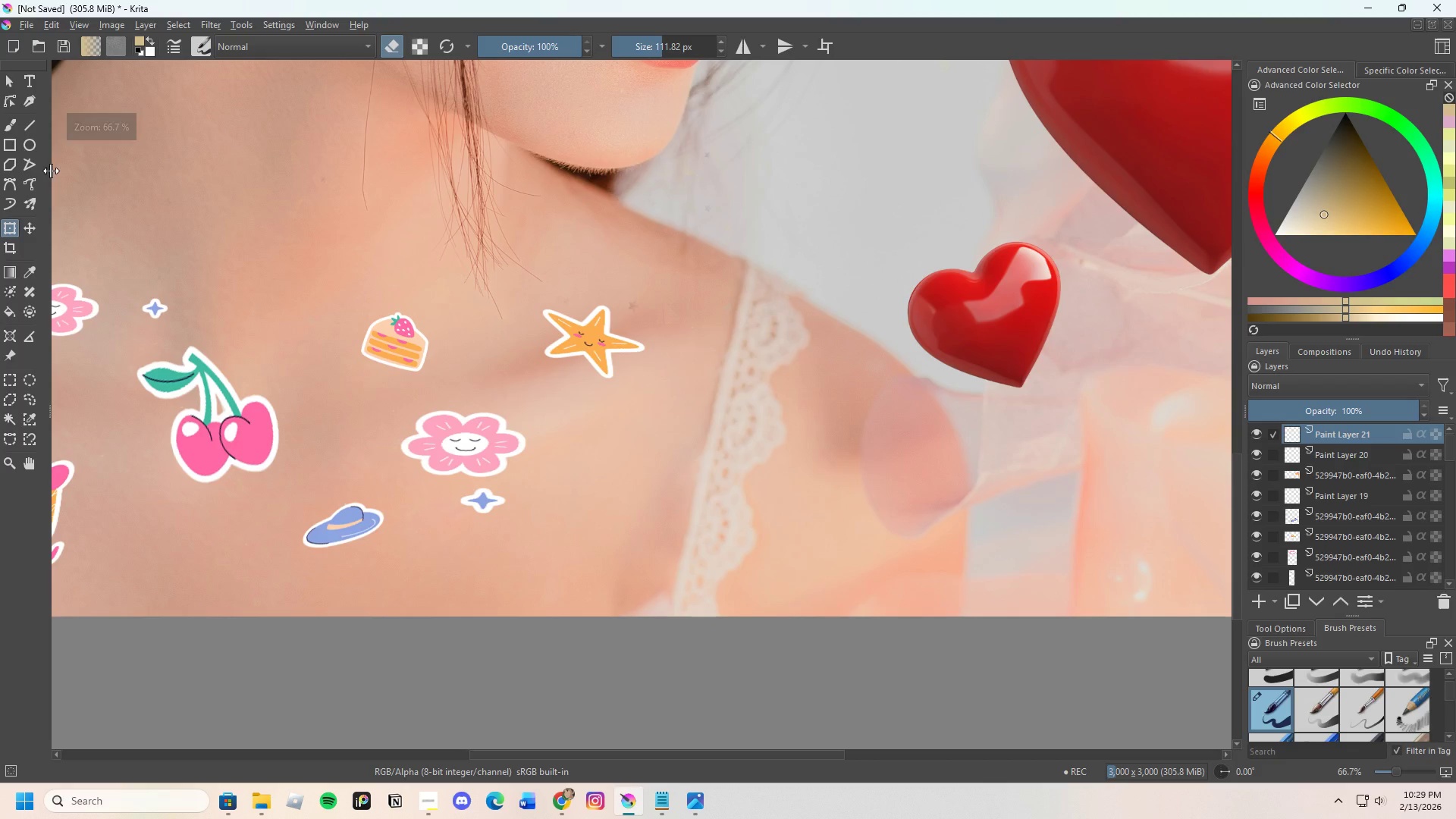 
left_click([6, 118])
 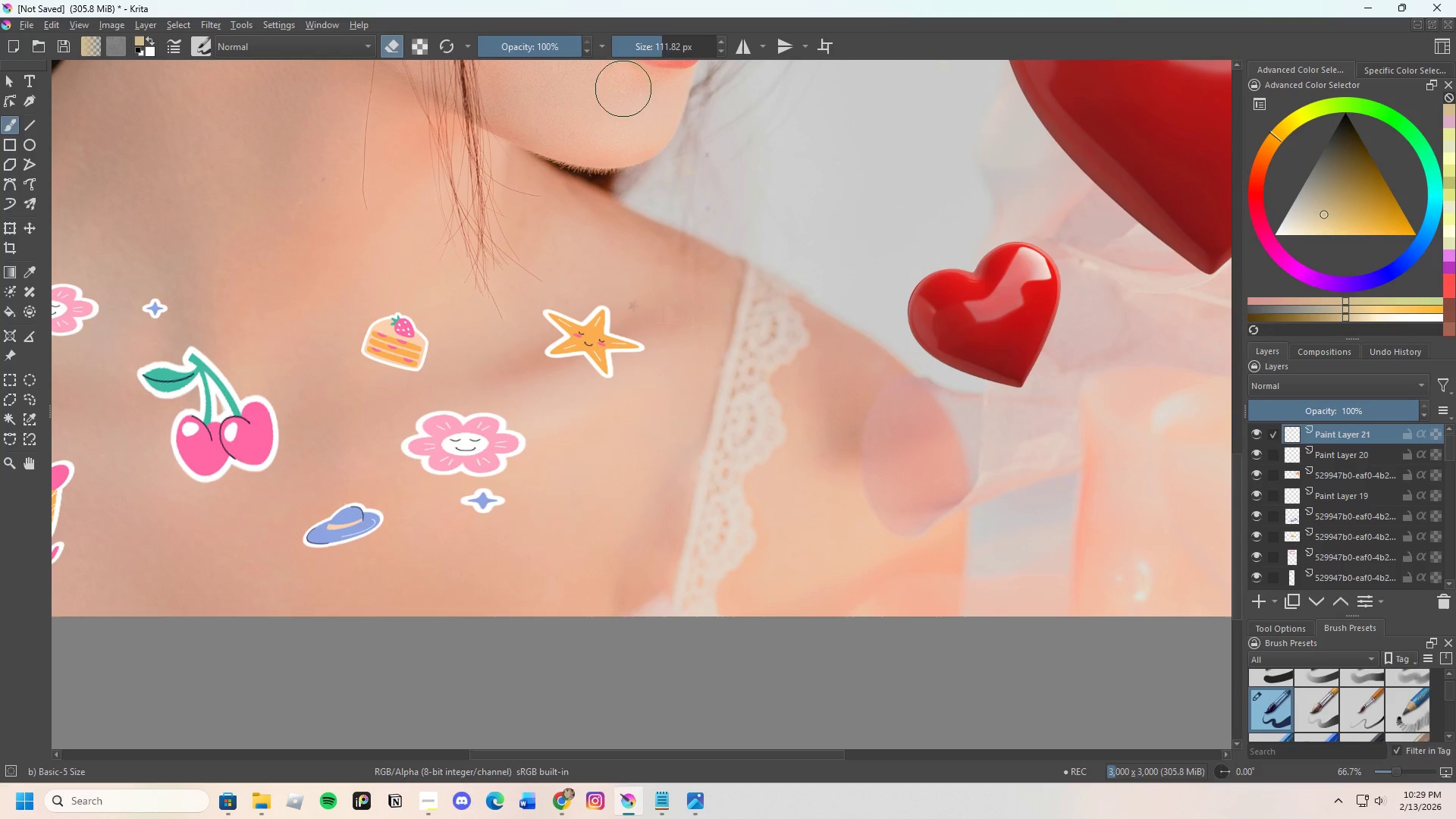 
left_click_drag(start_coordinate=[663, 46], to_coordinate=[646, 52])
 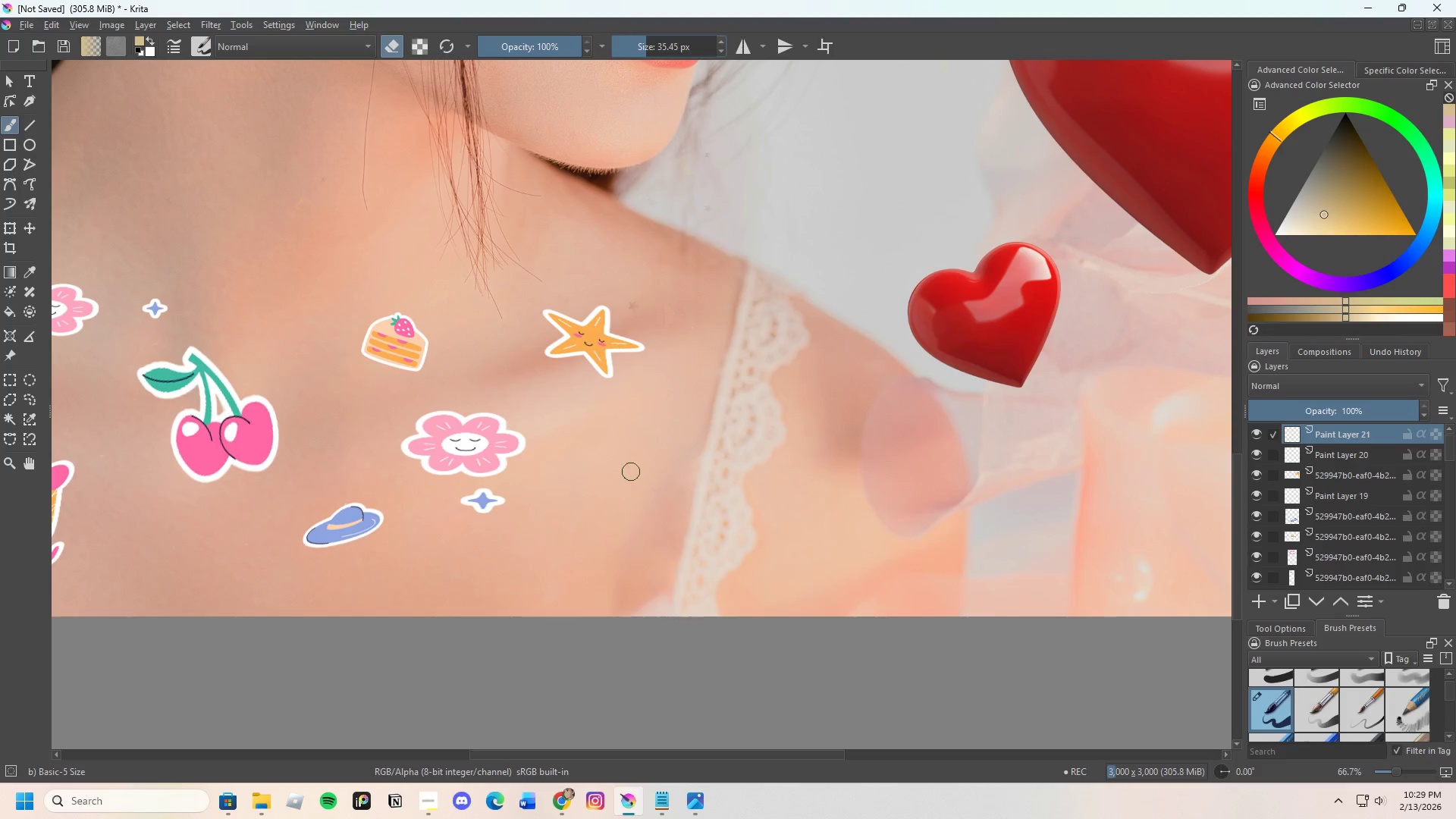 
scroll: coordinate [640, 459], scroll_direction: up, amount: 1.0
 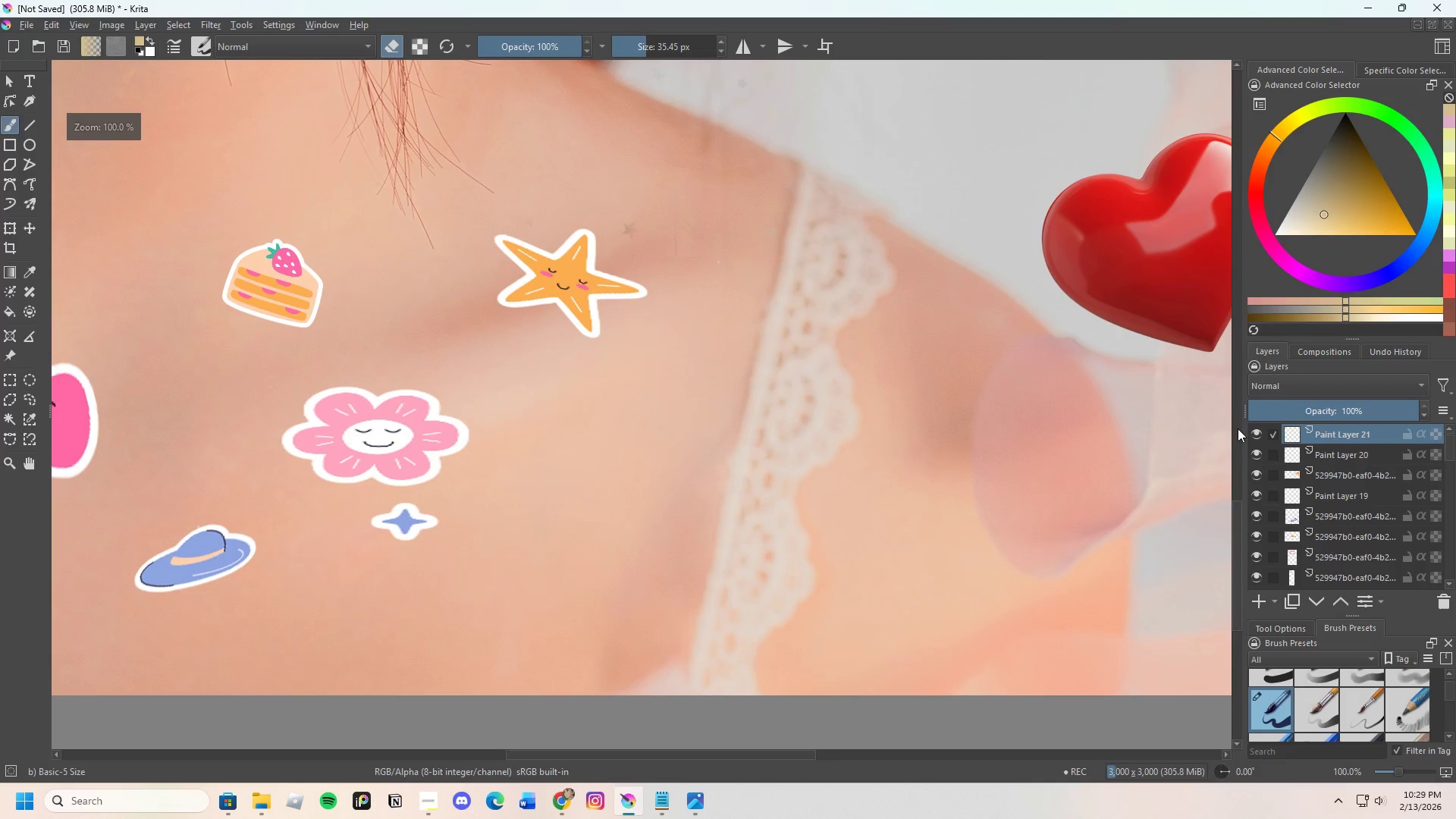 
scroll: coordinate [766, 518], scroll_direction: down, amount: 3.0
 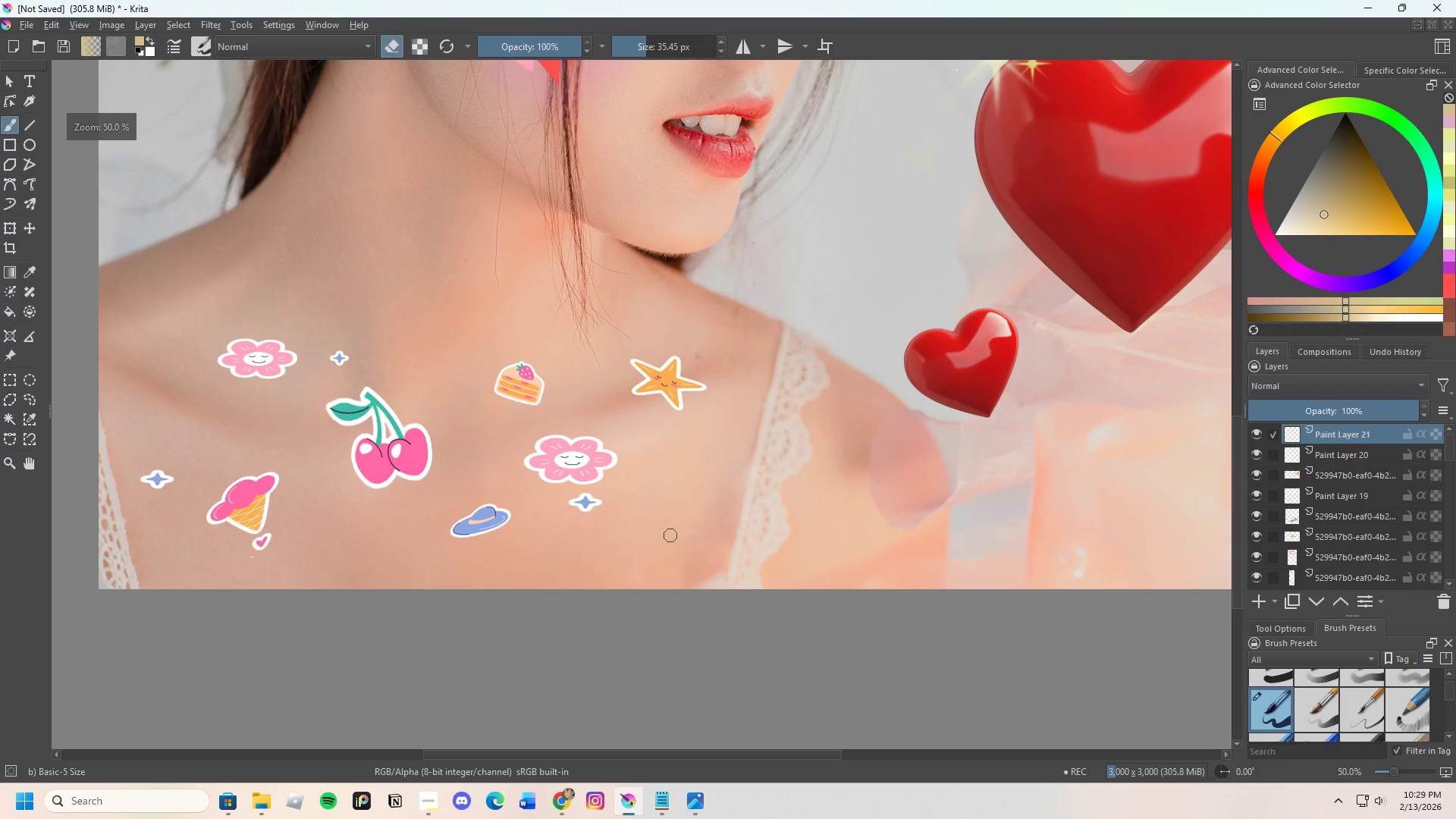 
scroll: coordinate [727, 465], scroll_direction: up, amount: 2.0
 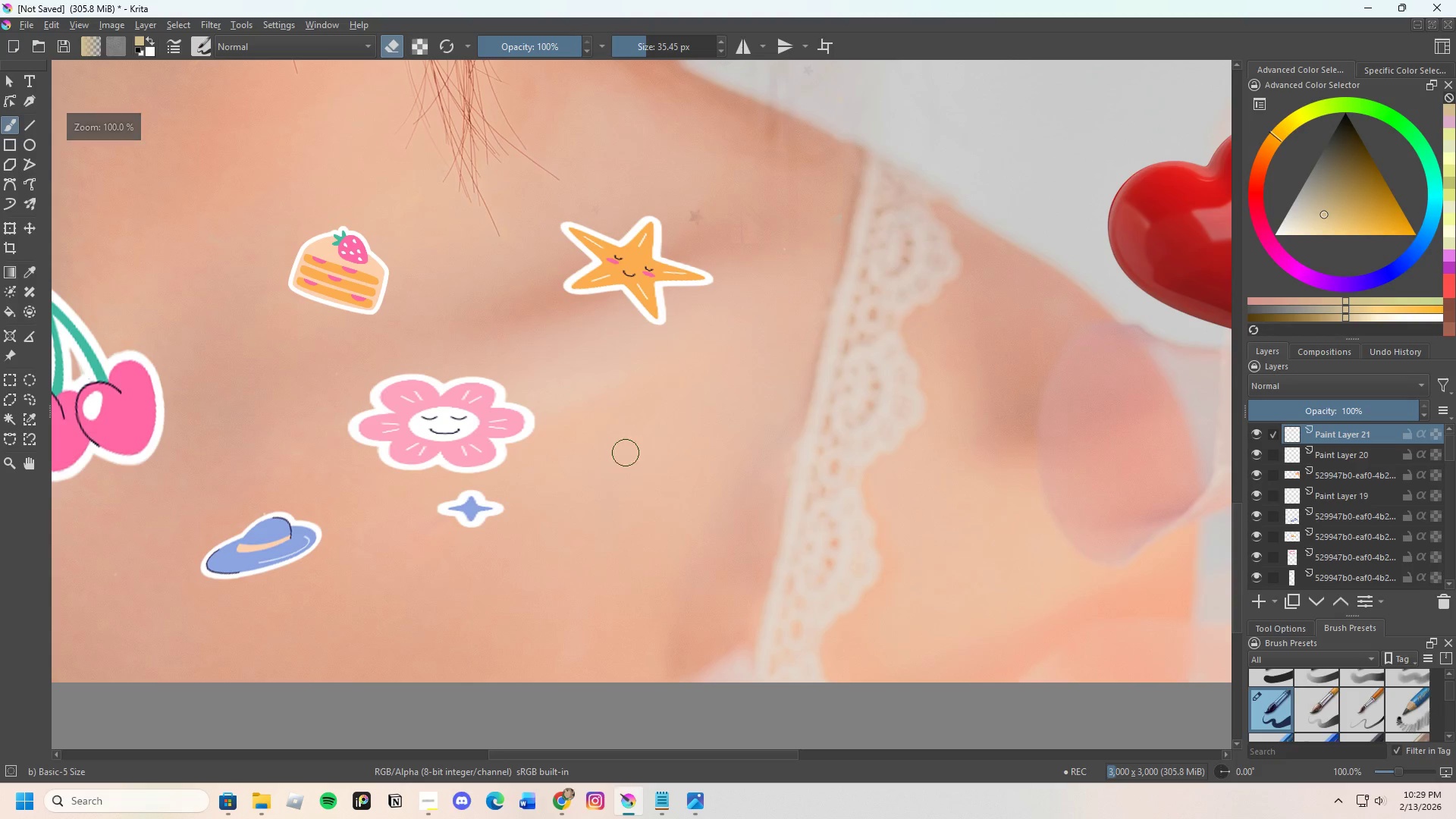 
left_click_drag(start_coordinate=[610, 454], to_coordinate=[728, 450])
 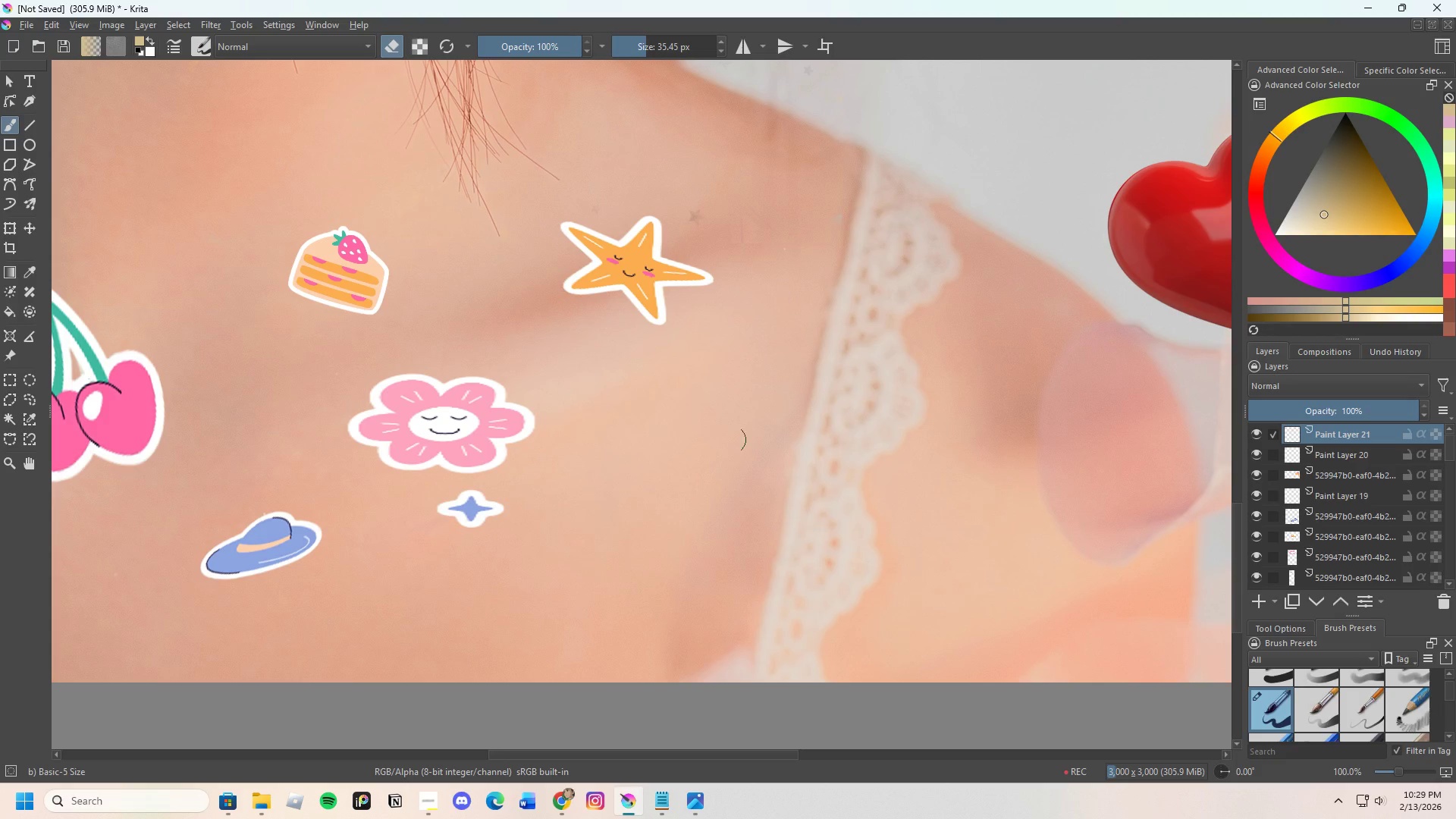 
hold_key(key=ControlLeft, duration=1.03)
left_click([604, 271])
 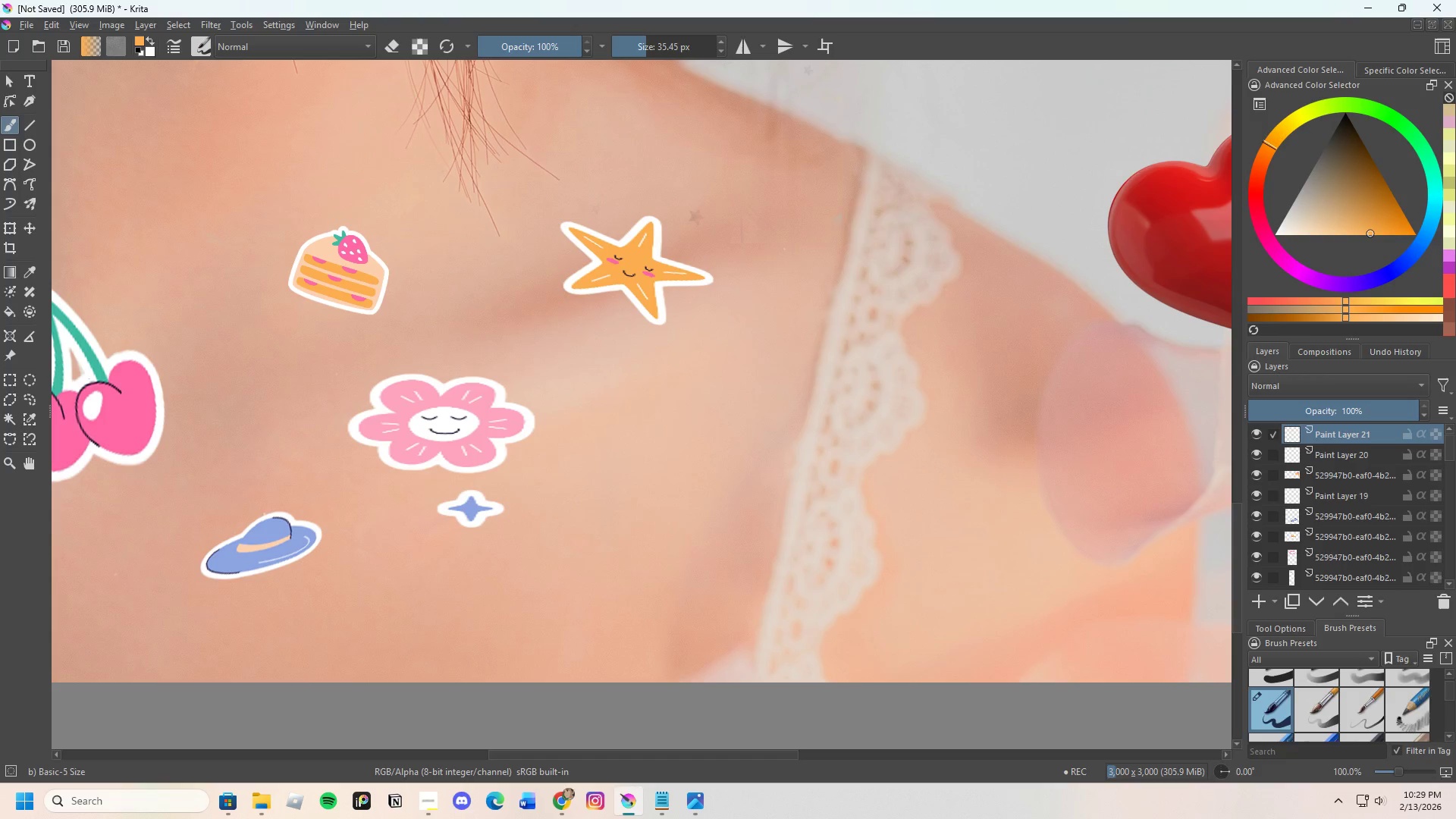 
left_click_drag(start_coordinate=[667, 466], to_coordinate=[652, 501])
 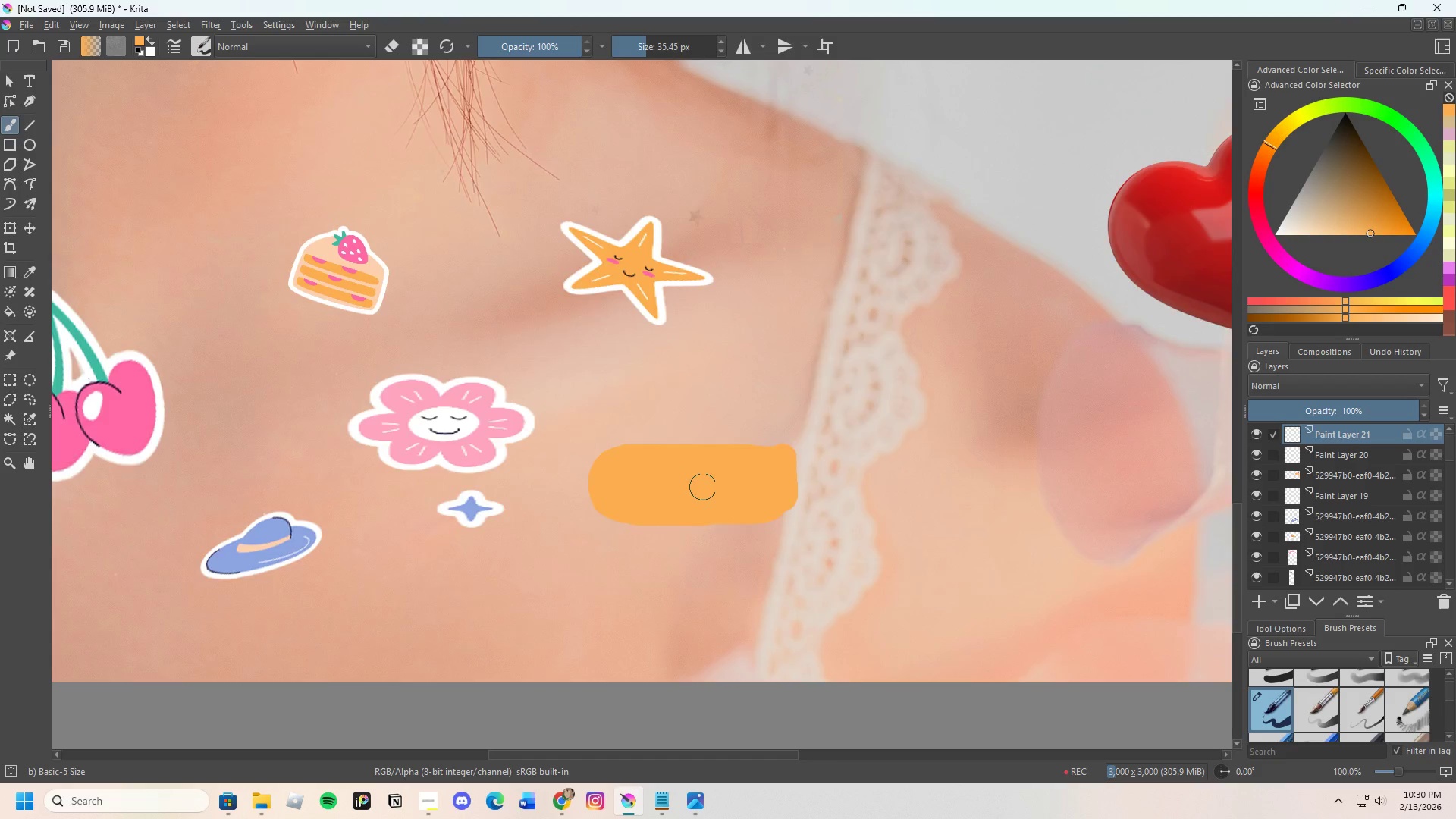 
scroll: coordinate [735, 469], scroll_direction: down, amount: 4.0
 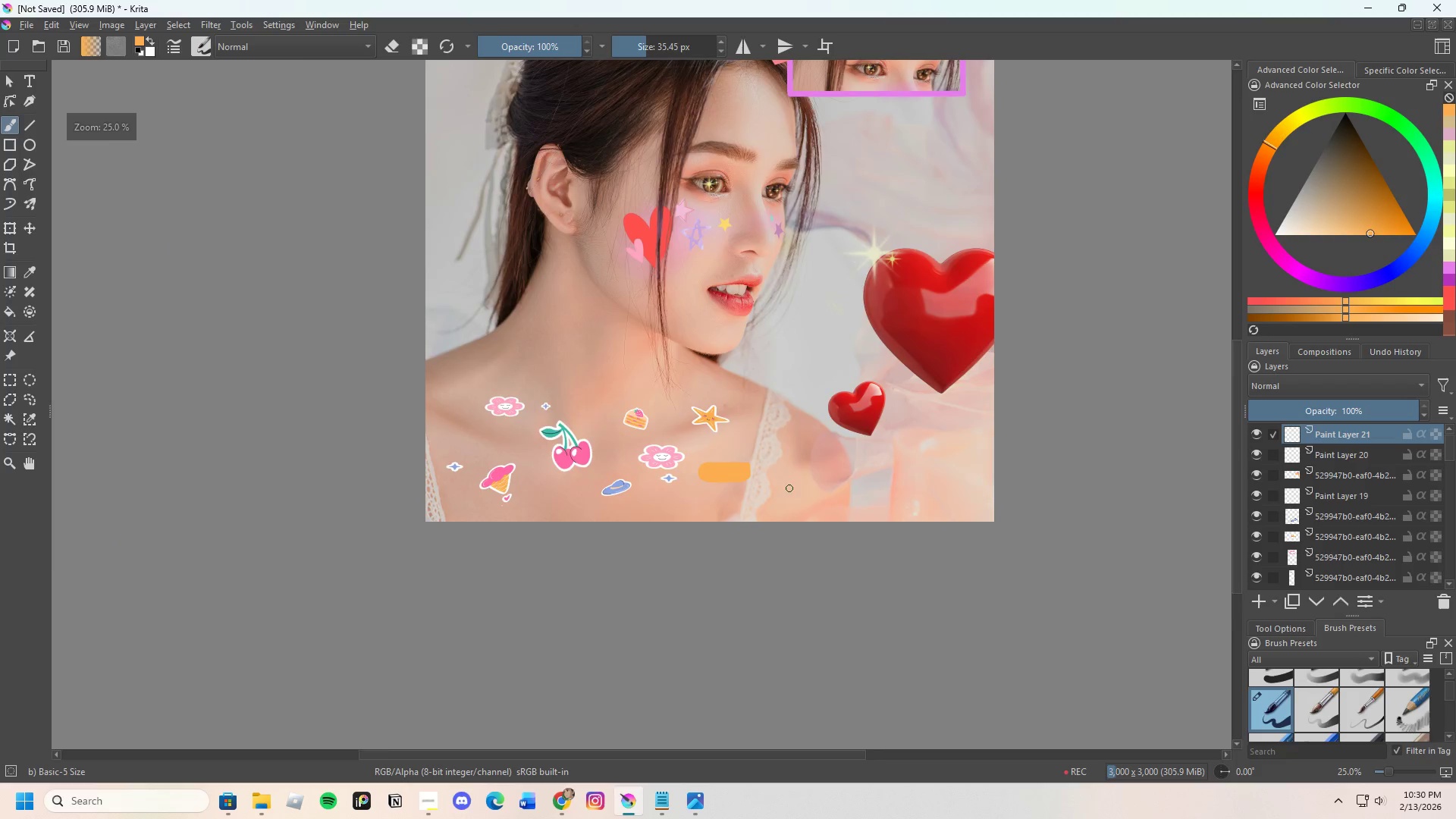 
scroll: coordinate [691, 442], scroll_direction: up, amount: 5.0
 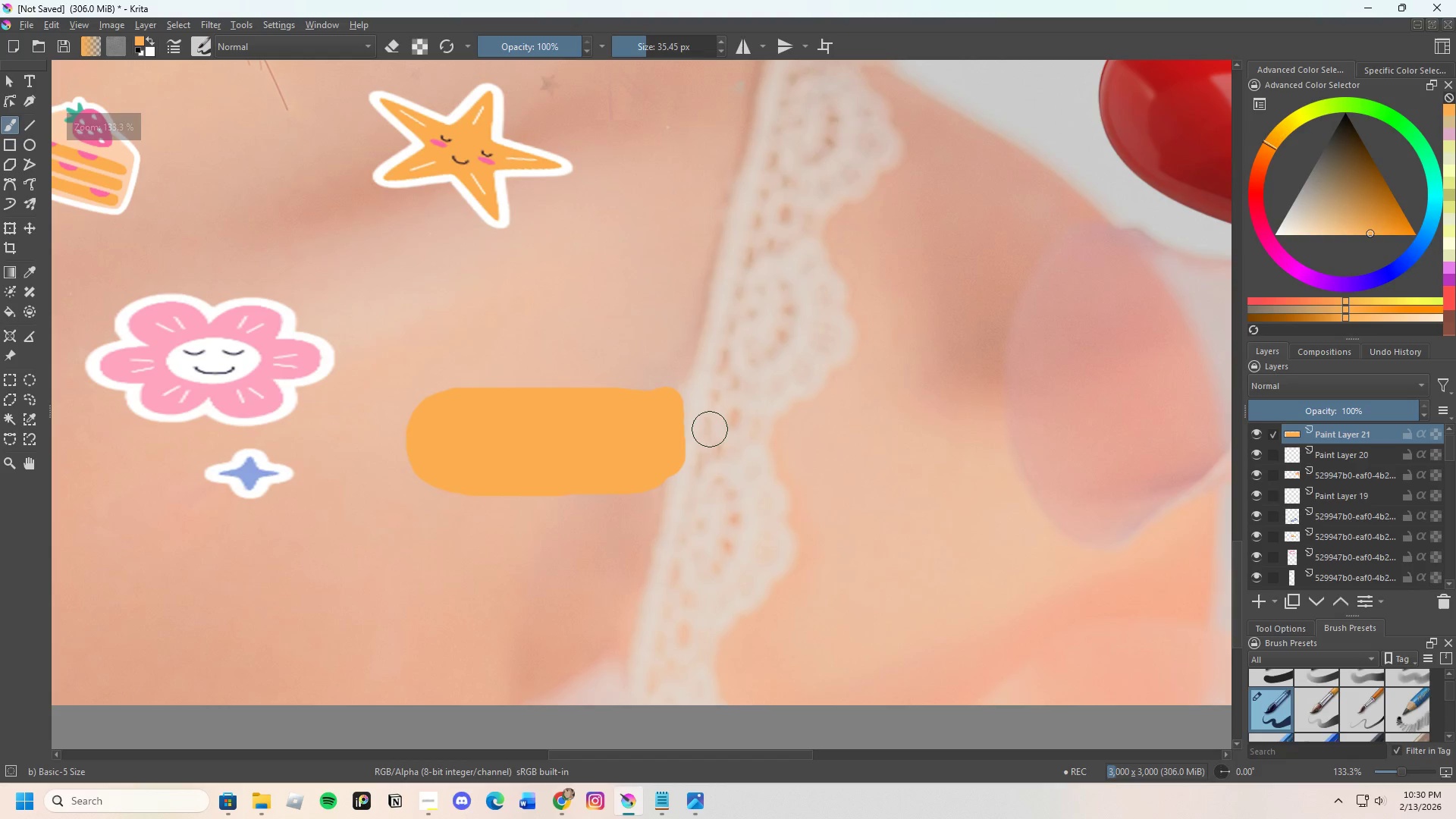 
key(E)
 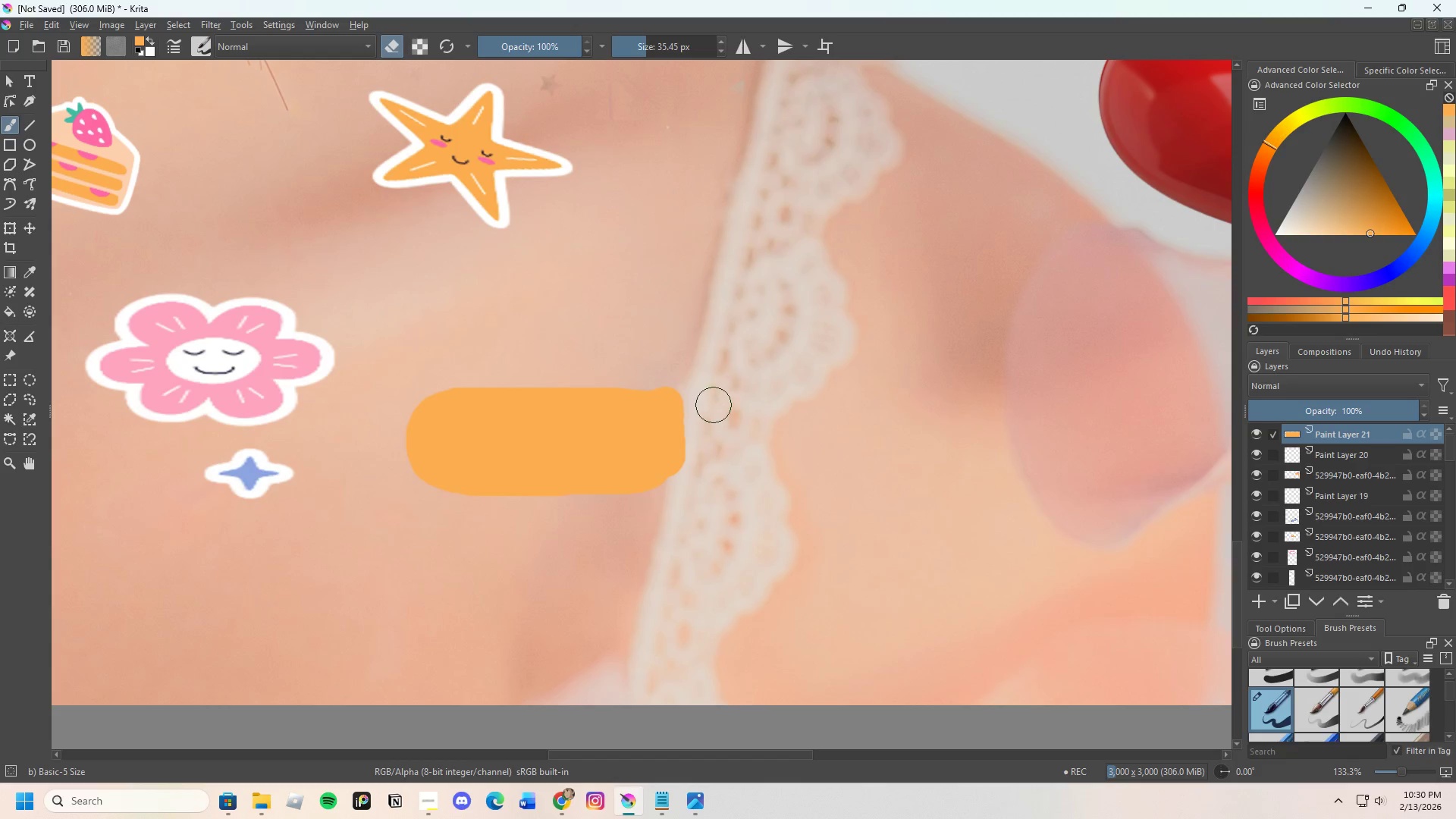 
left_click_drag(start_coordinate=[713, 398], to_coordinate=[724, 387])
 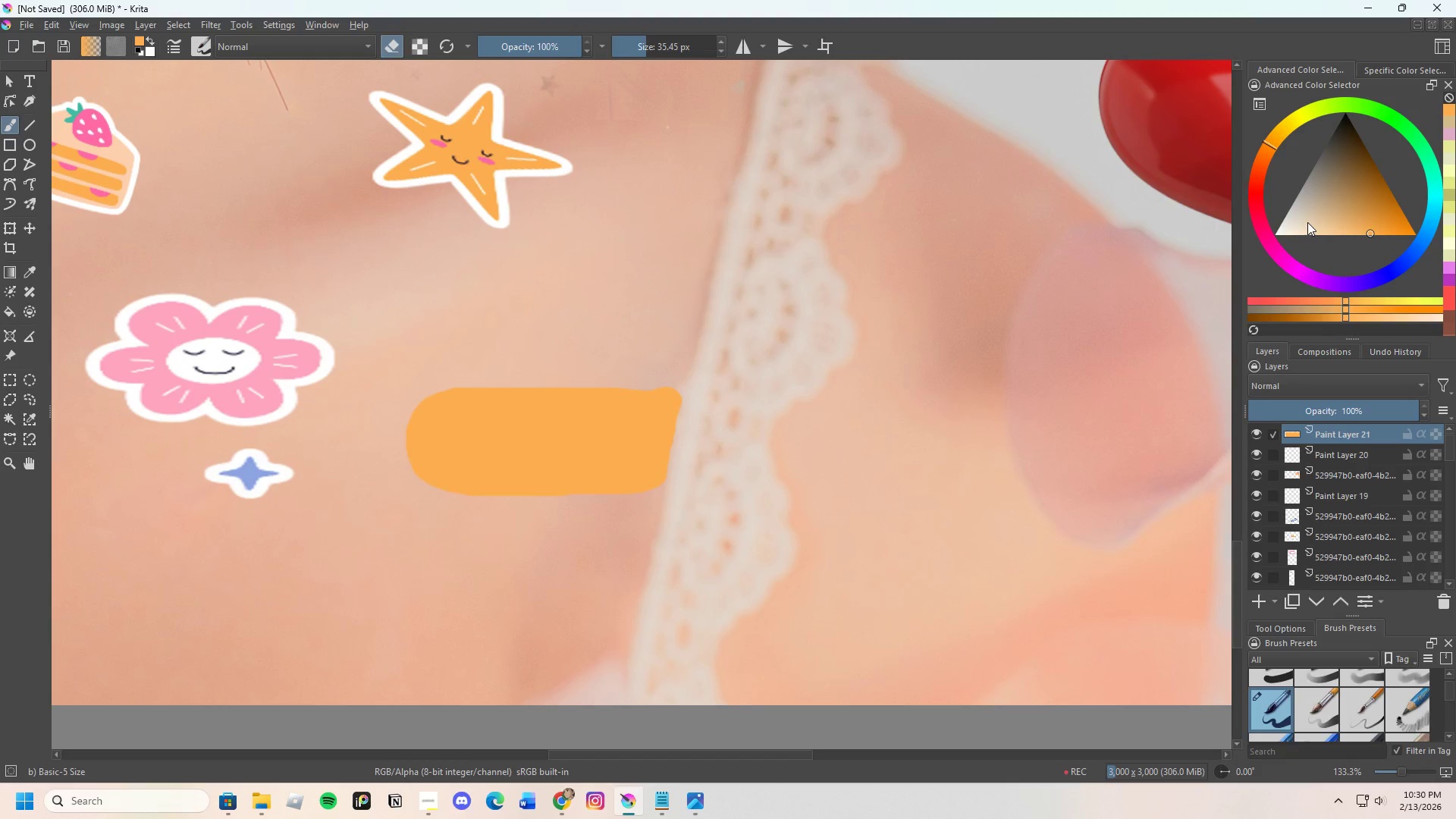 
left_click([1307, 222])
 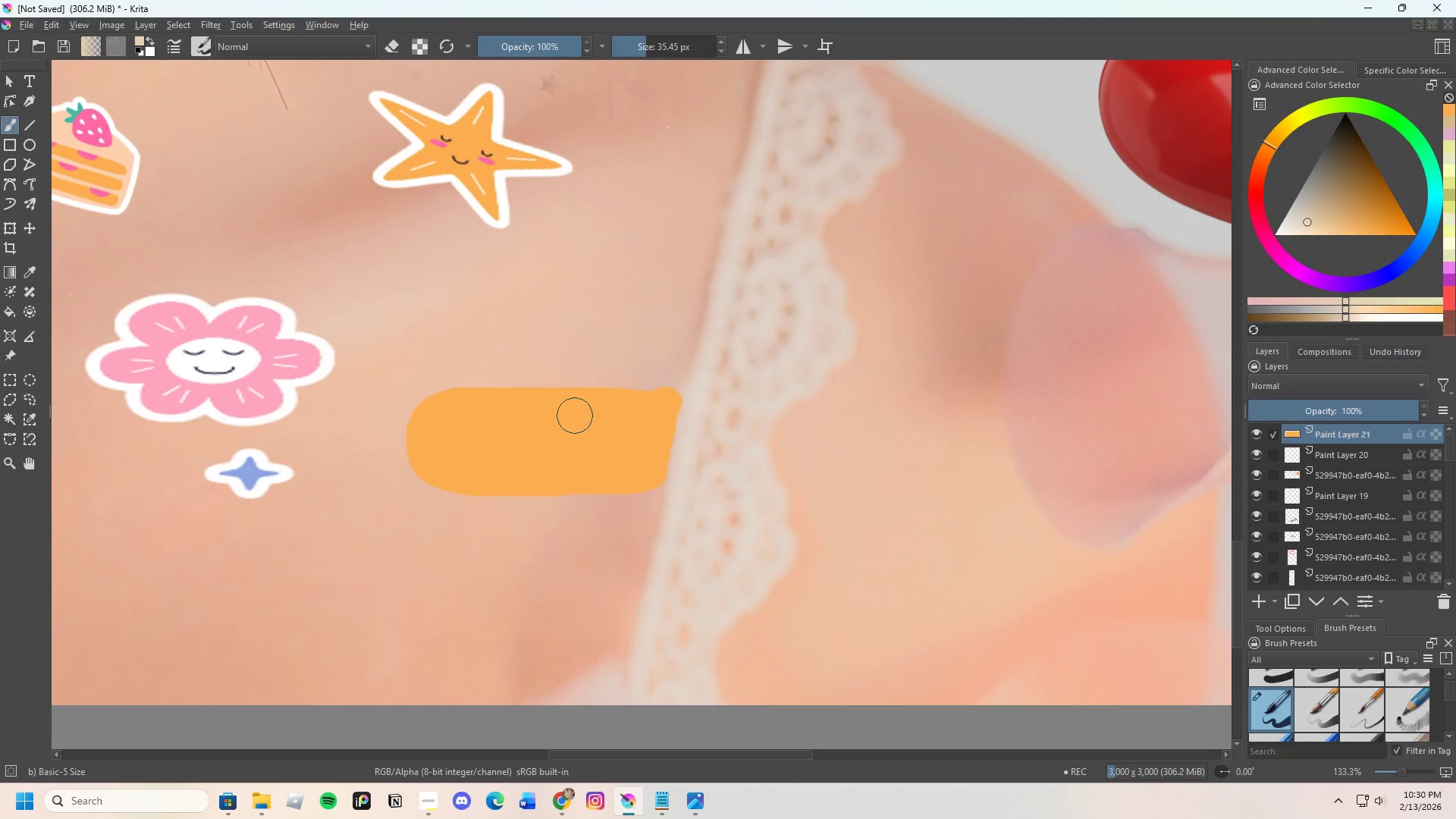 
left_click_drag(start_coordinate=[582, 408], to_coordinate=[582, 472])
 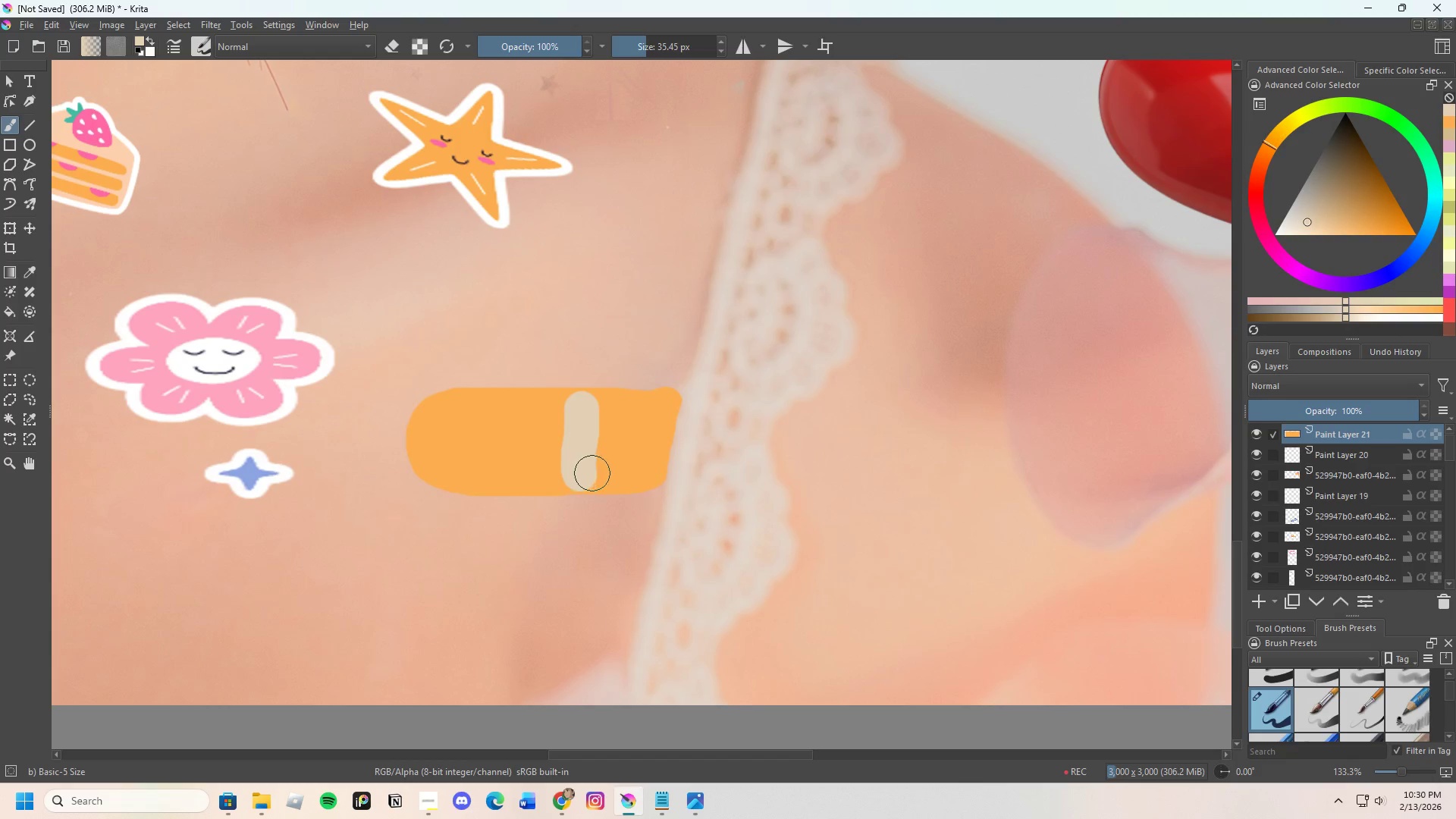 
key(Control+Z)
 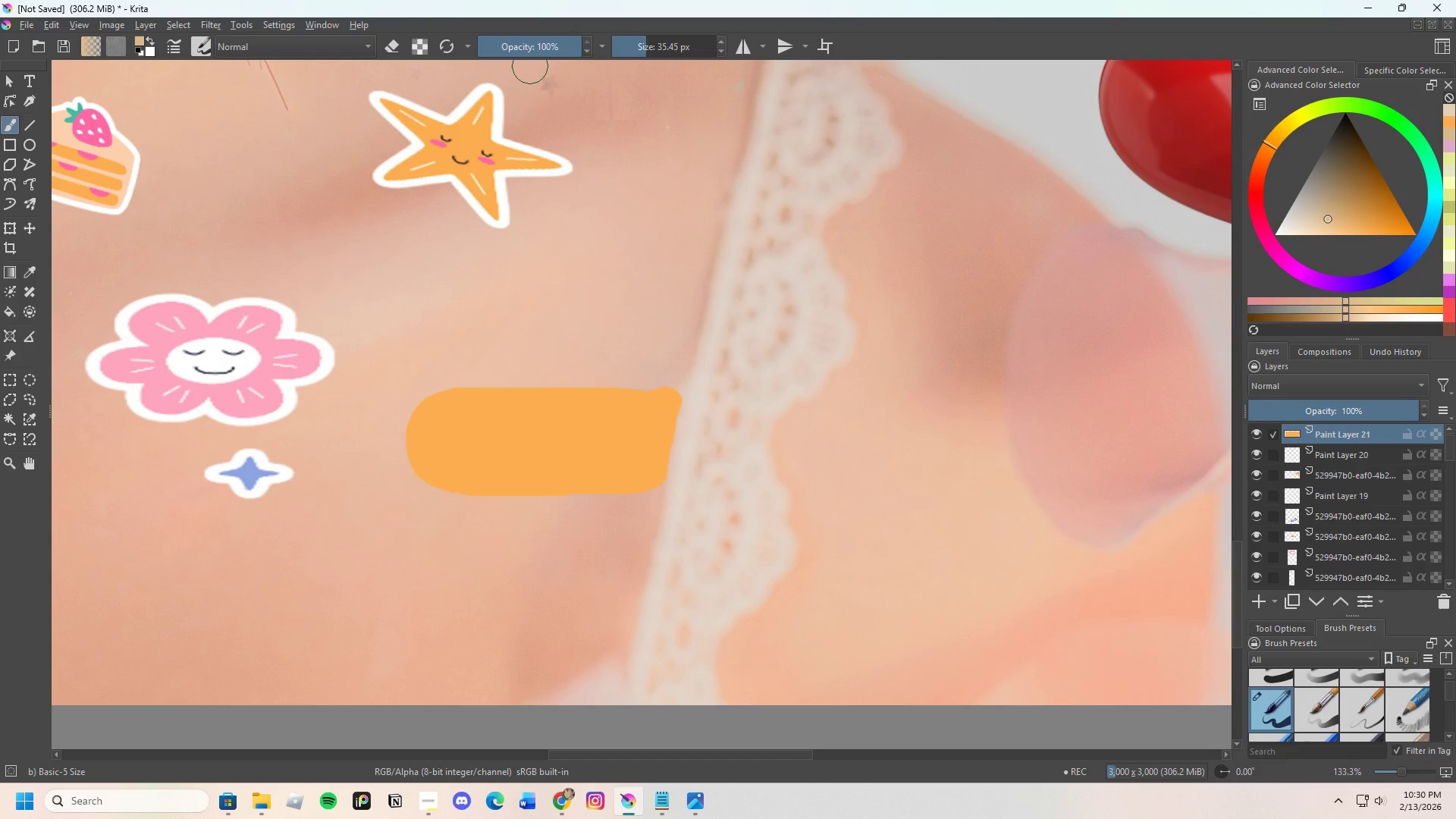 
left_click_drag(start_coordinate=[642, 49], to_coordinate=[637, 58])
 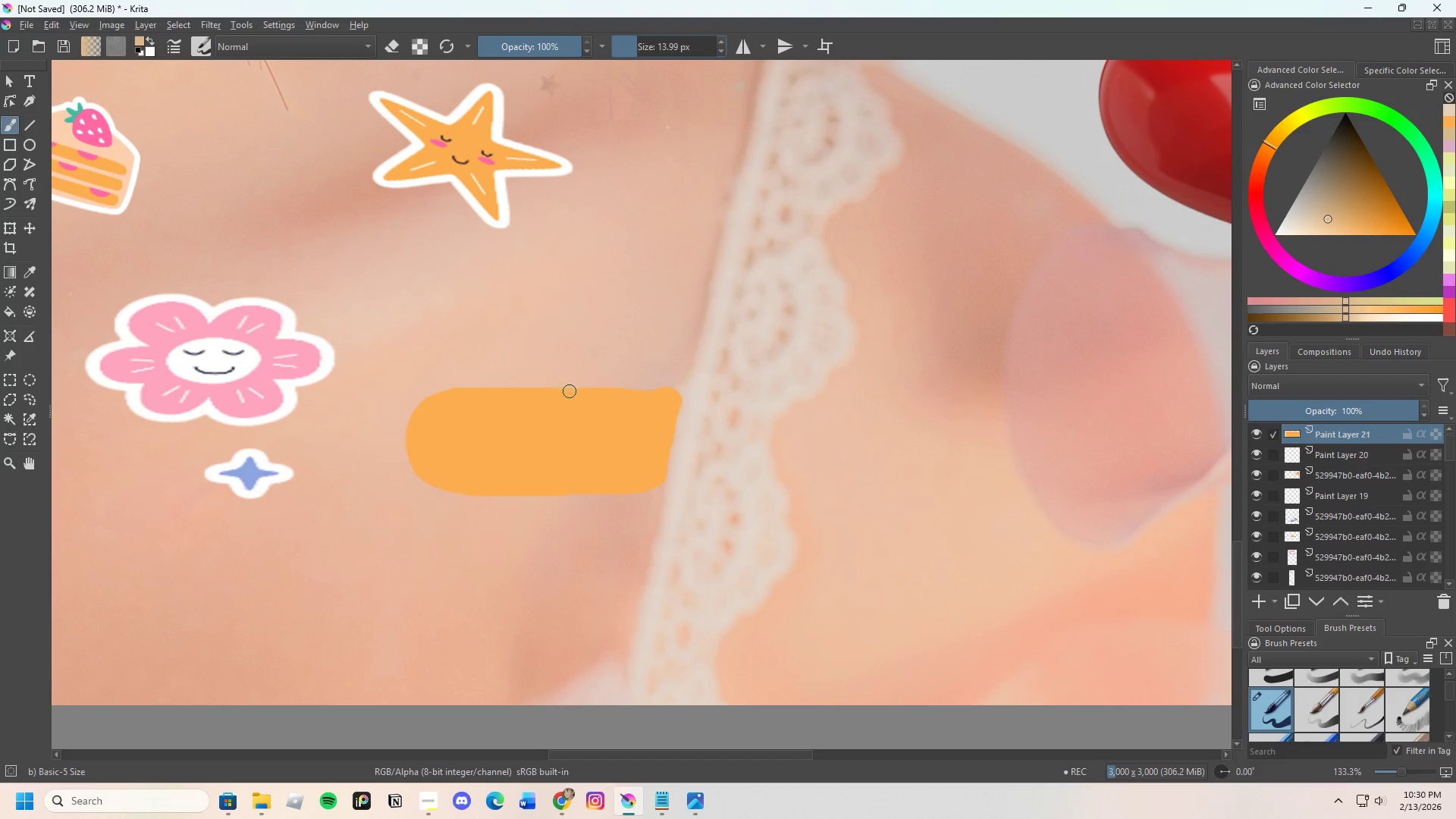 
left_click_drag(start_coordinate=[566, 395], to_coordinate=[581, 476])
 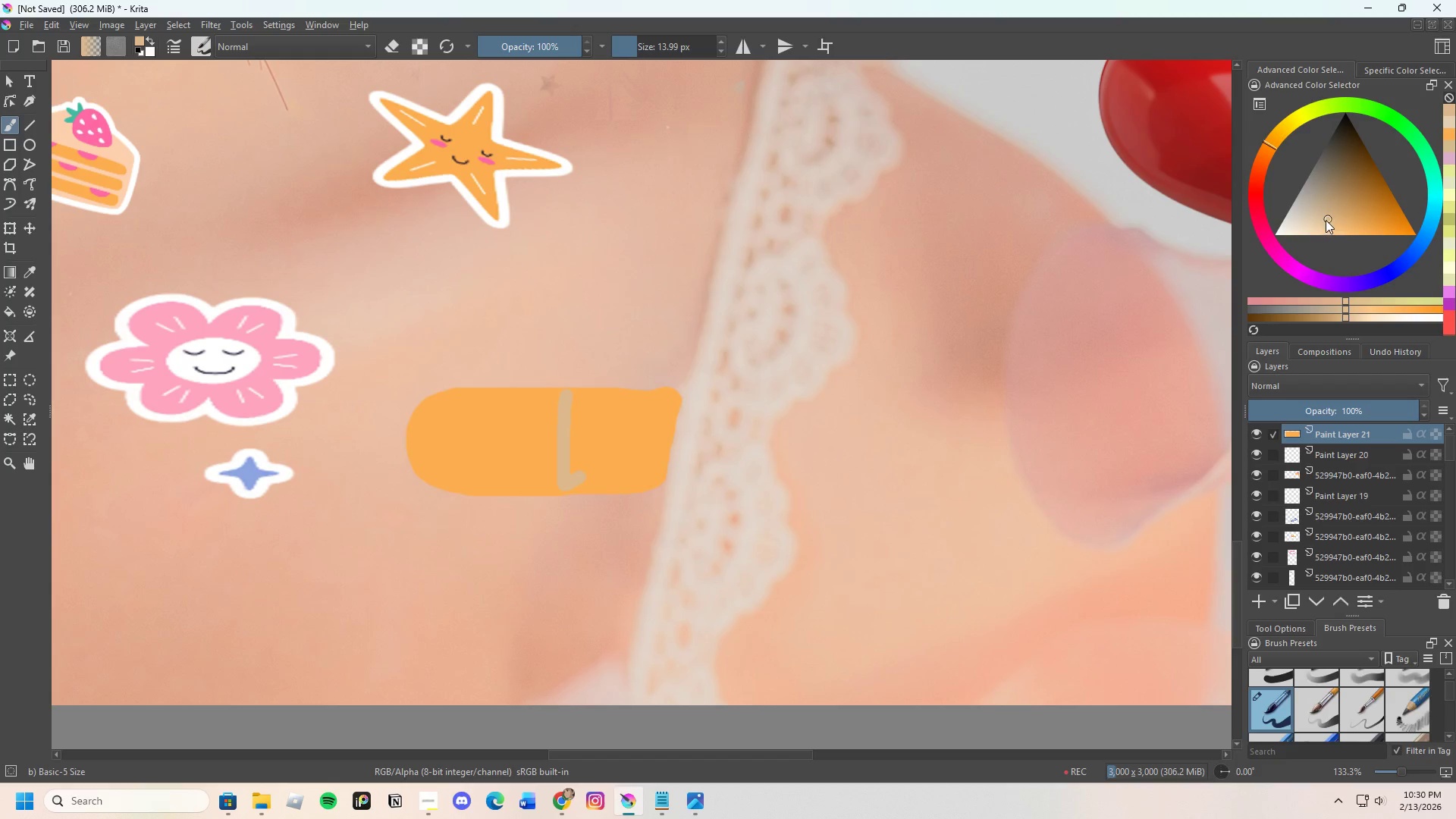 
left_click_drag(start_coordinate=[1324, 221], to_coordinate=[1316, 223])
 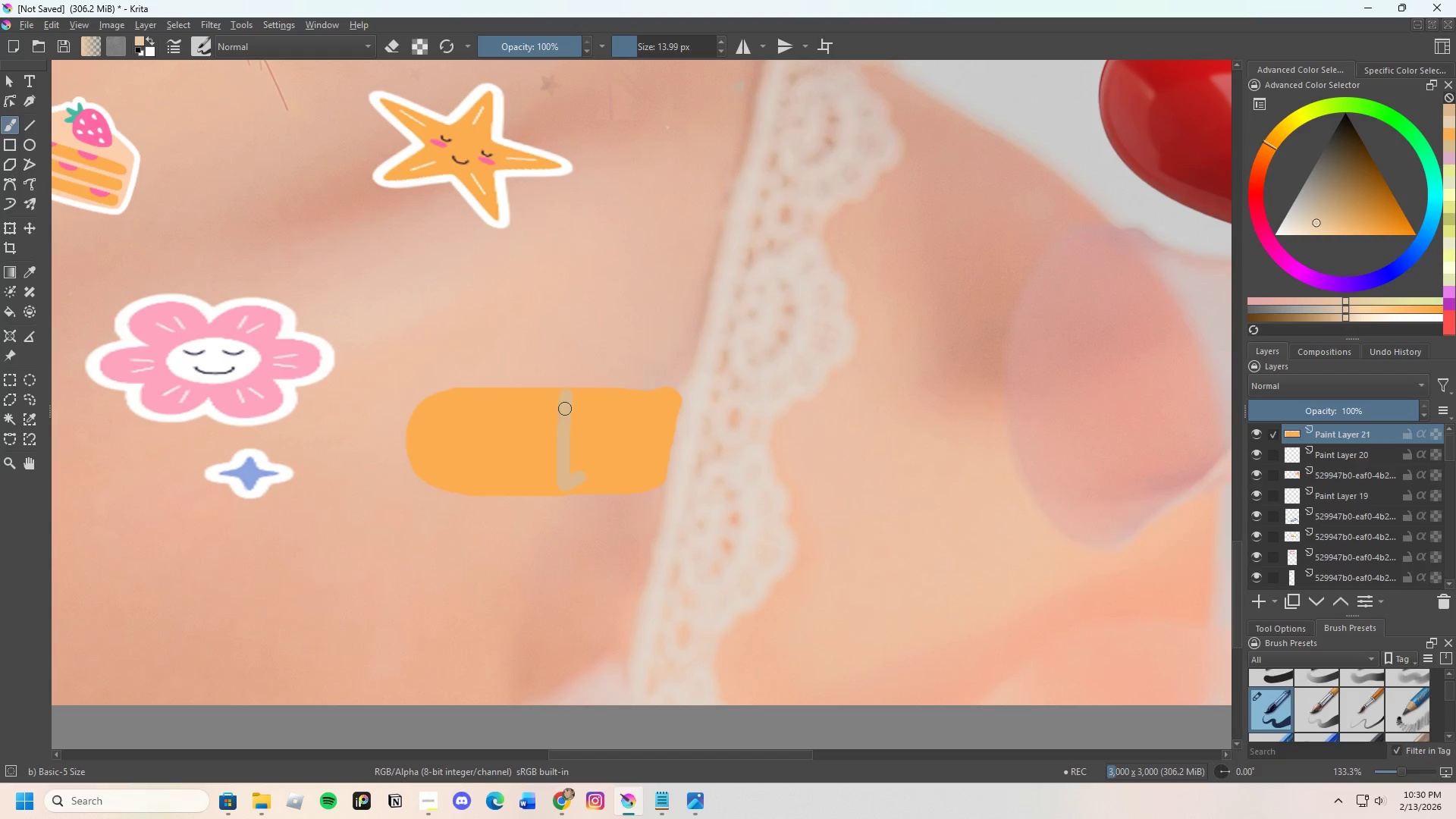 
left_click_drag(start_coordinate=[567, 403], to_coordinate=[654, 483])
 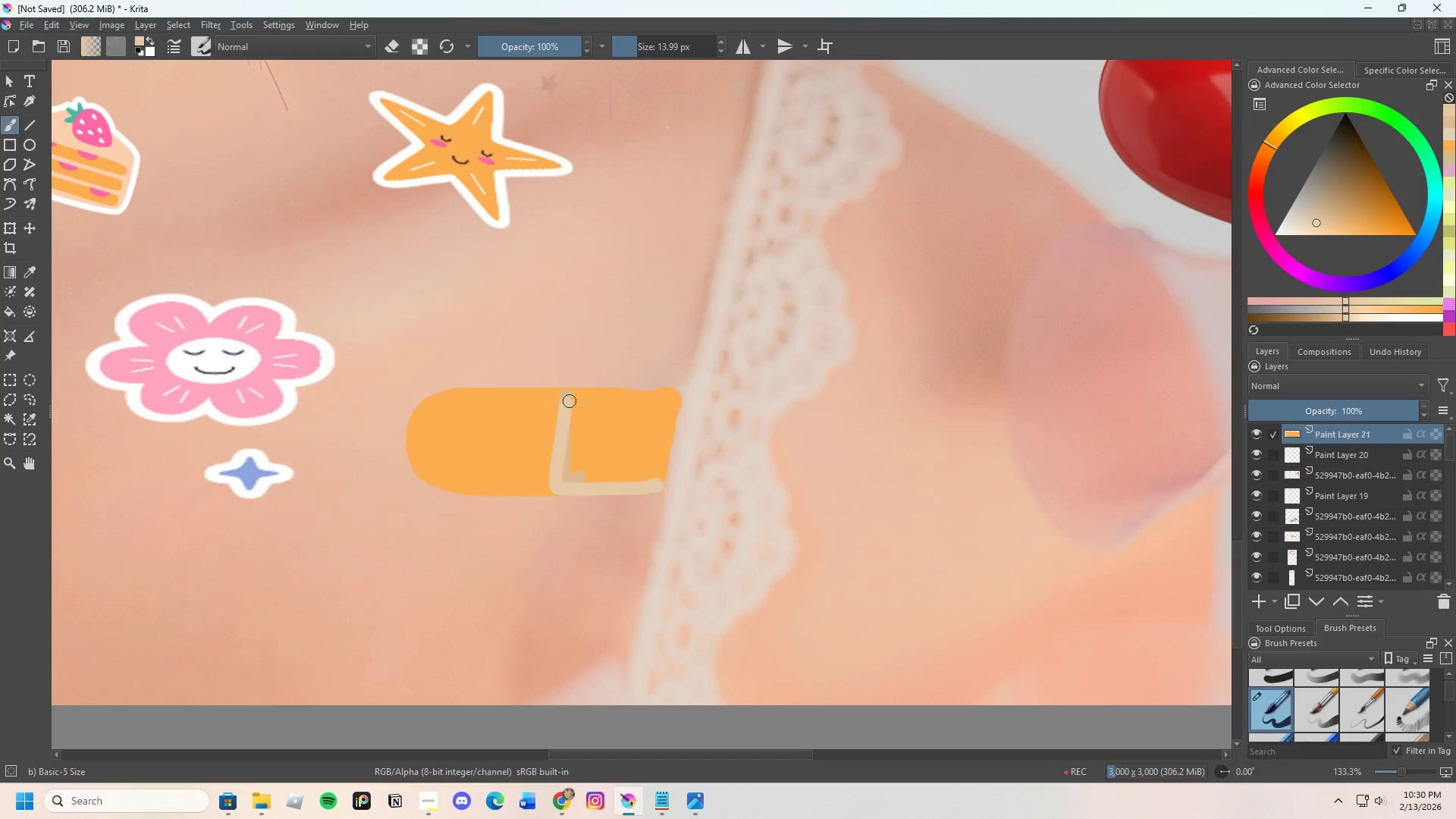 
left_click_drag(start_coordinate=[570, 400], to_coordinate=[661, 481])
 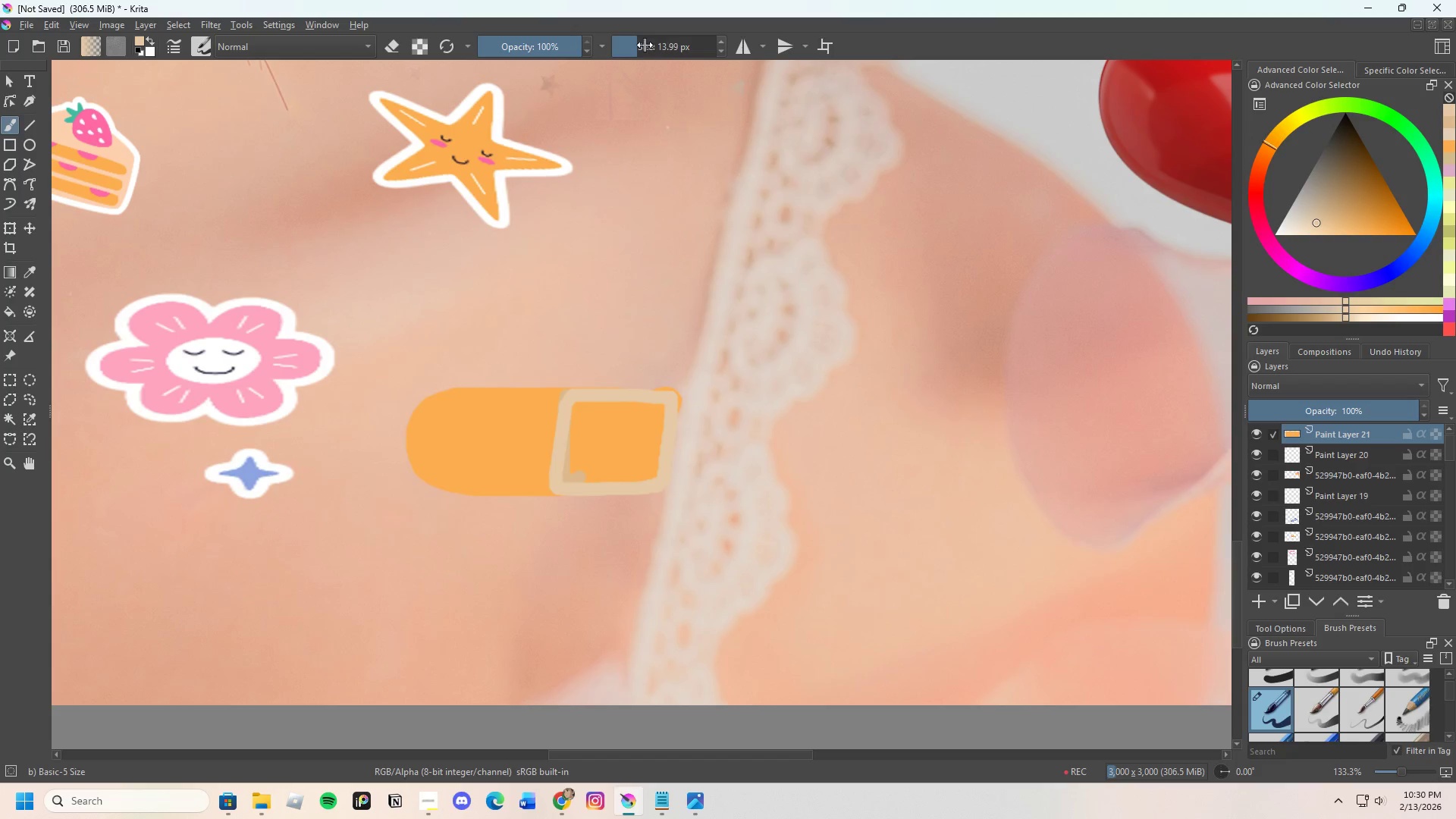 
left_click_drag(start_coordinate=[642, 45], to_coordinate=[648, 47])
 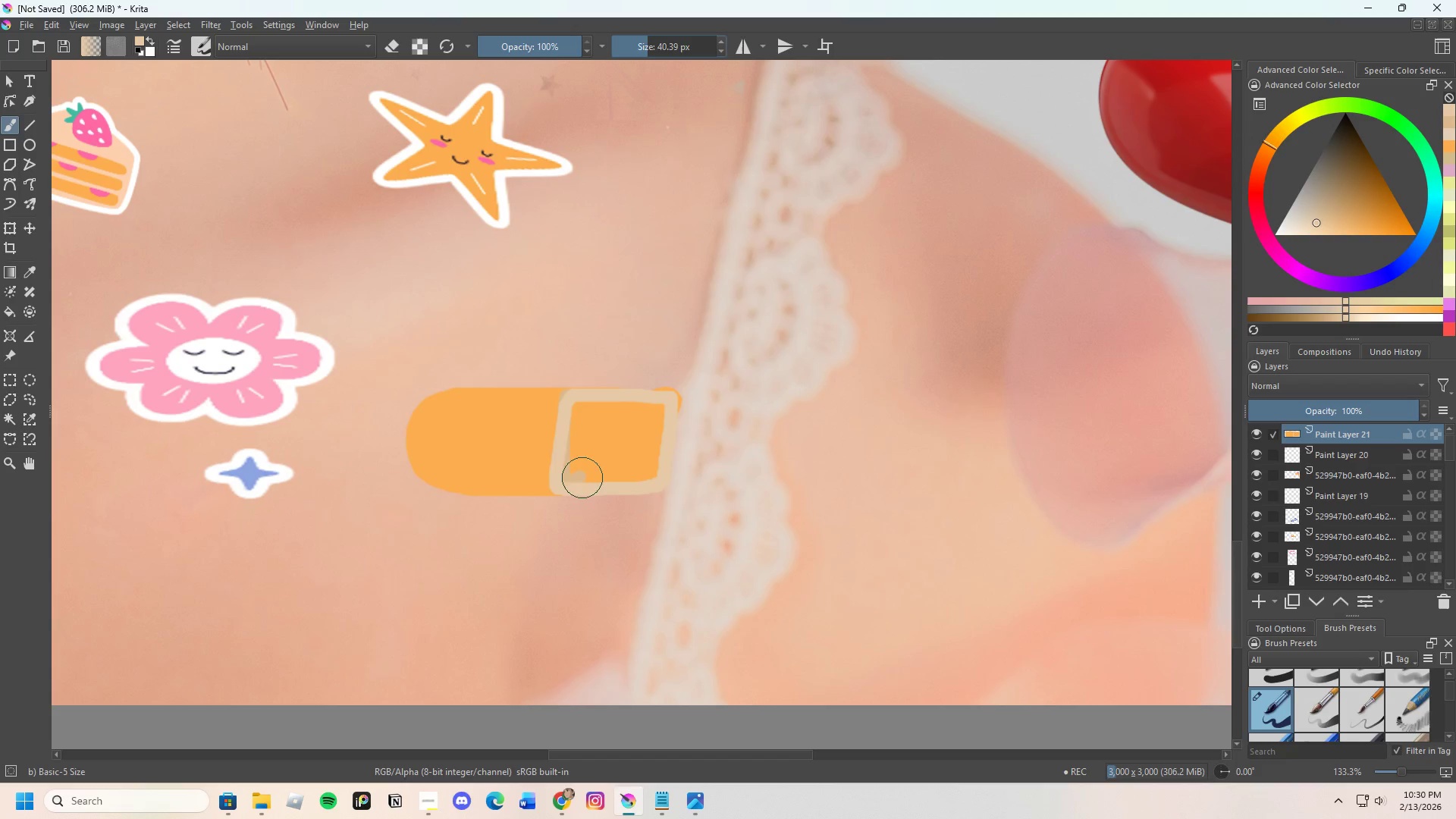 
left_click_drag(start_coordinate=[576, 474], to_coordinate=[631, 463])
 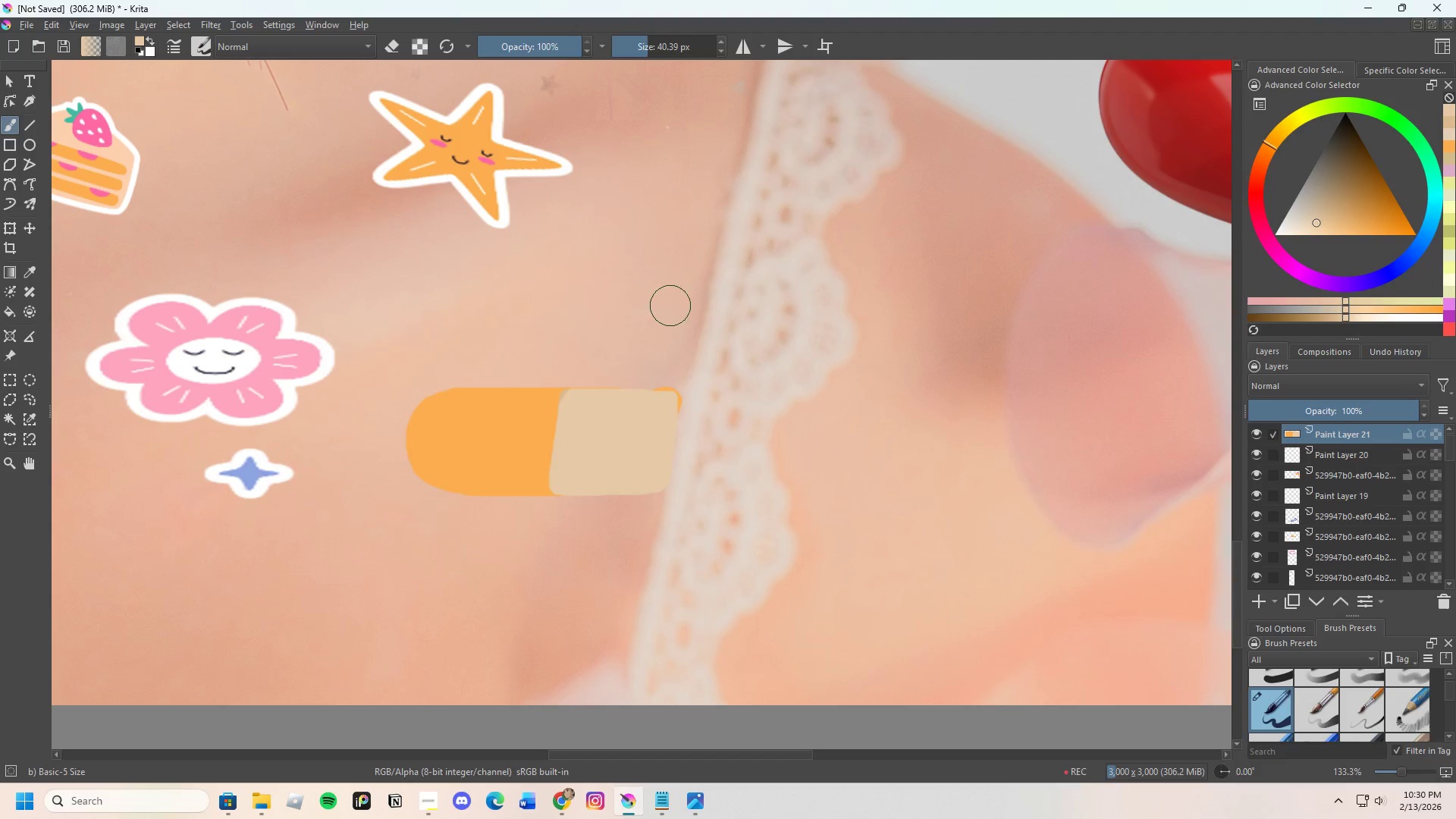 
key(E)
 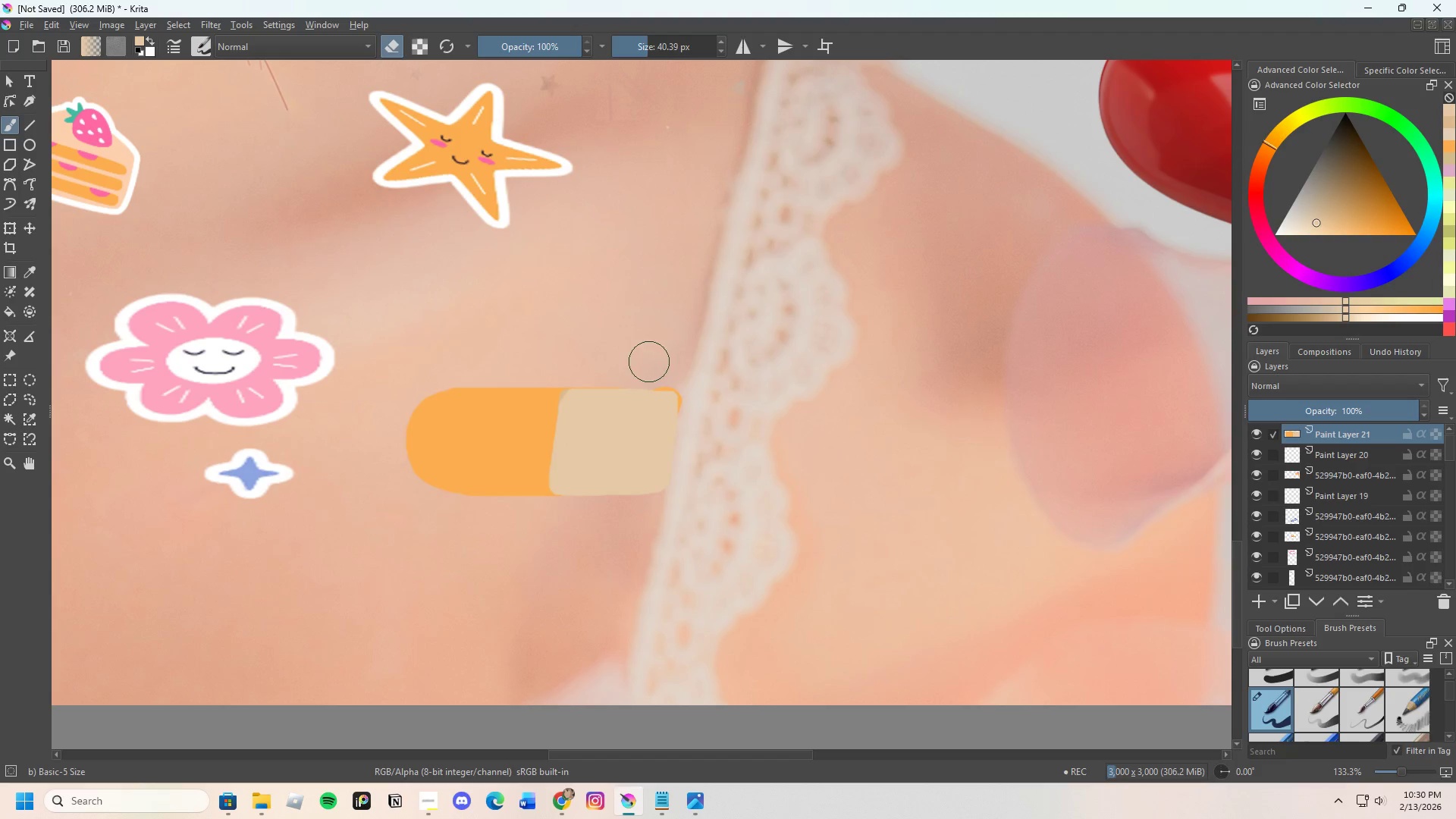 
left_click_drag(start_coordinate=[649, 362], to_coordinate=[540, 357])
 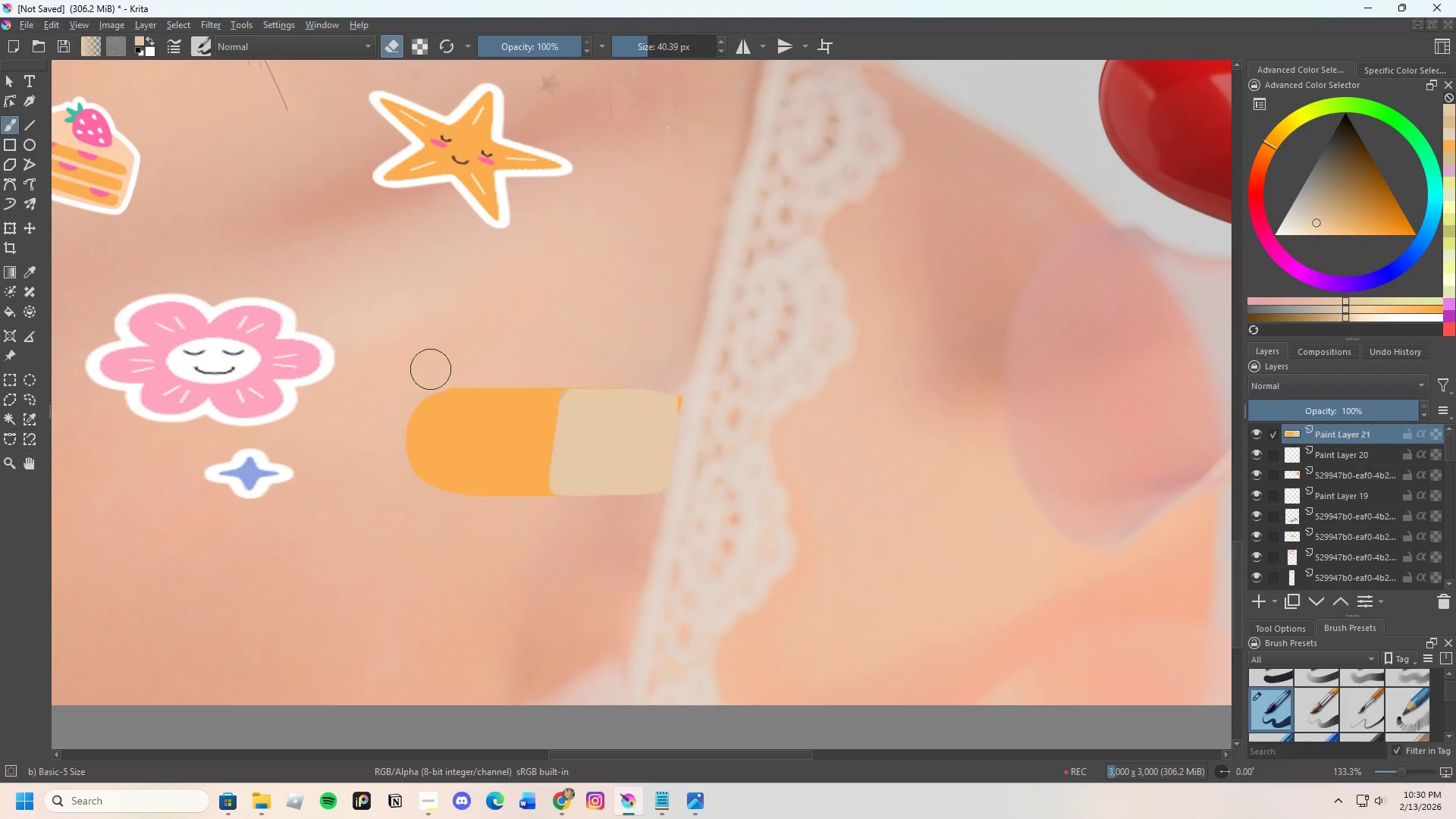 
left_click_drag(start_coordinate=[423, 372], to_coordinate=[701, 372])
 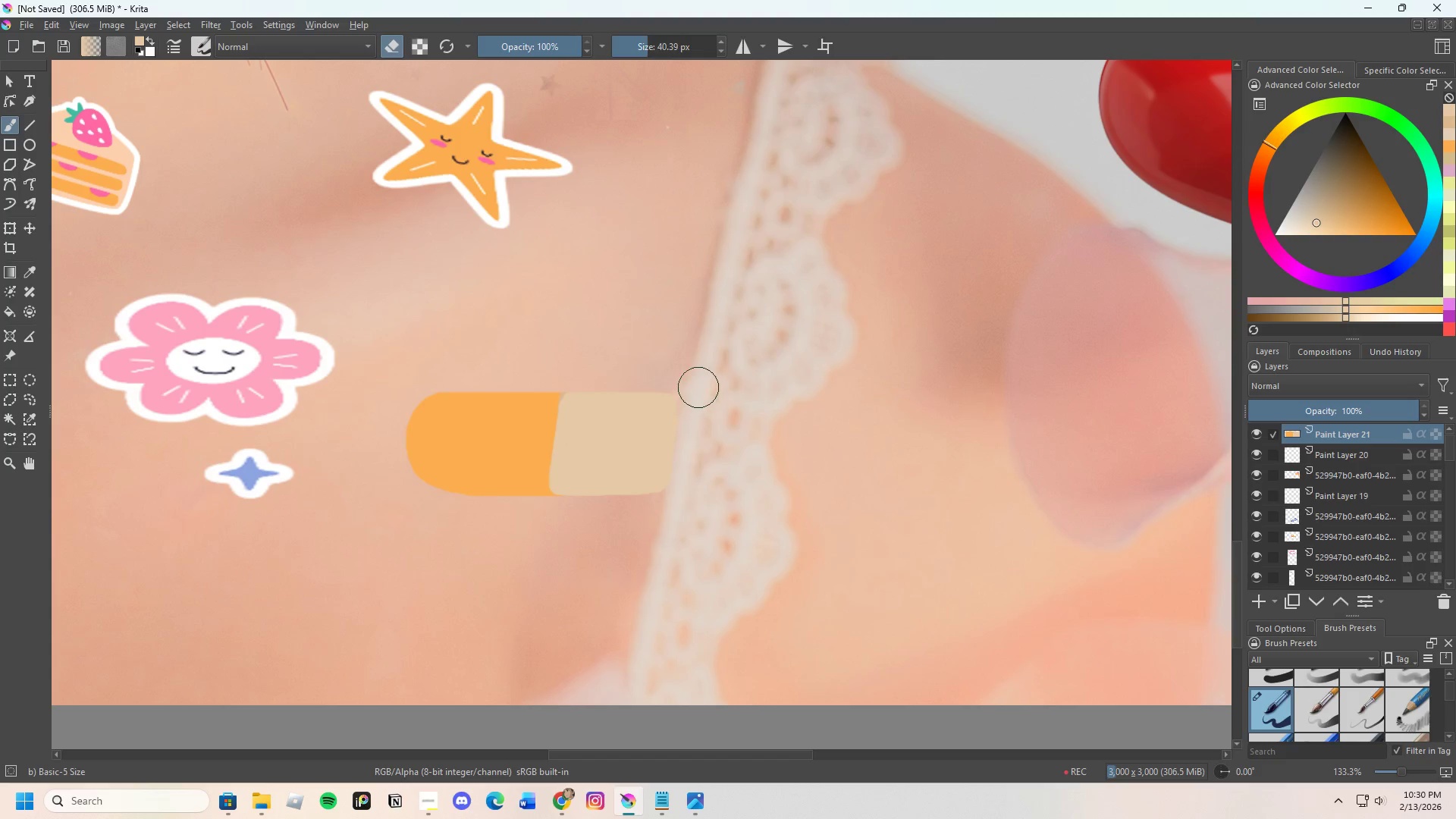 
scroll: coordinate [739, 420], scroll_direction: down, amount: 2.0
 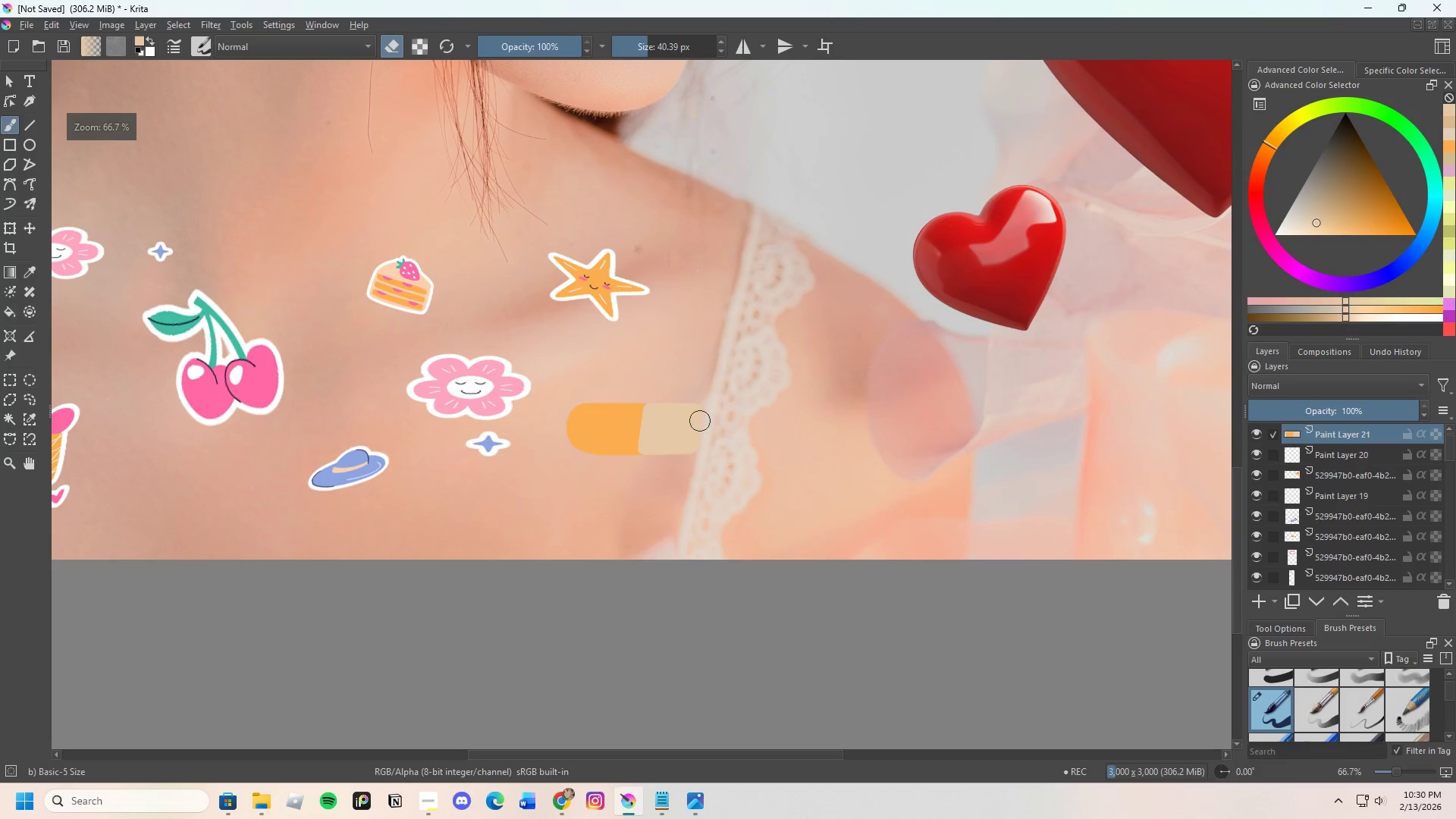 
scroll: coordinate [616, 420], scroll_direction: up, amount: 2.0
 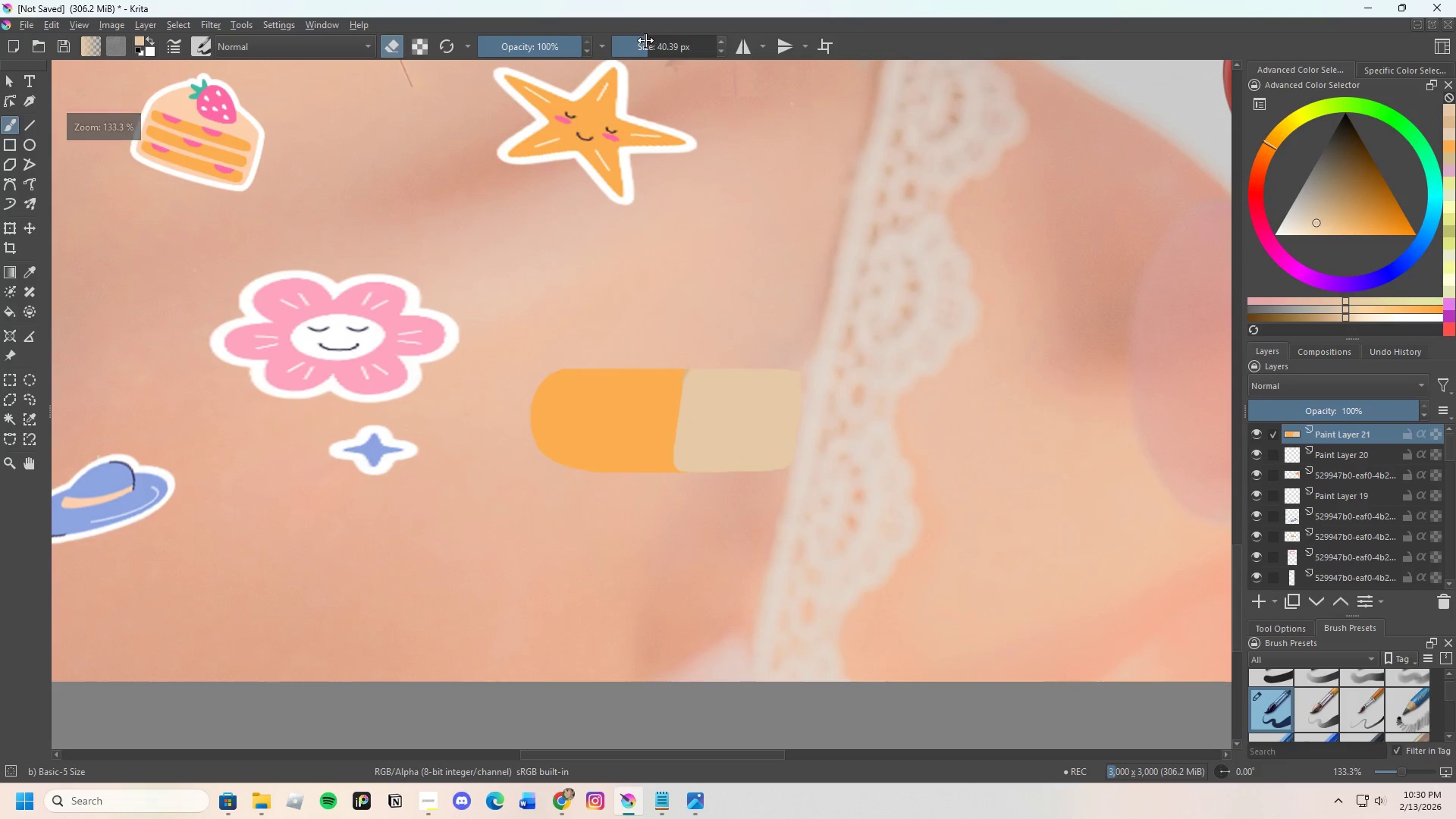 
left_click_drag(start_coordinate=[646, 44], to_coordinate=[640, 58])
 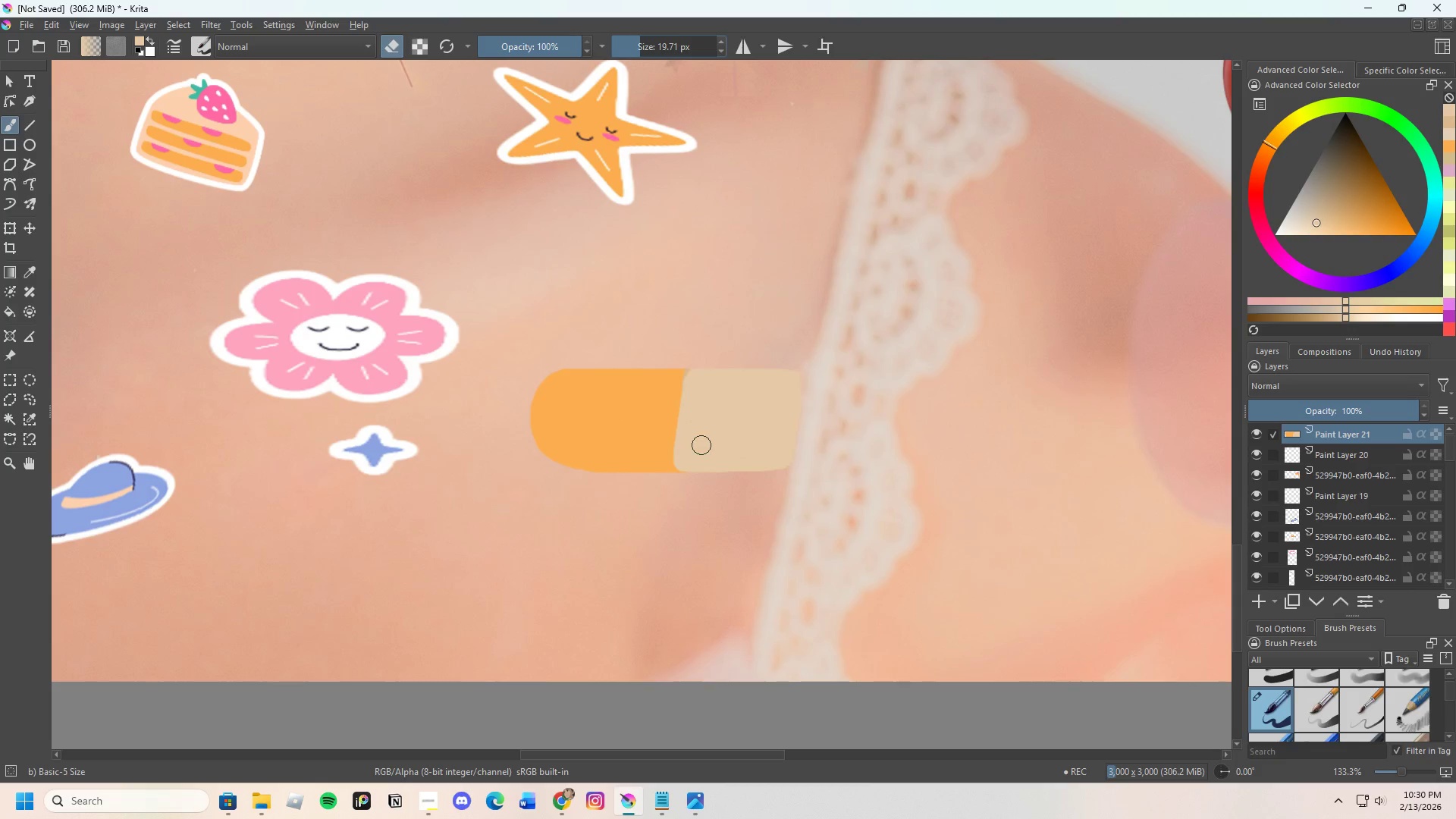 
hold_key(key=ControlLeft, duration=0.56)
left_click([704, 435])
 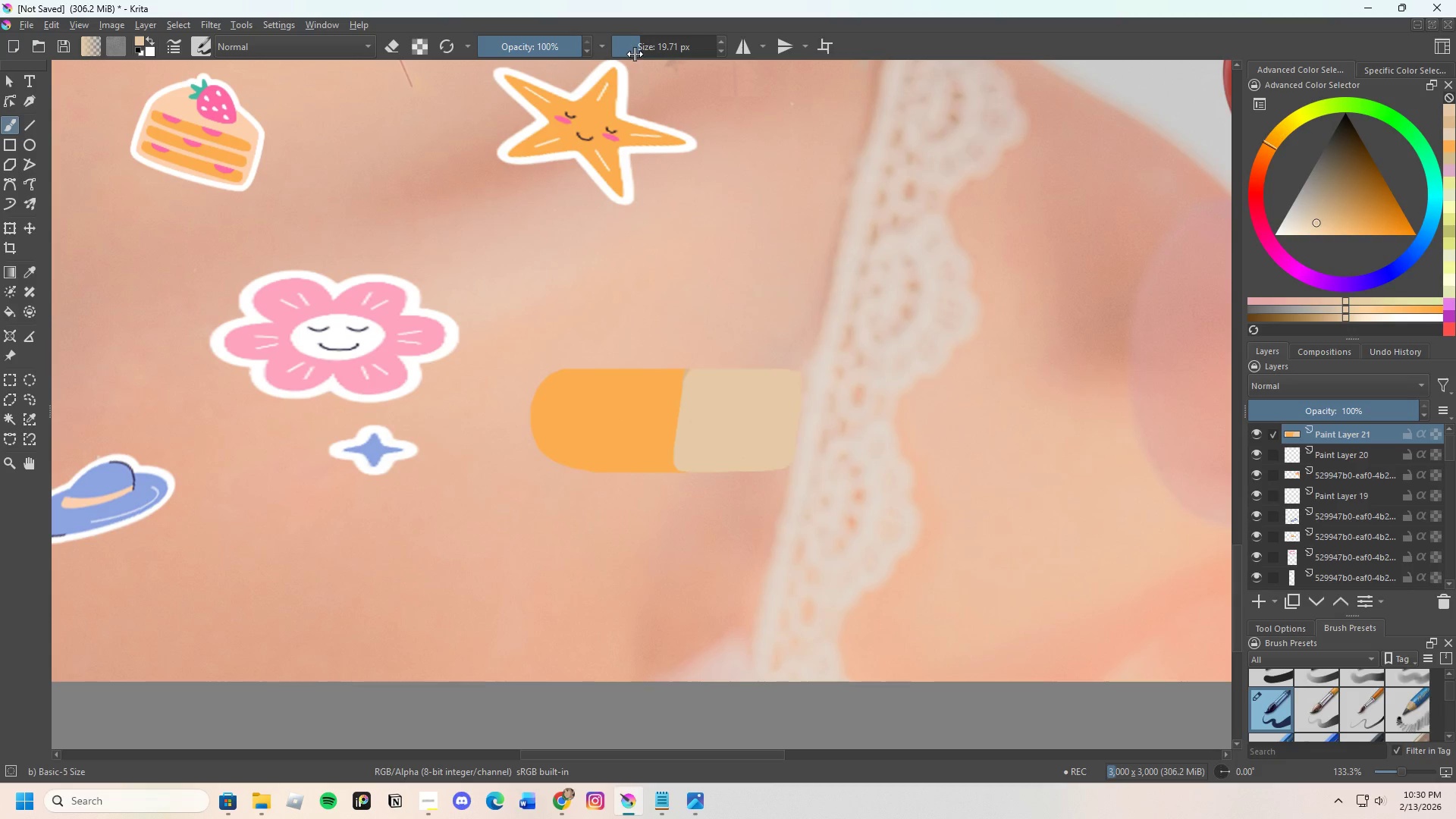 
left_click_drag(start_coordinate=[635, 43], to_coordinate=[626, 47])
 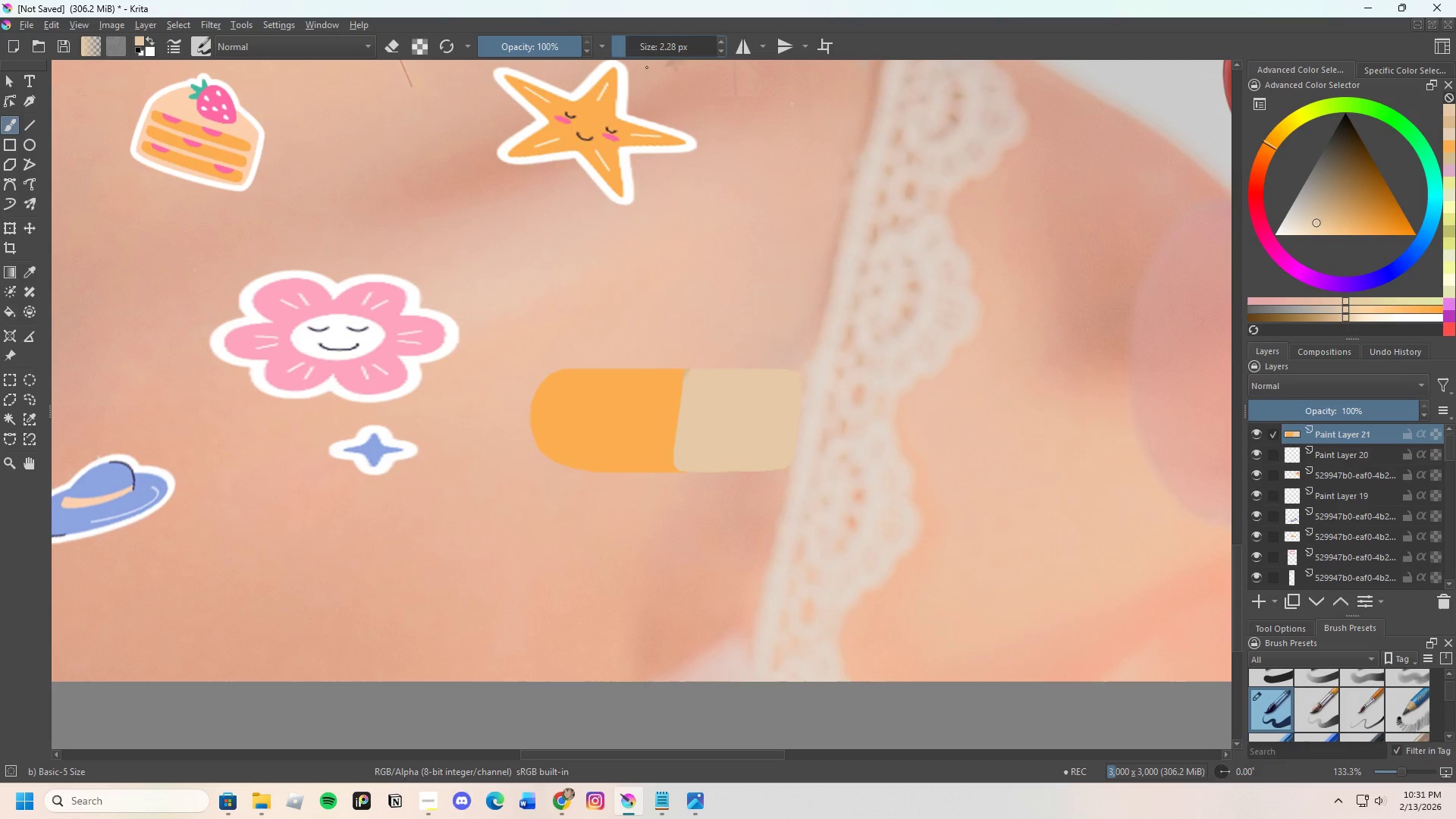 
left_click_drag(start_coordinate=[620, 41], to_coordinate=[631, 37])
 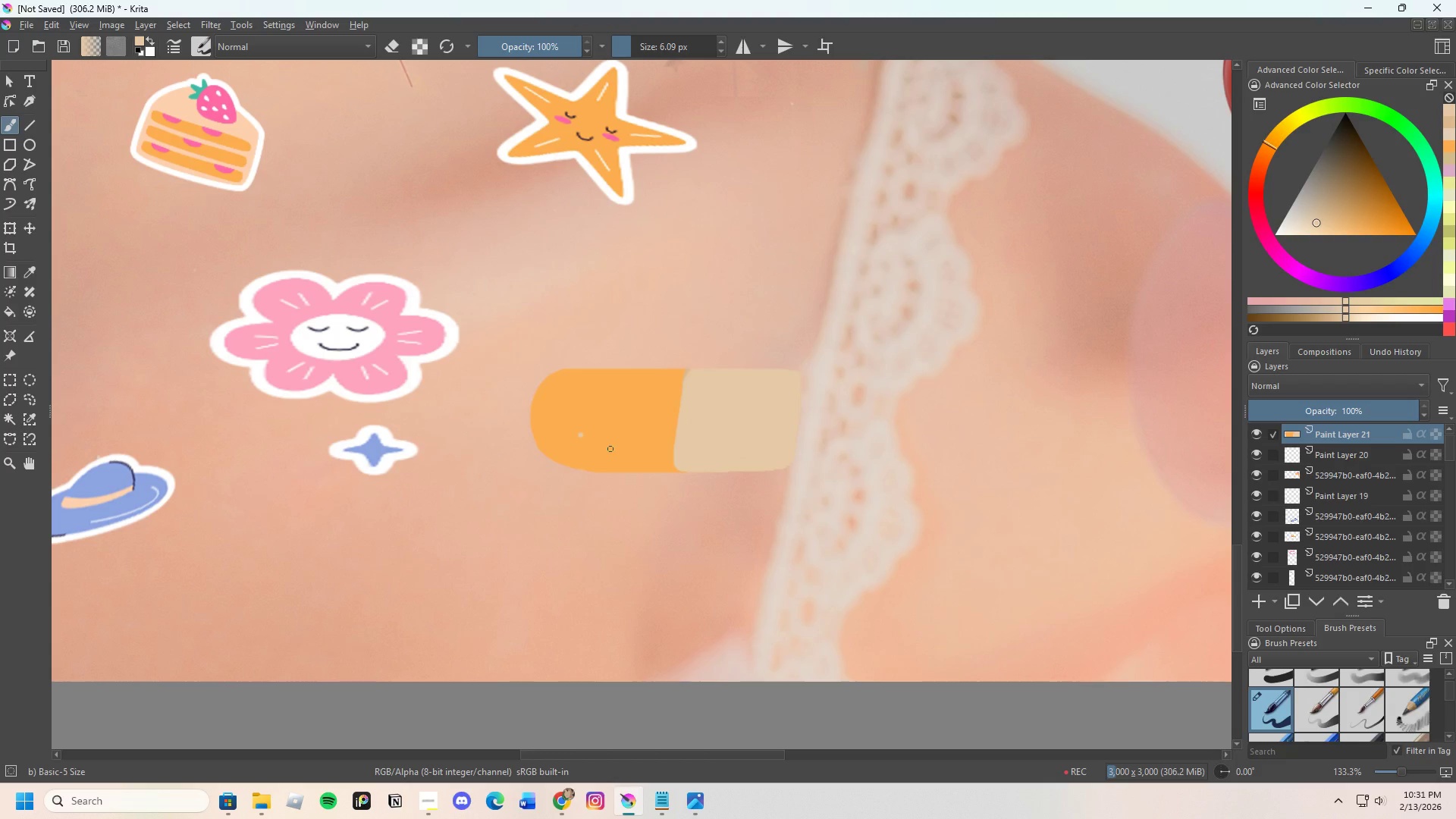 
double_click([600, 400])
 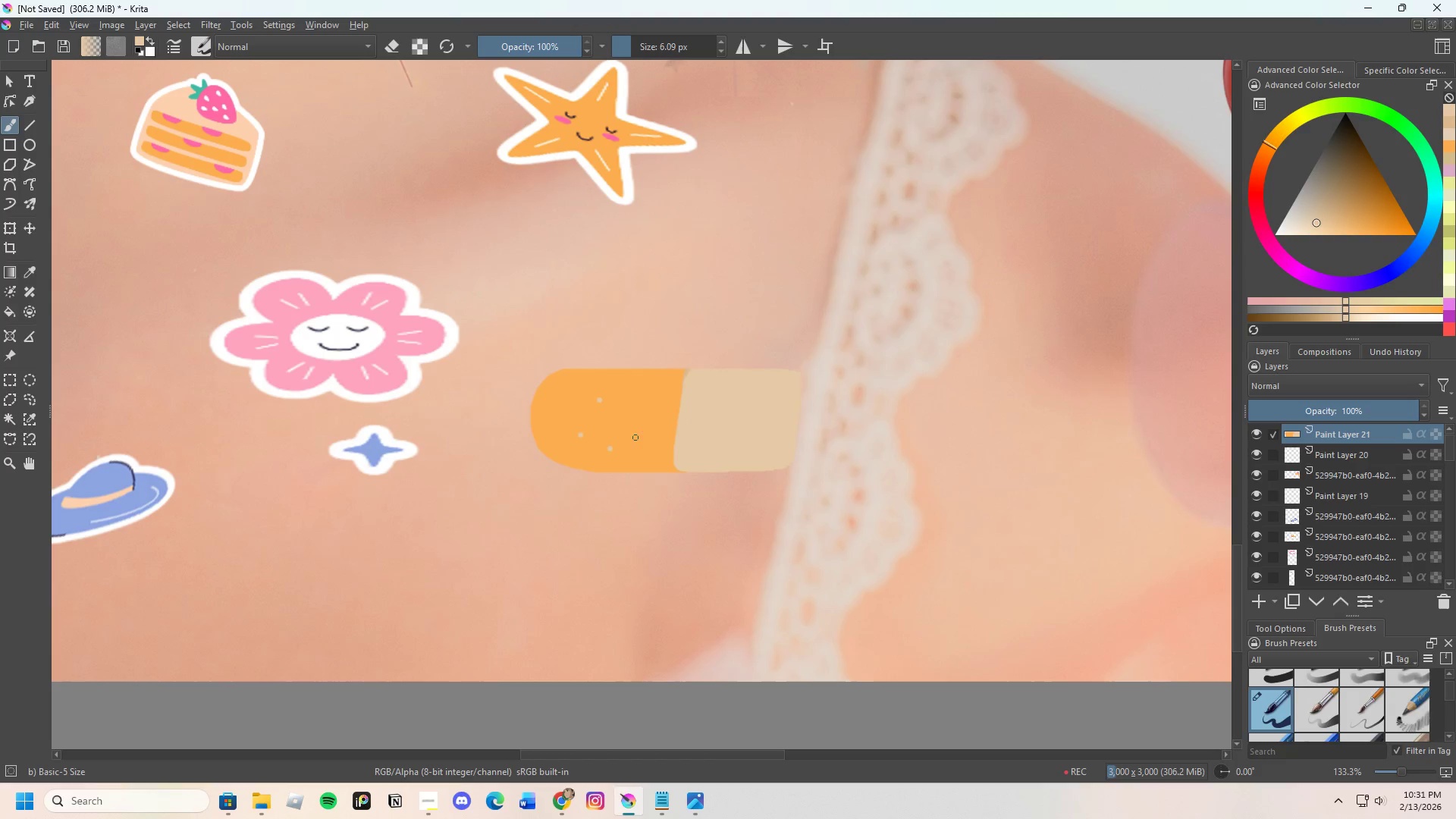 
triple_click([639, 437])
 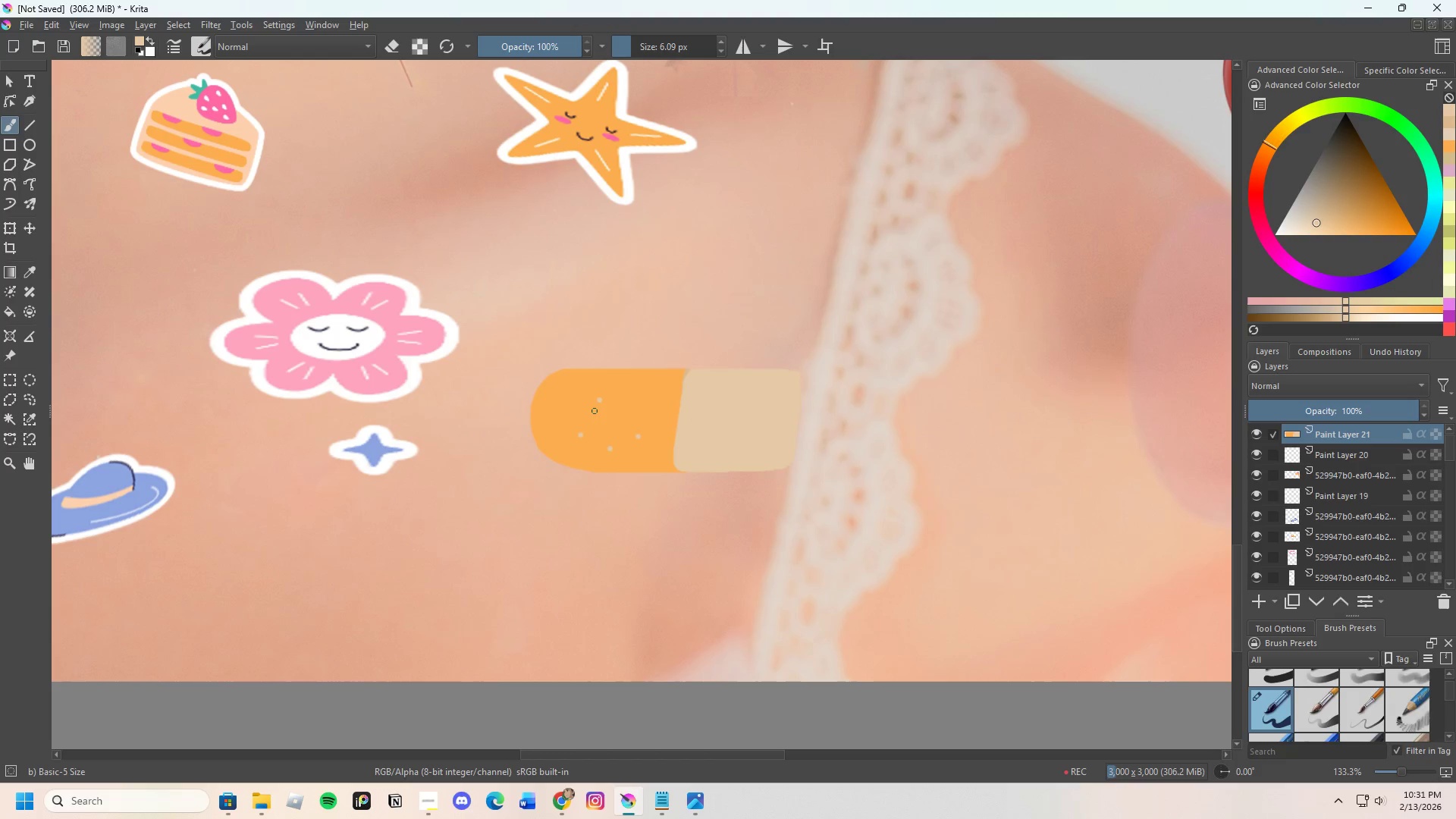 
left_click([595, 411])
 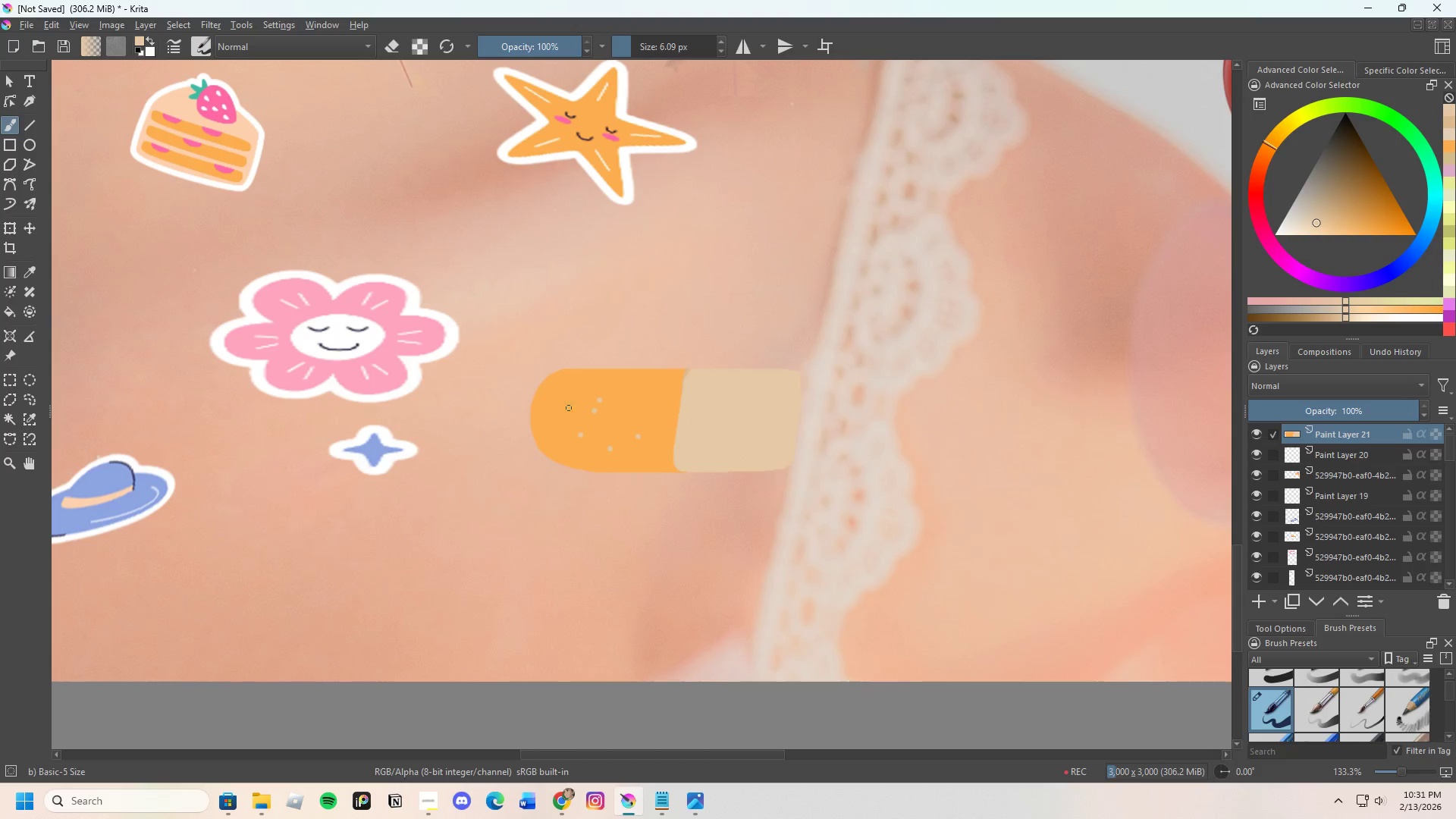 
left_click([566, 406])
 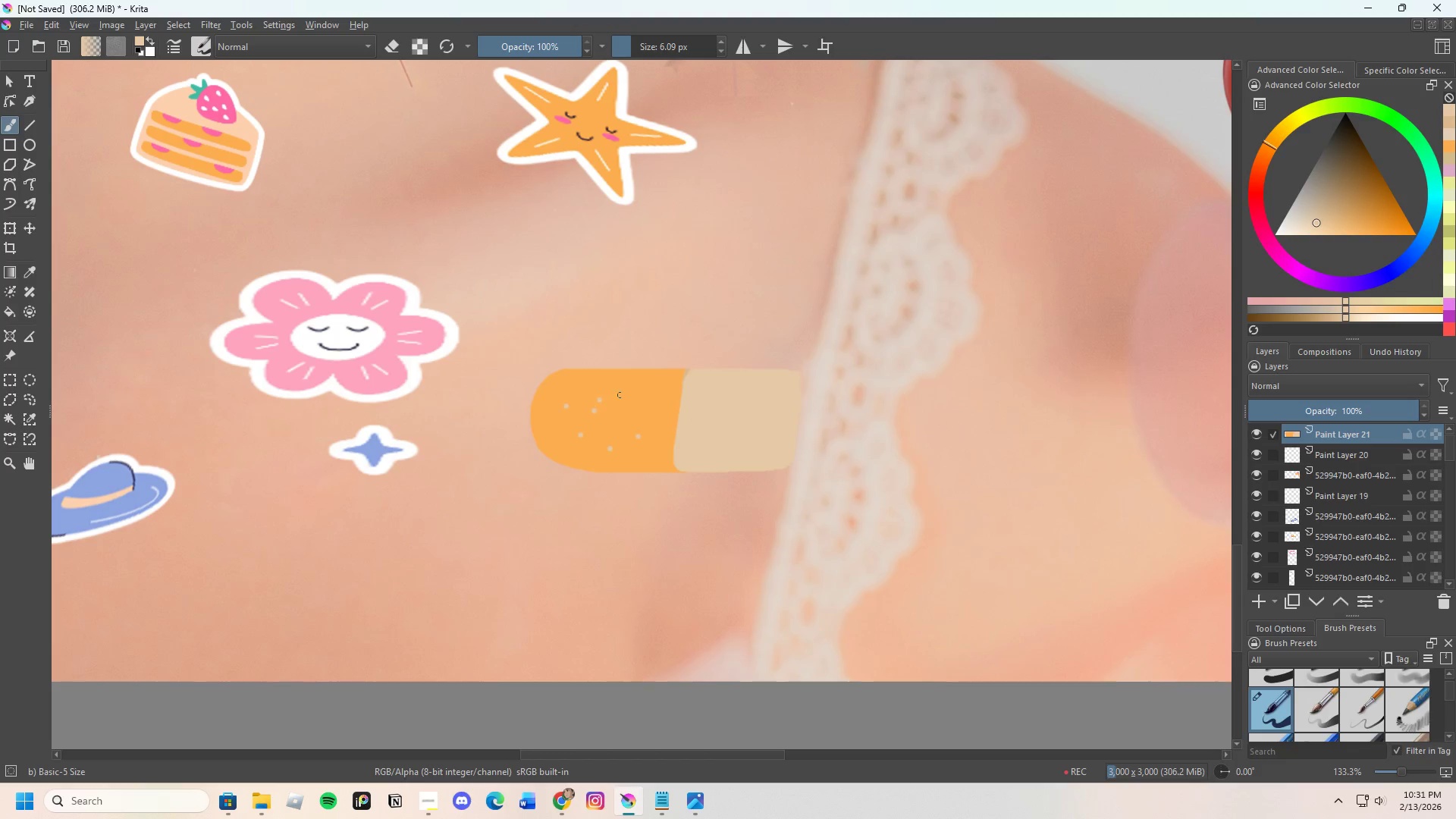 
left_click([652, 394])
 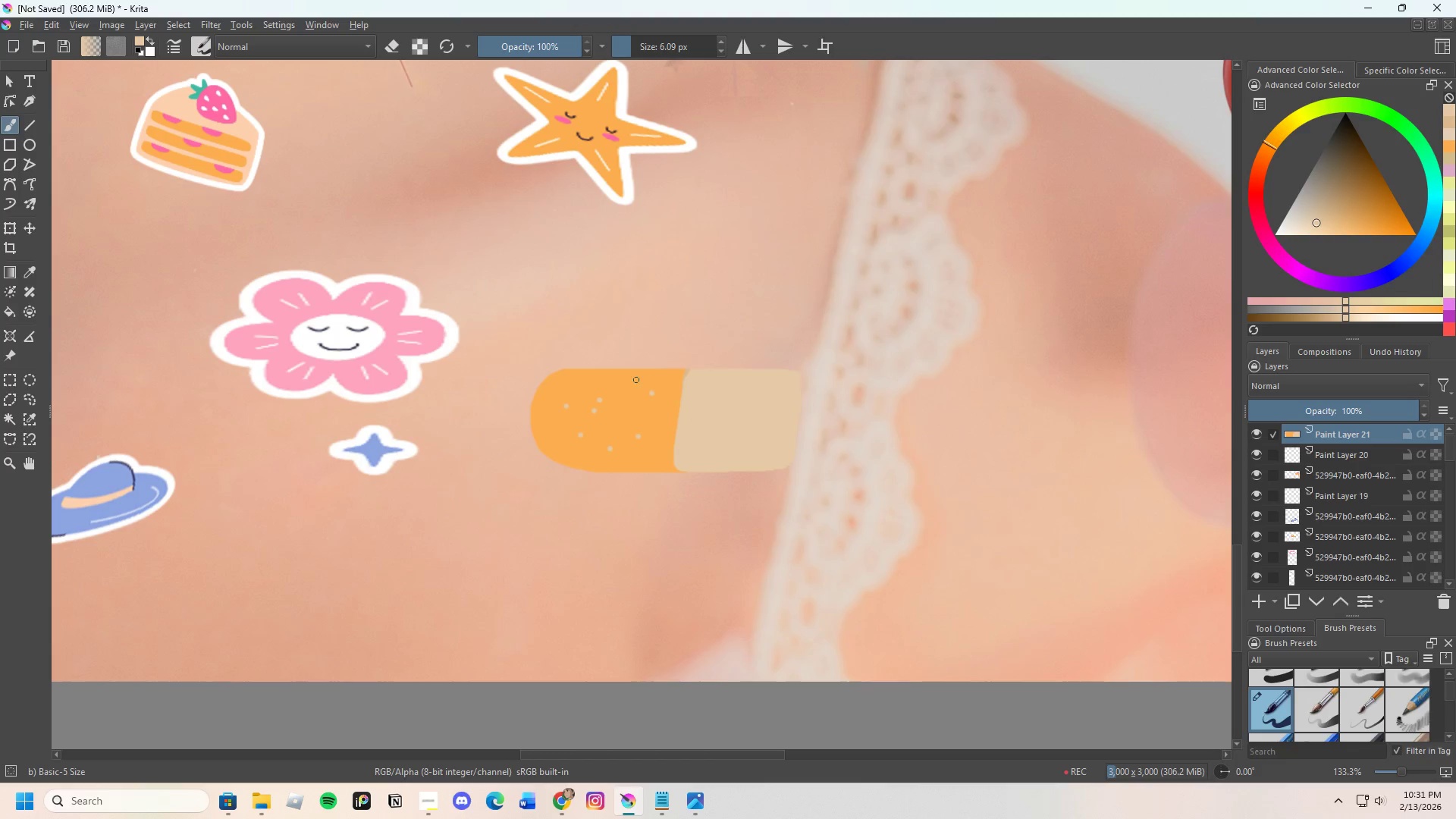 
left_click([626, 380])
 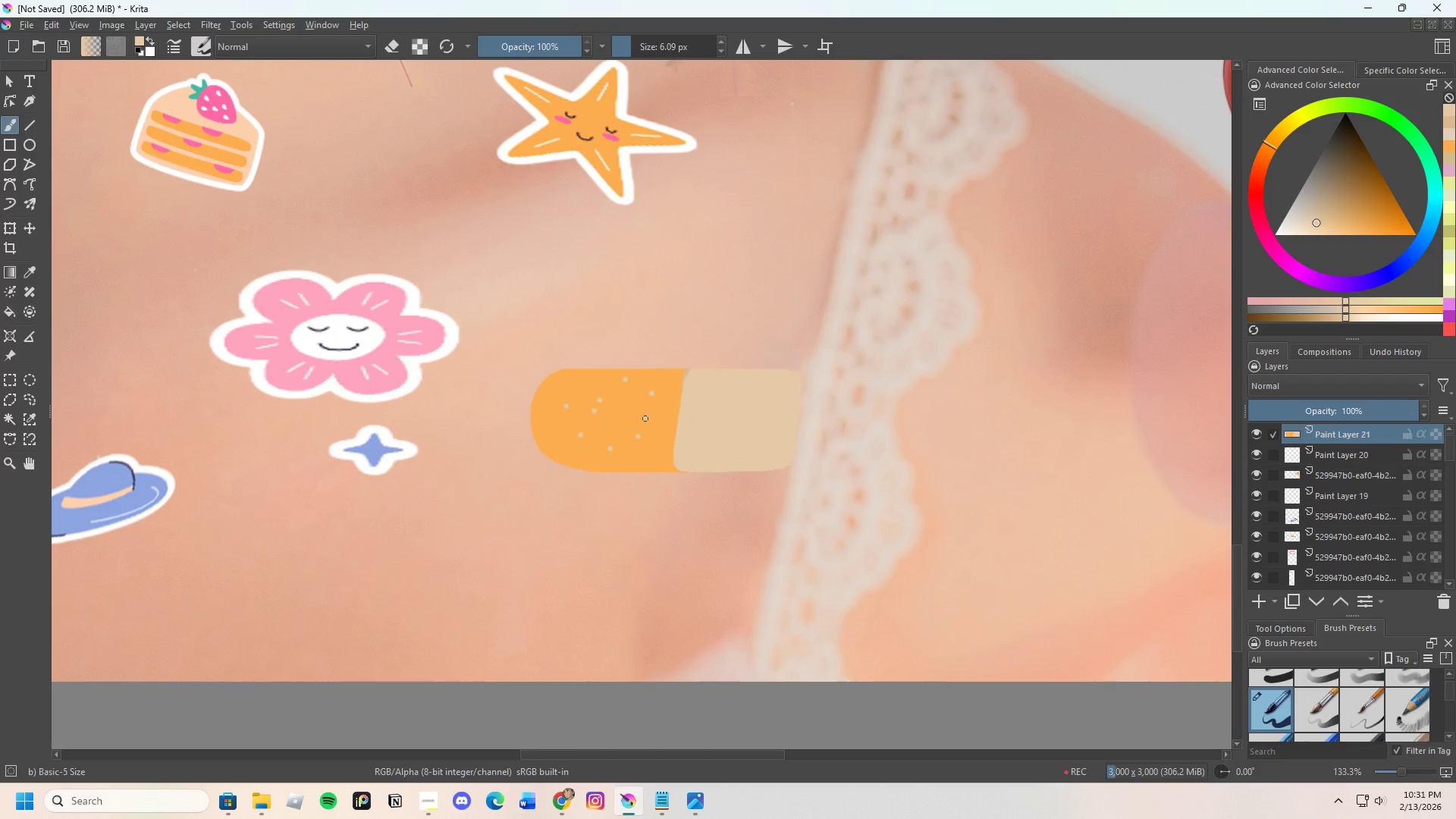 
double_click([635, 415])
 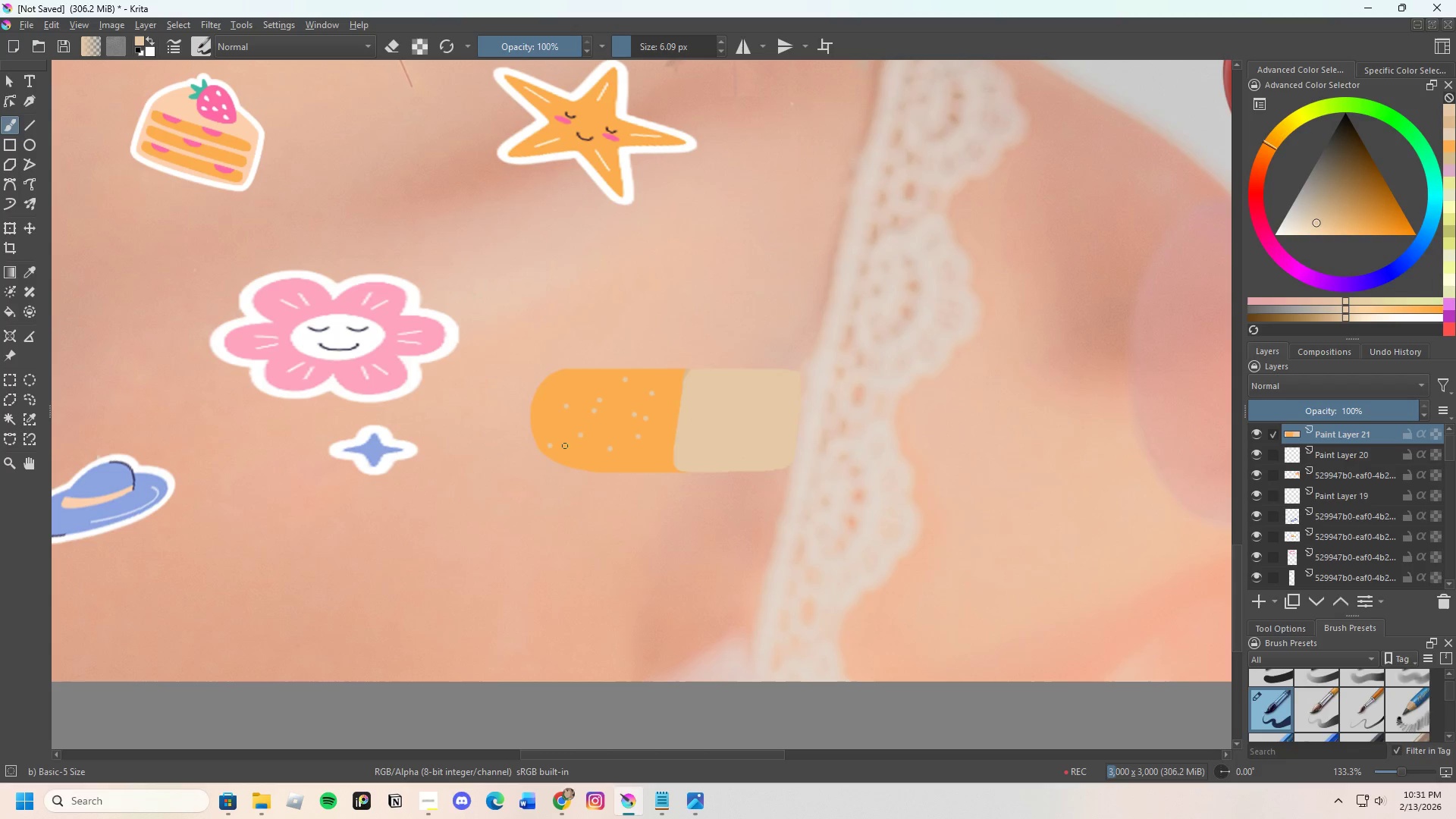 
scroll: coordinate [635, 426], scroll_direction: down, amount: 3.0
 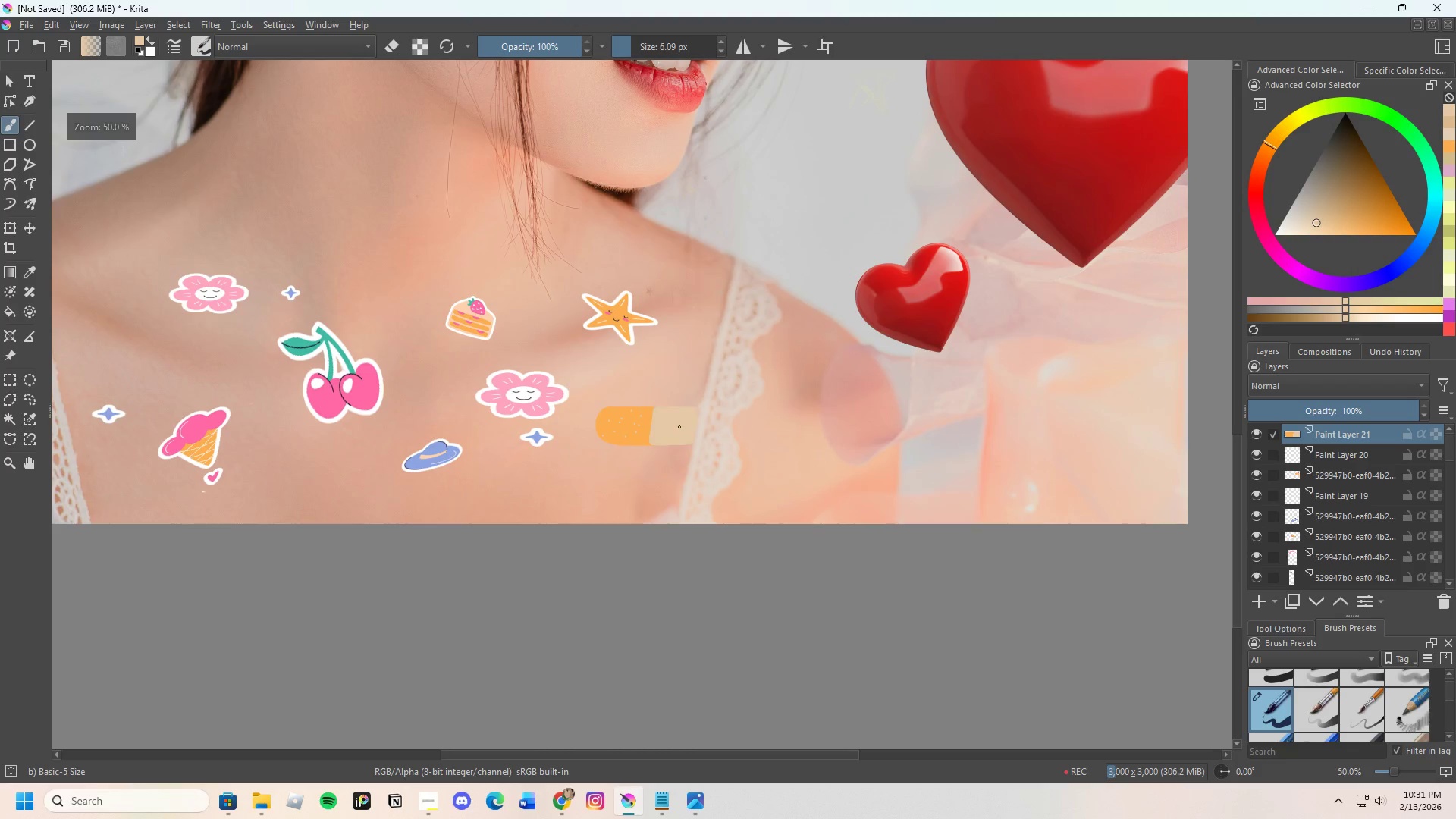 
scroll: coordinate [656, 419], scroll_direction: up, amount: 2.0
 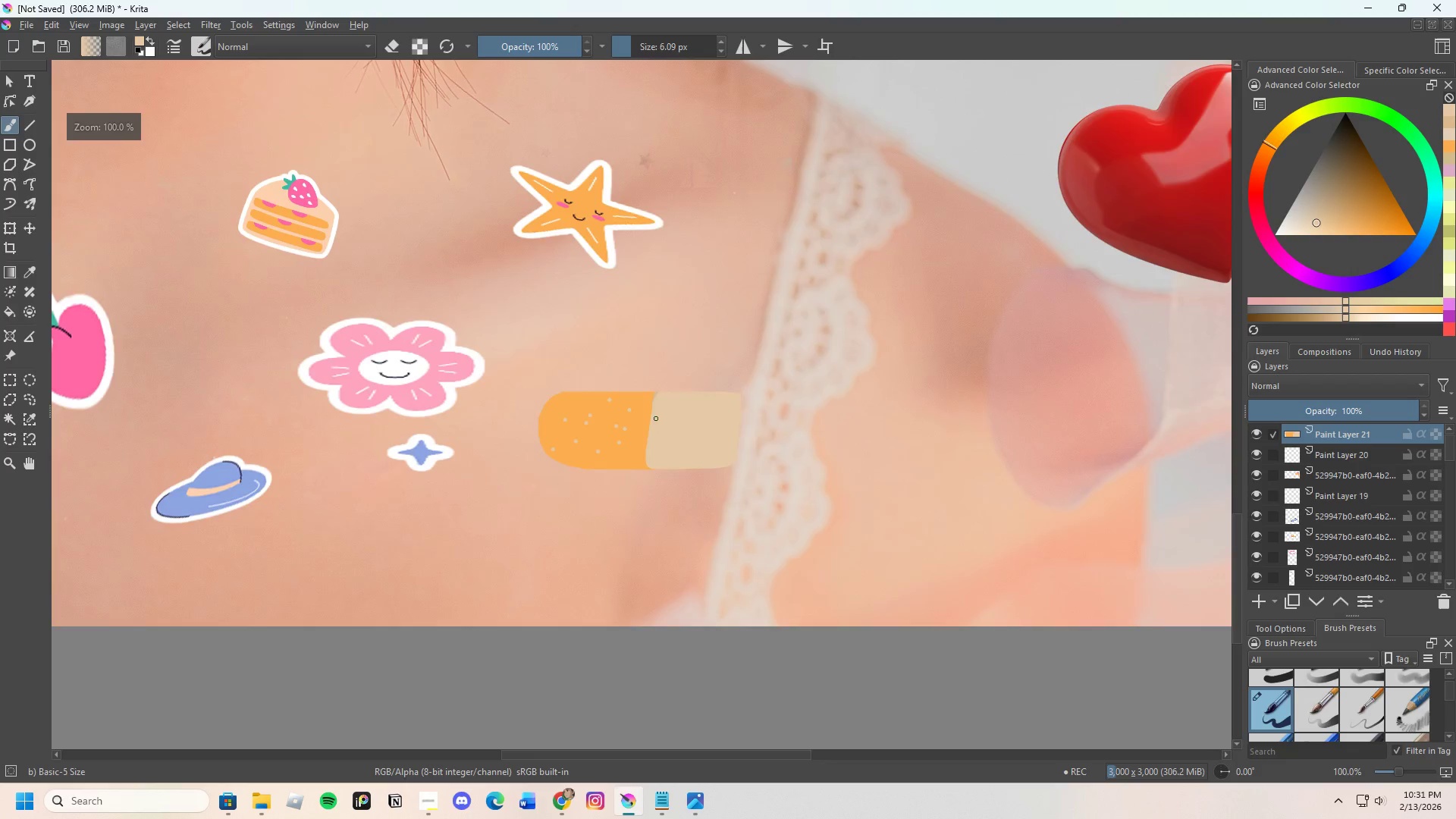 
scroll: coordinate [664, 415], scroll_direction: down, amount: 1.0
 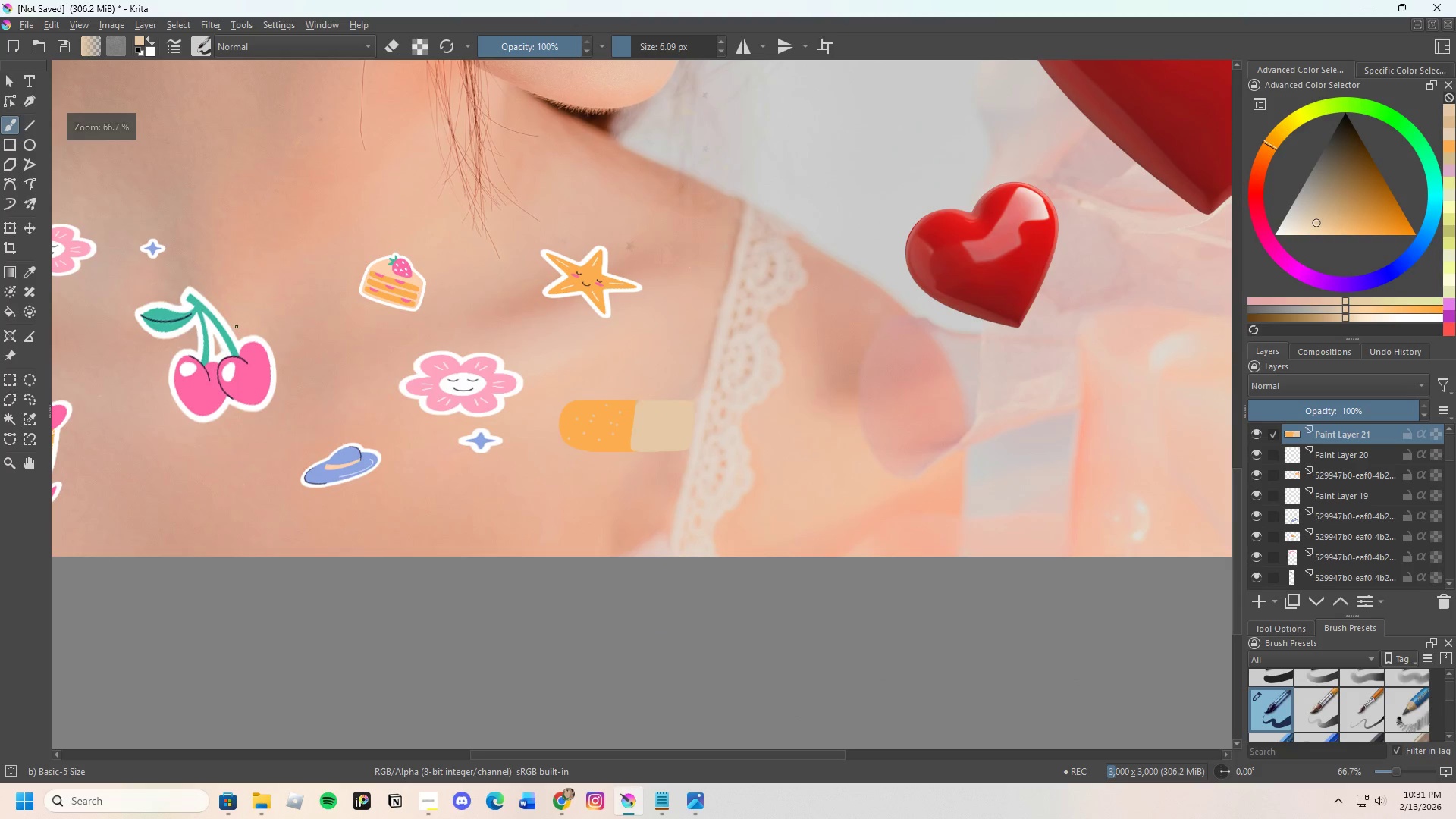 
hold_key(key=ControlLeft, duration=1.01)
left_click([215, 324])
 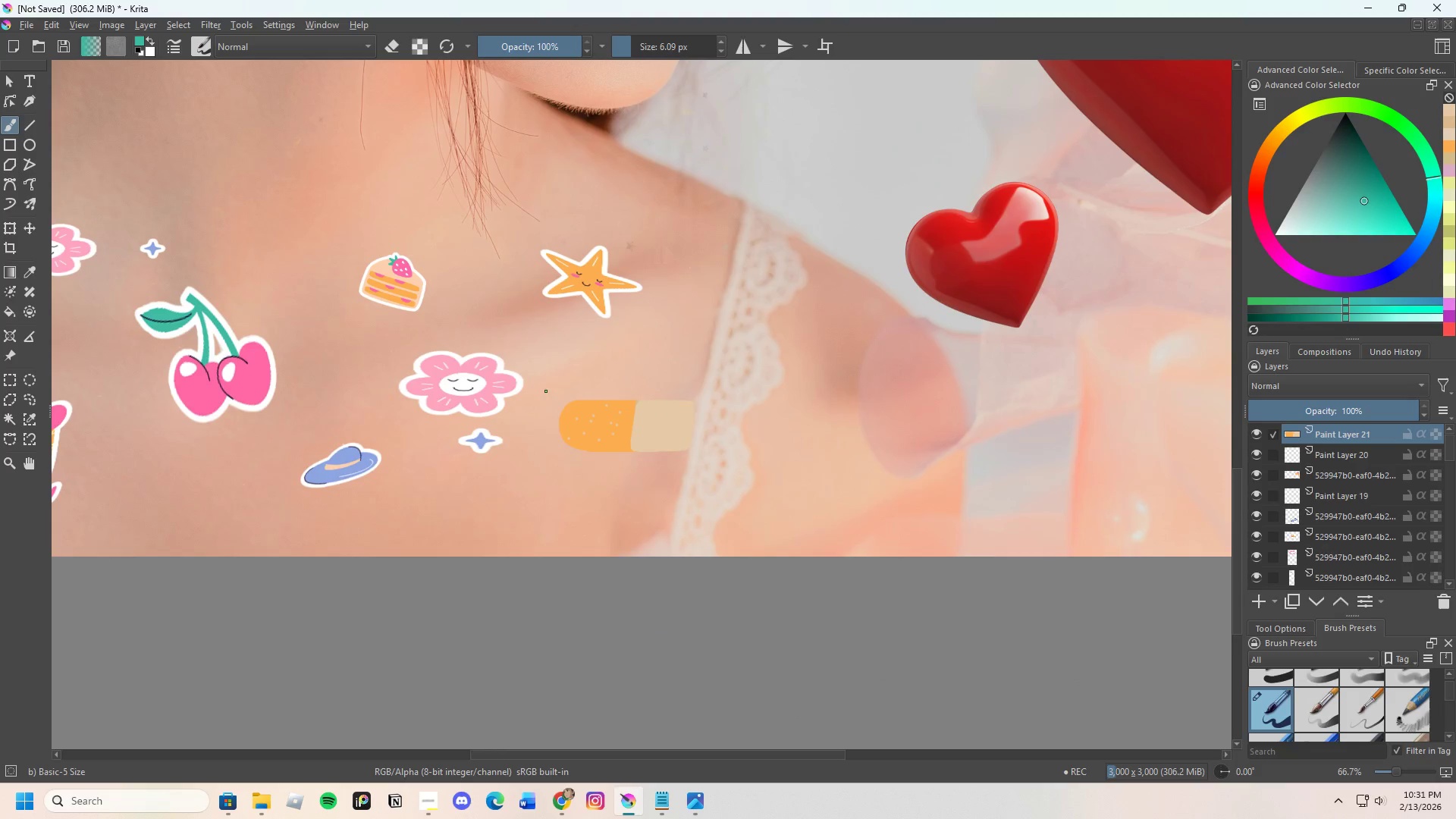 
scroll: coordinate [693, 380], scroll_direction: up, amount: 2.0
 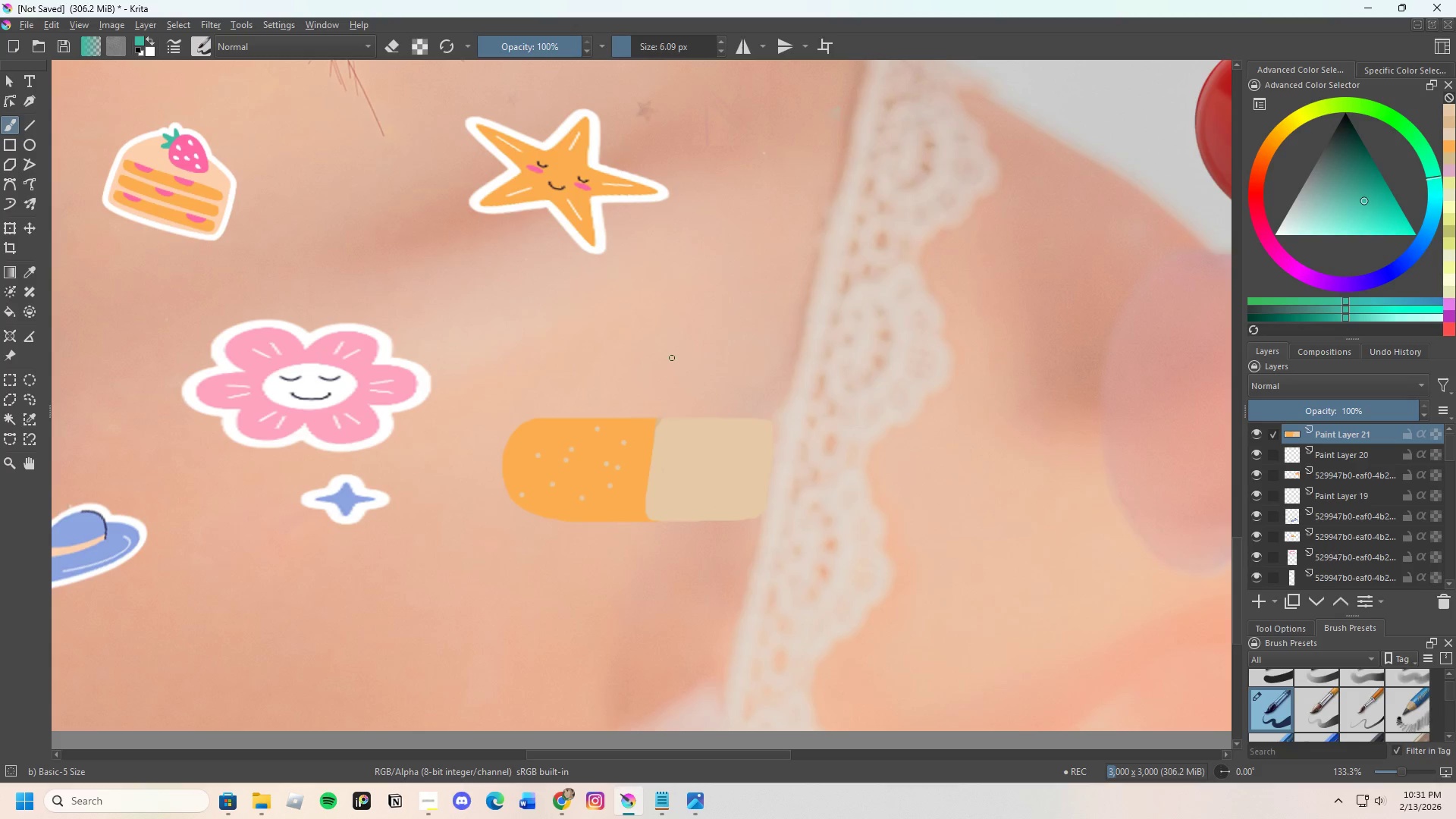 
left_click_drag(start_coordinate=[668, 320], to_coordinate=[670, 416])
 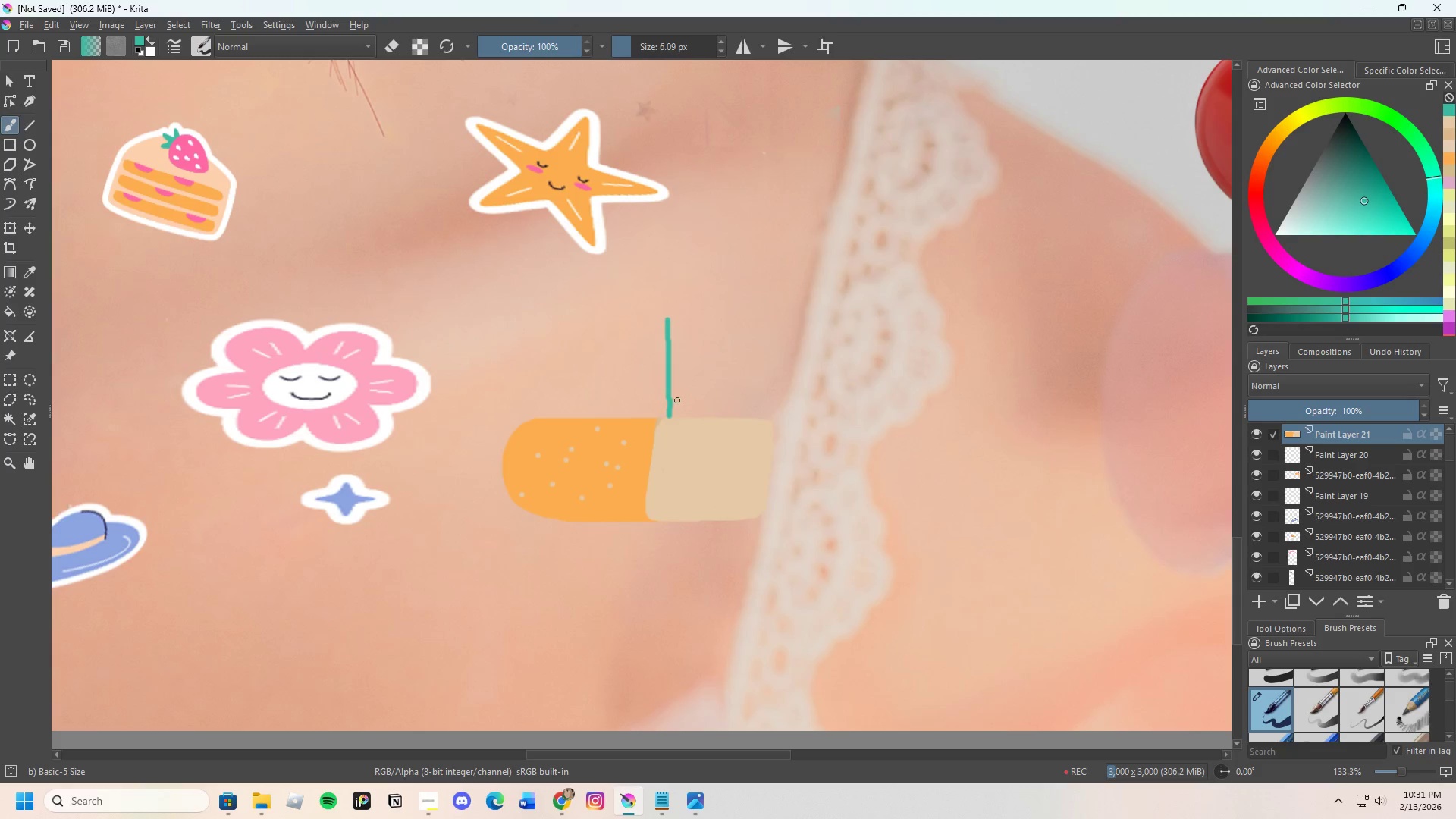 
key(Control+Z)
 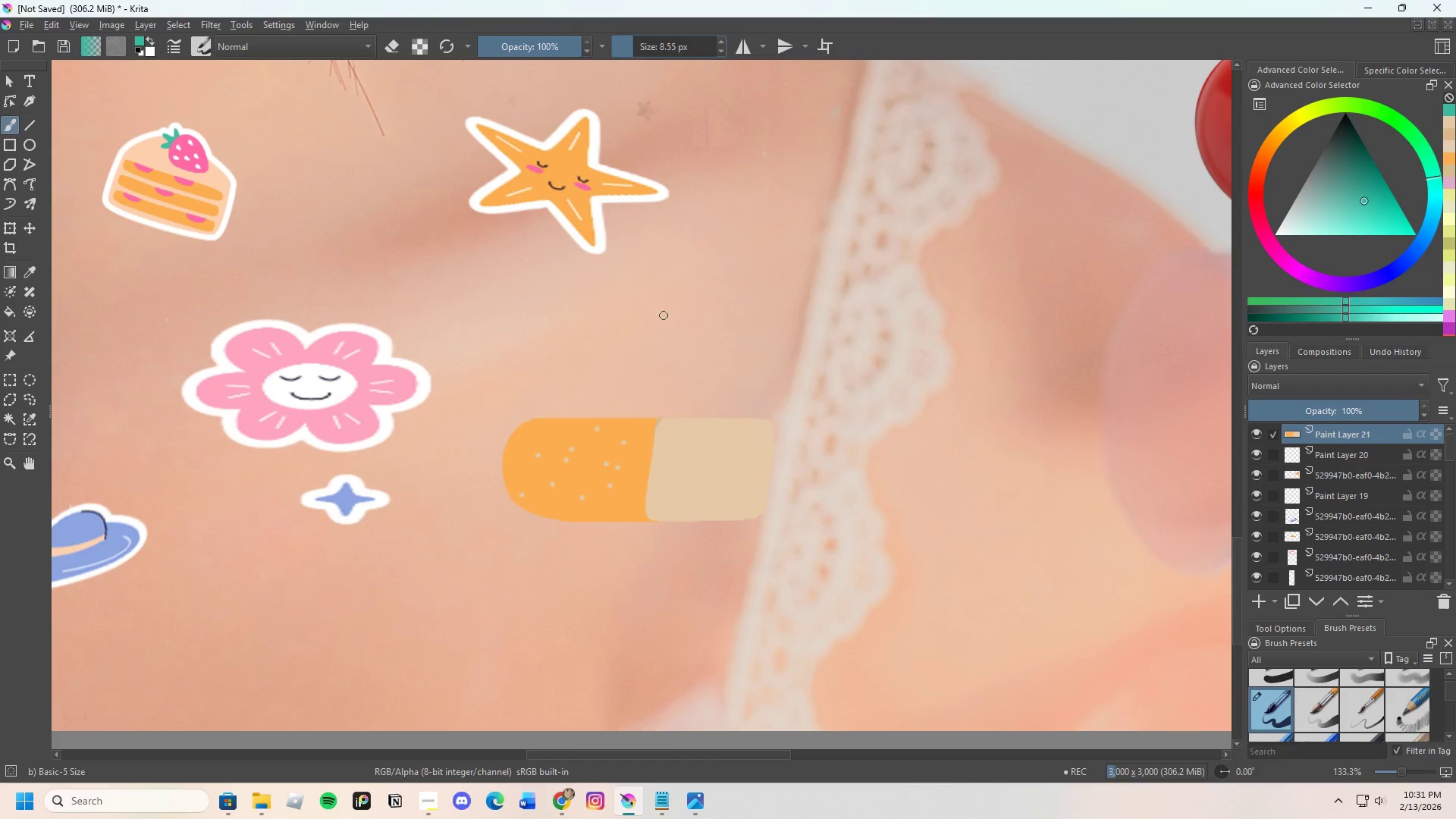 
left_click_drag(start_coordinate=[671, 339], to_coordinate=[671, 415])
 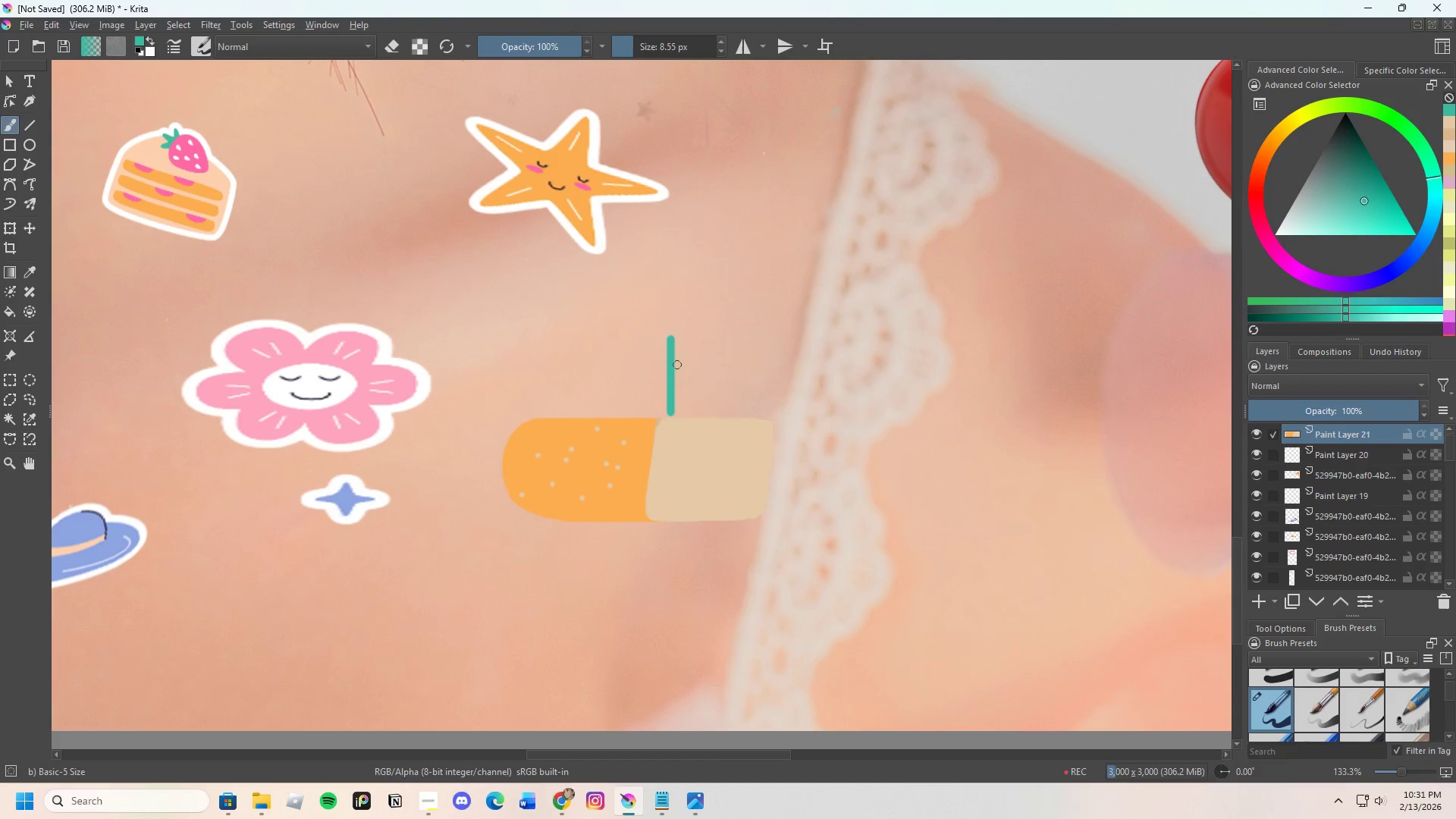 
left_click_drag(start_coordinate=[675, 366], to_coordinate=[688, 340])
 